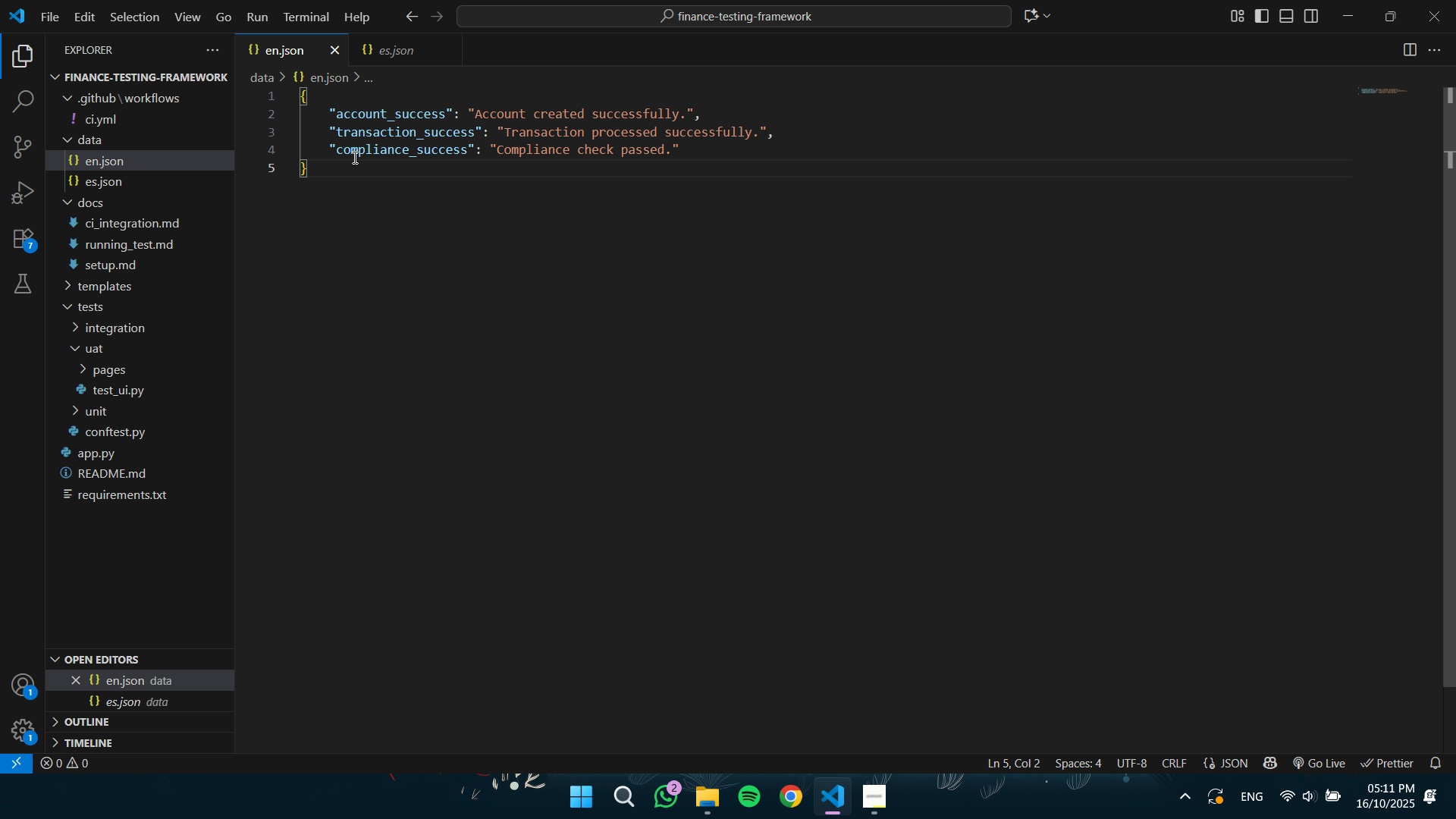 
key(Control+A)
 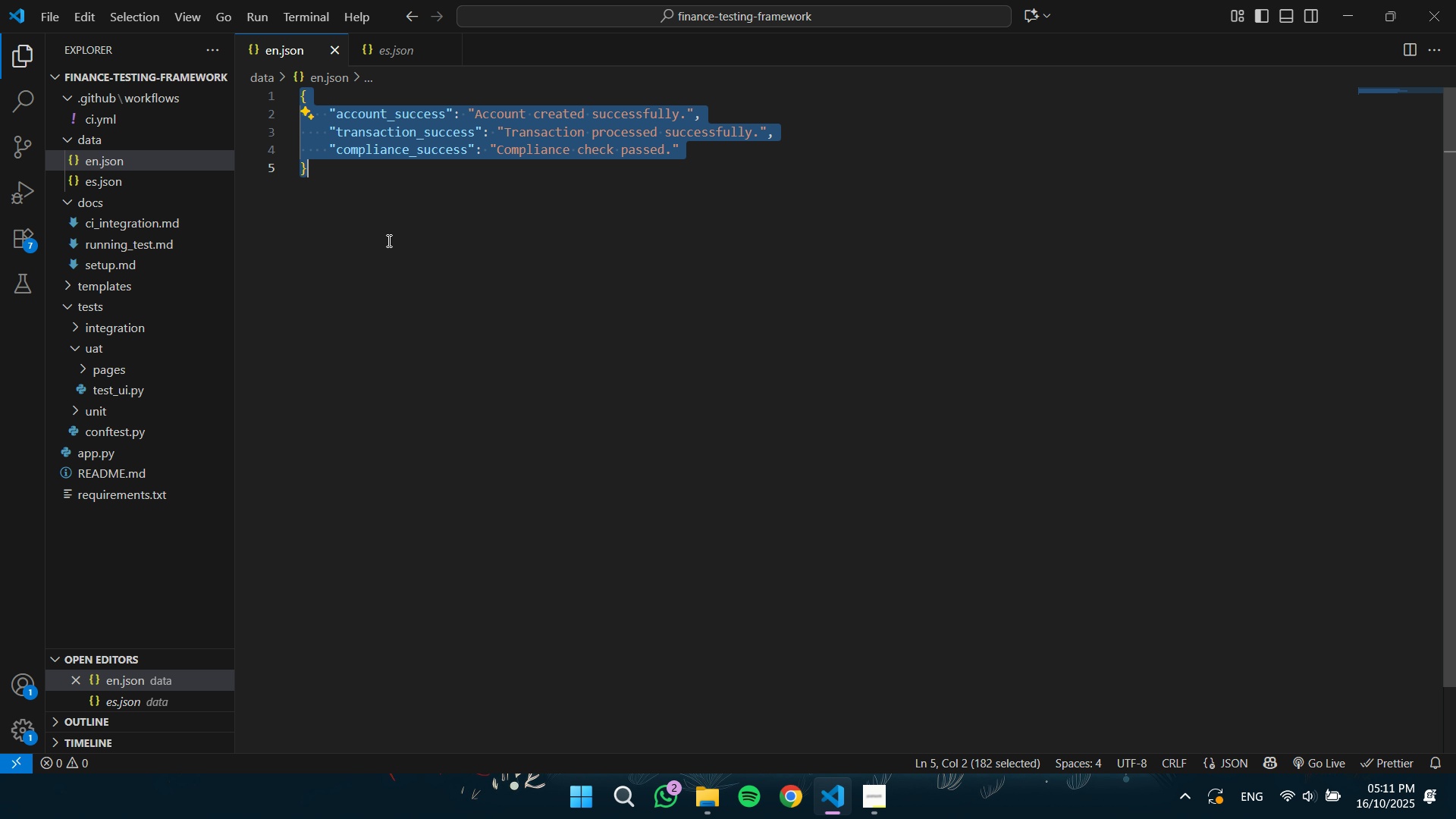 
key(Control+C)
 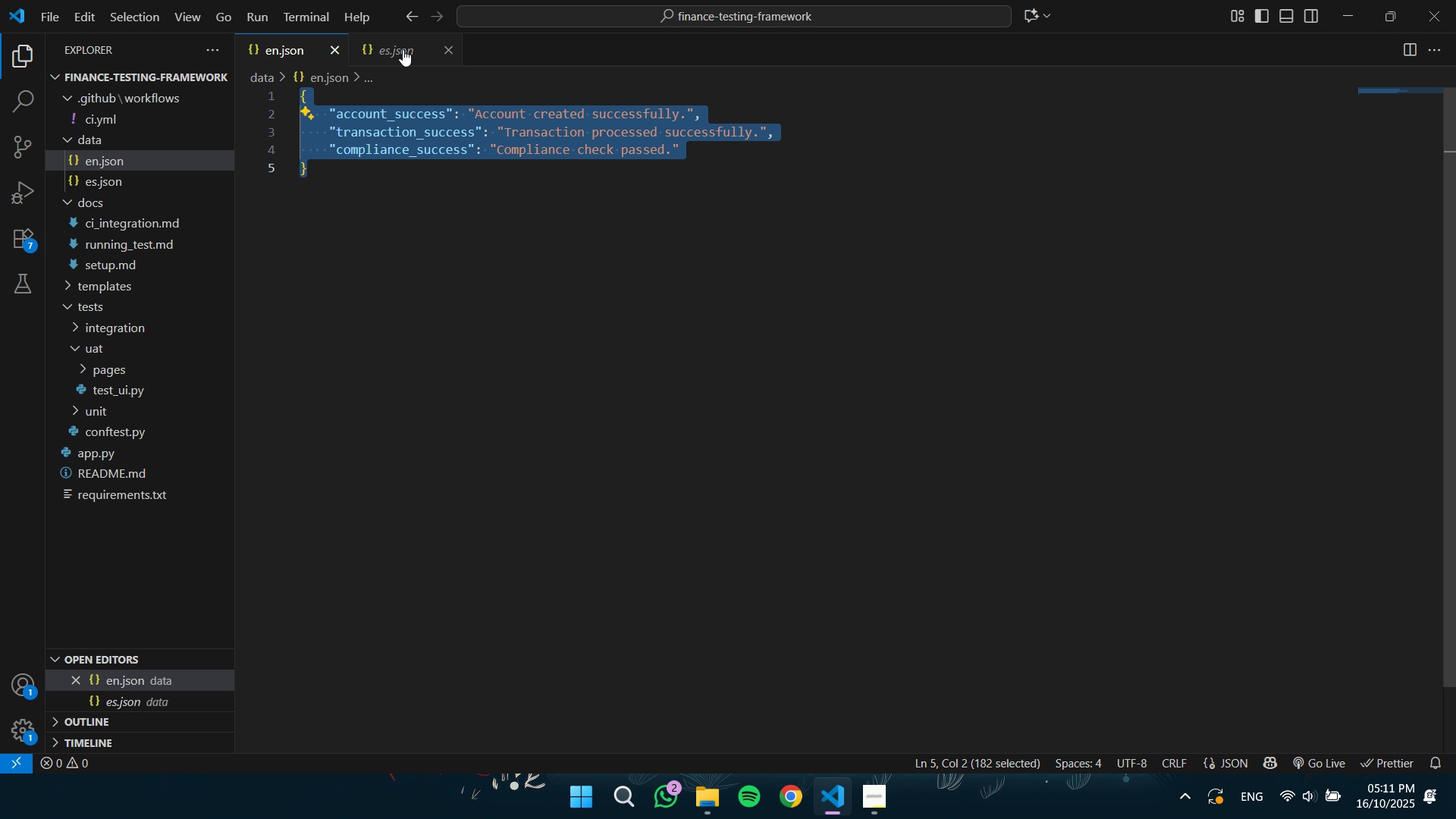 
left_click([403, 49])
 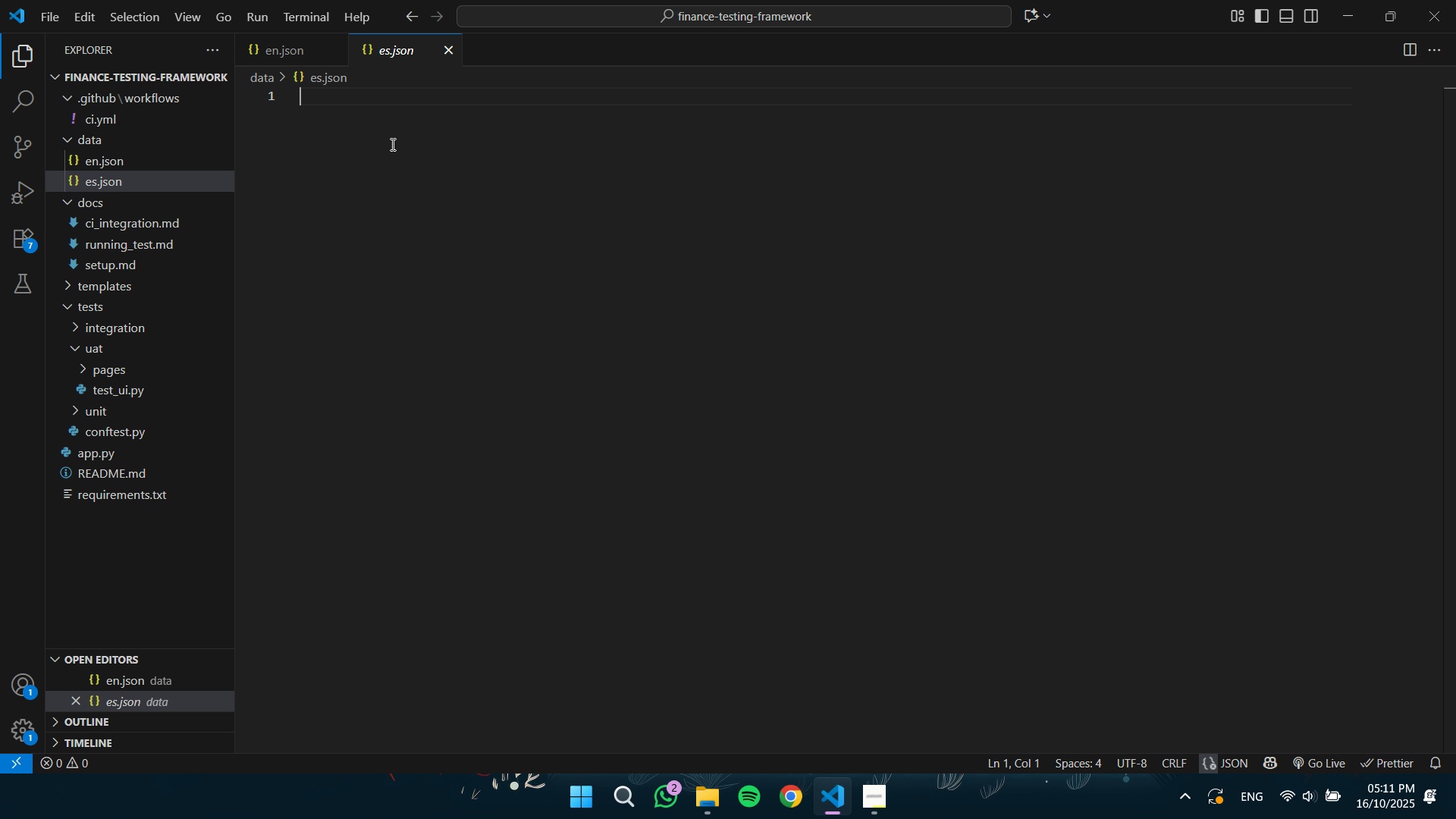 
key(Control+V)
 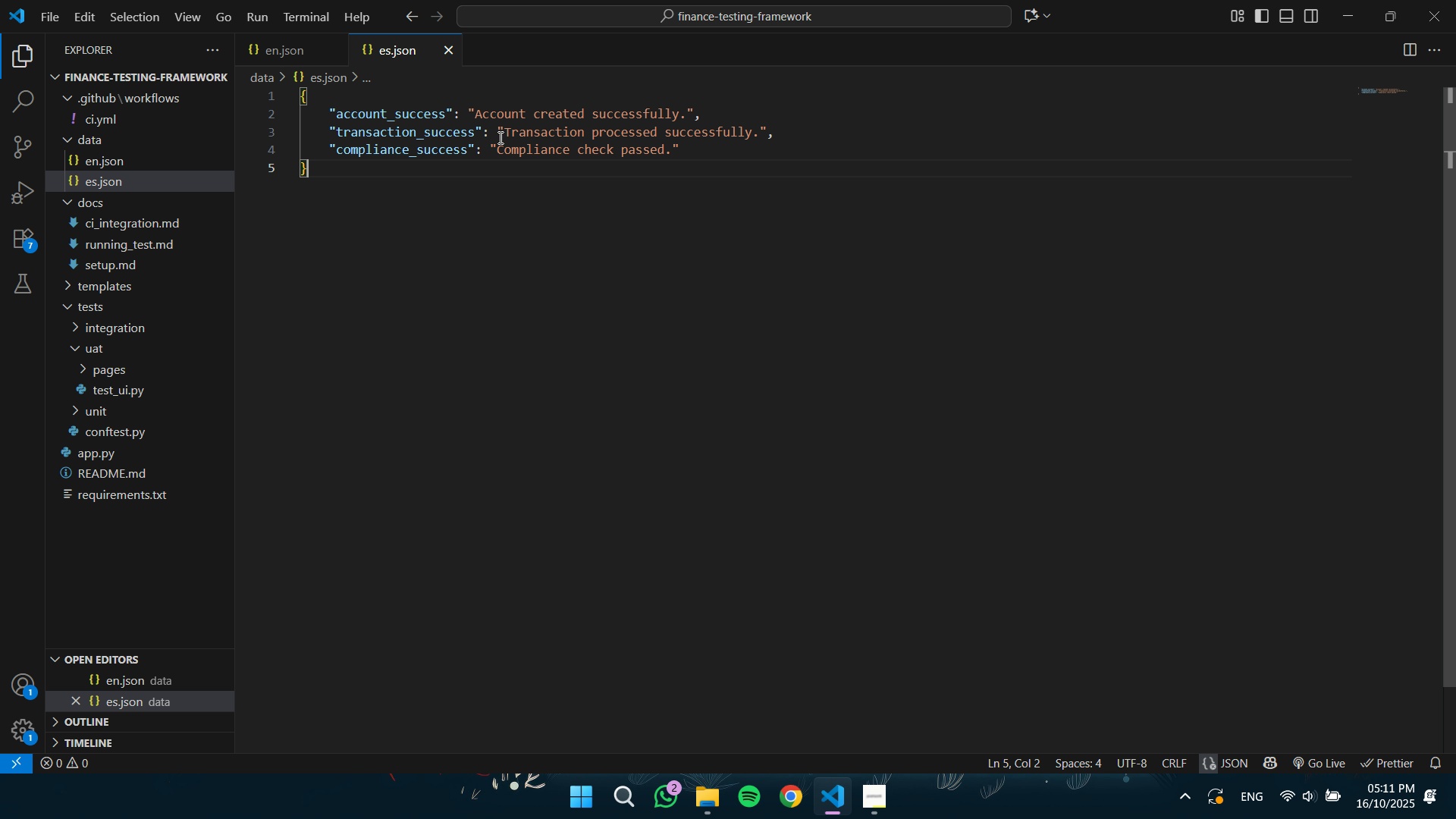 
left_click_drag(start_coordinate=[476, 113], to_coordinate=[682, 108])
 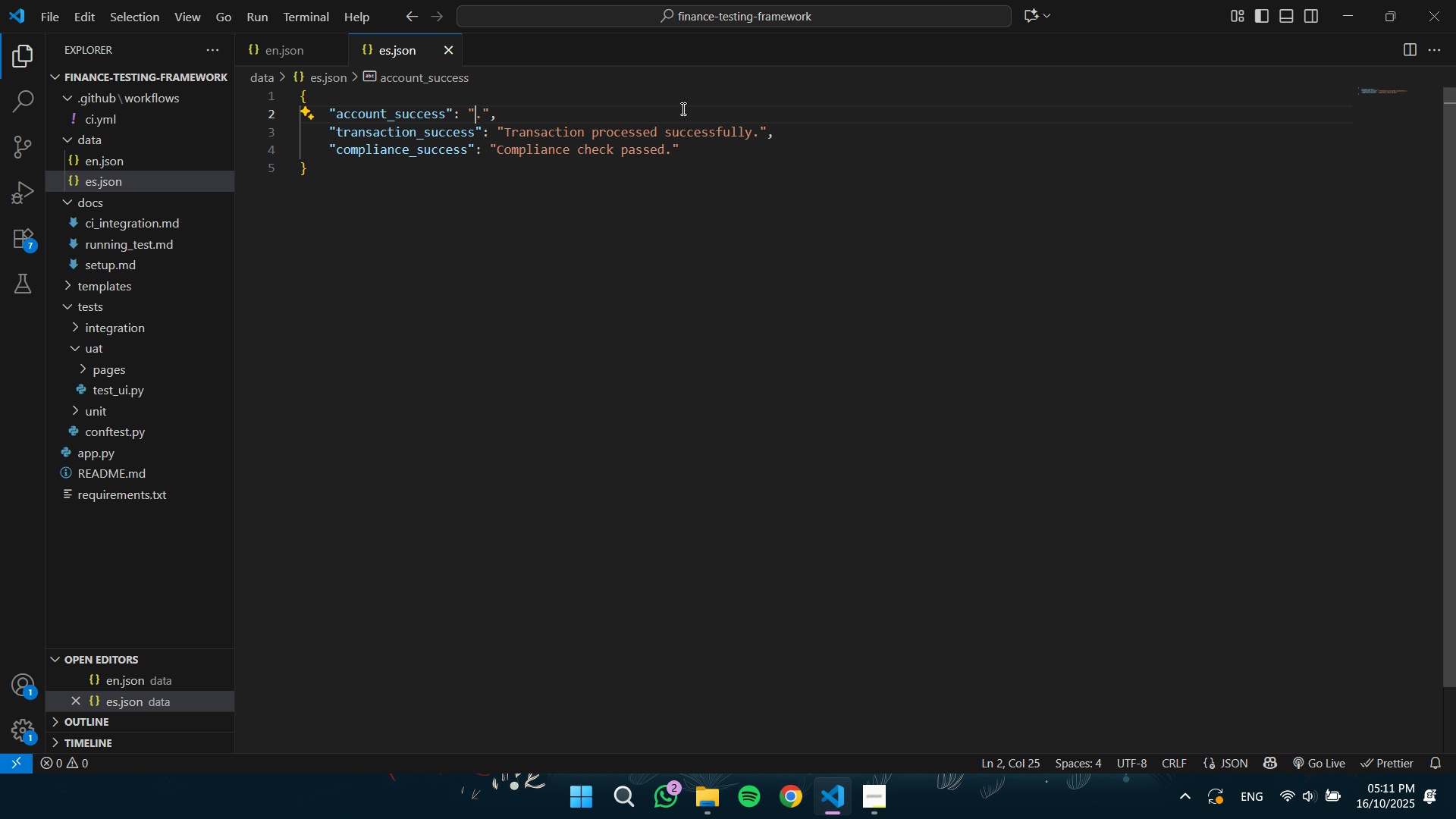 
key(Backspace)
type(Cuenta creada exitosamente)
 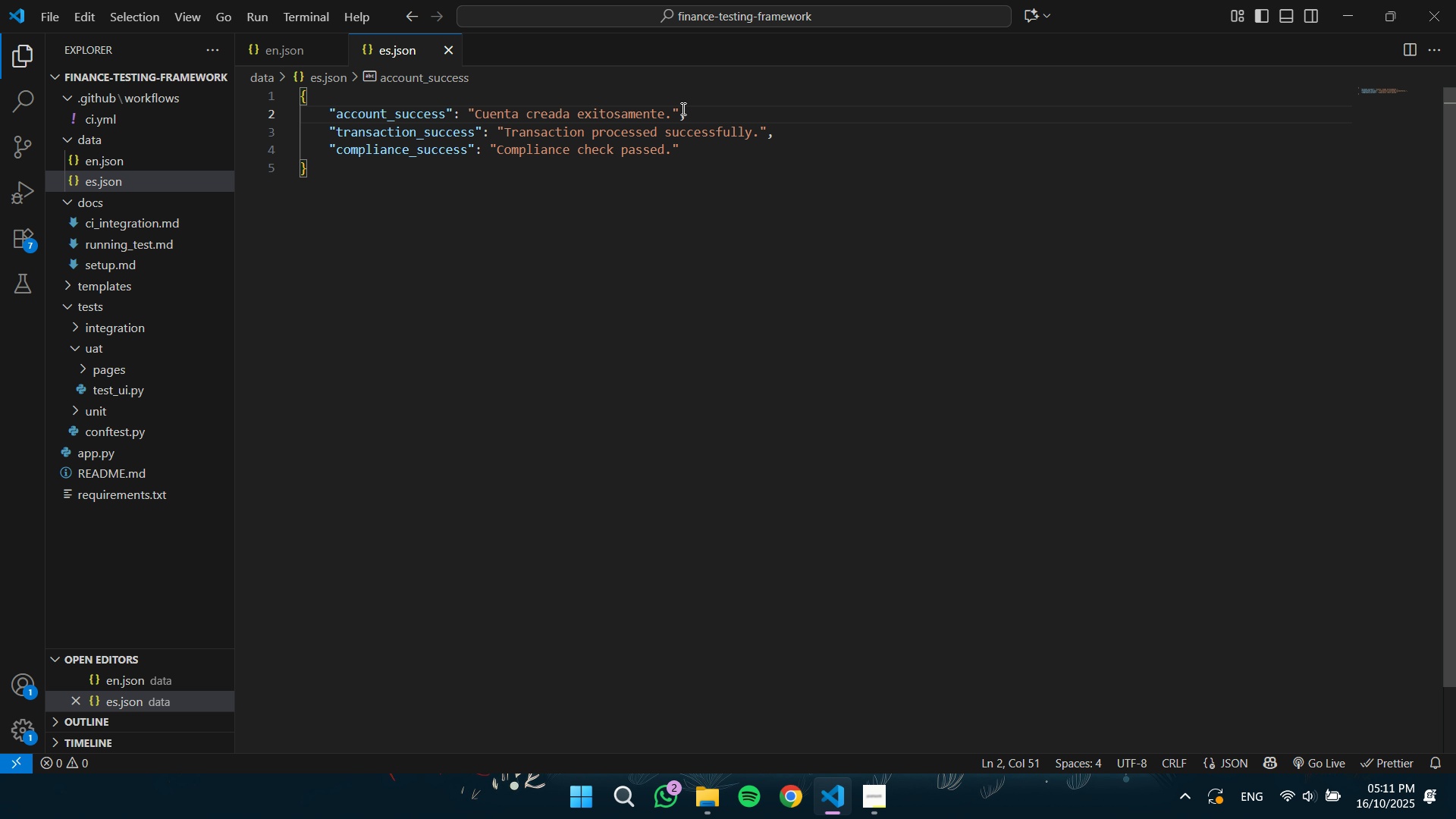 
key(ArrowDown)
 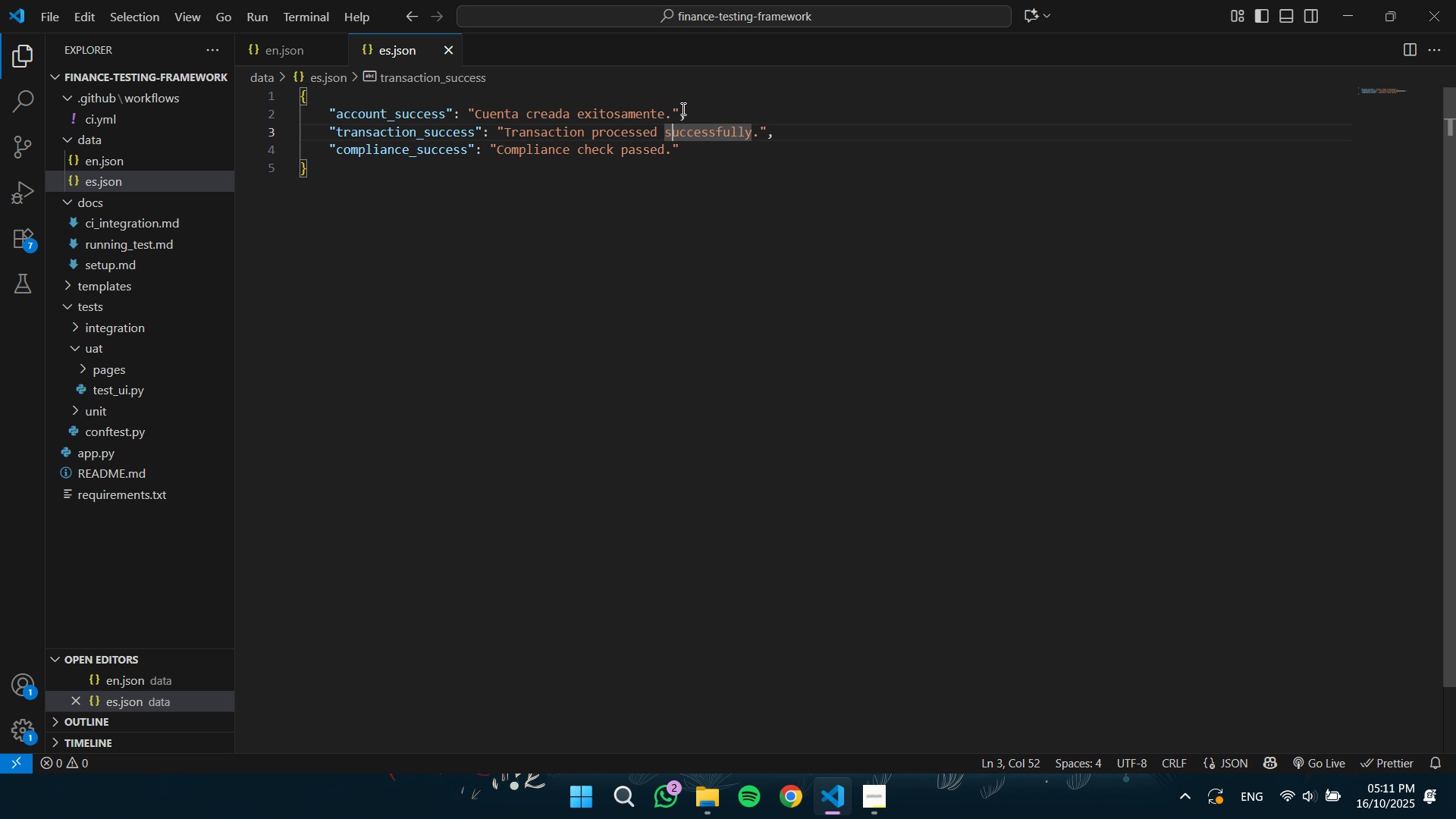 
key(ArrowRight)
 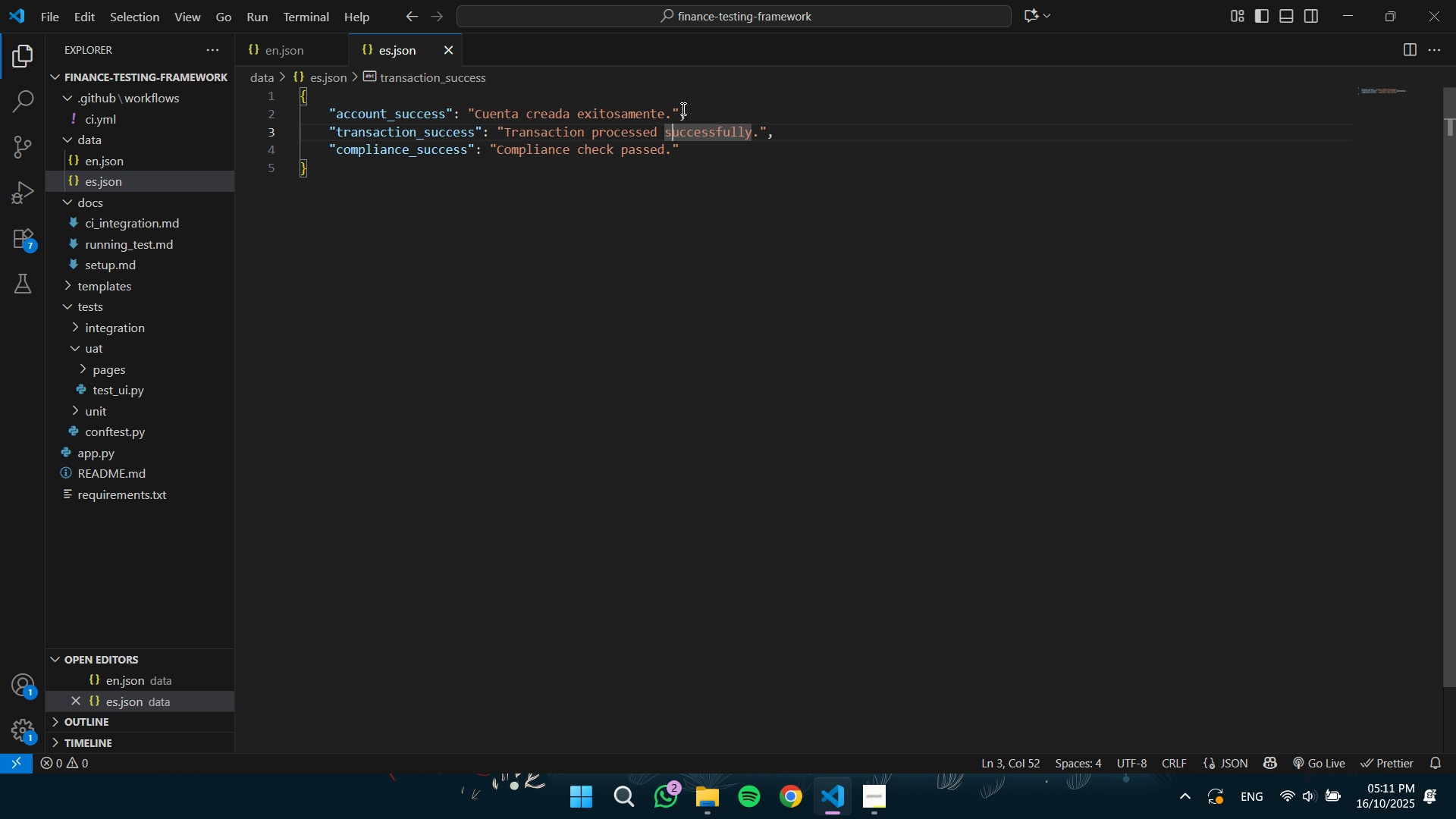 
key(Control+Shift+ArrowRight)
 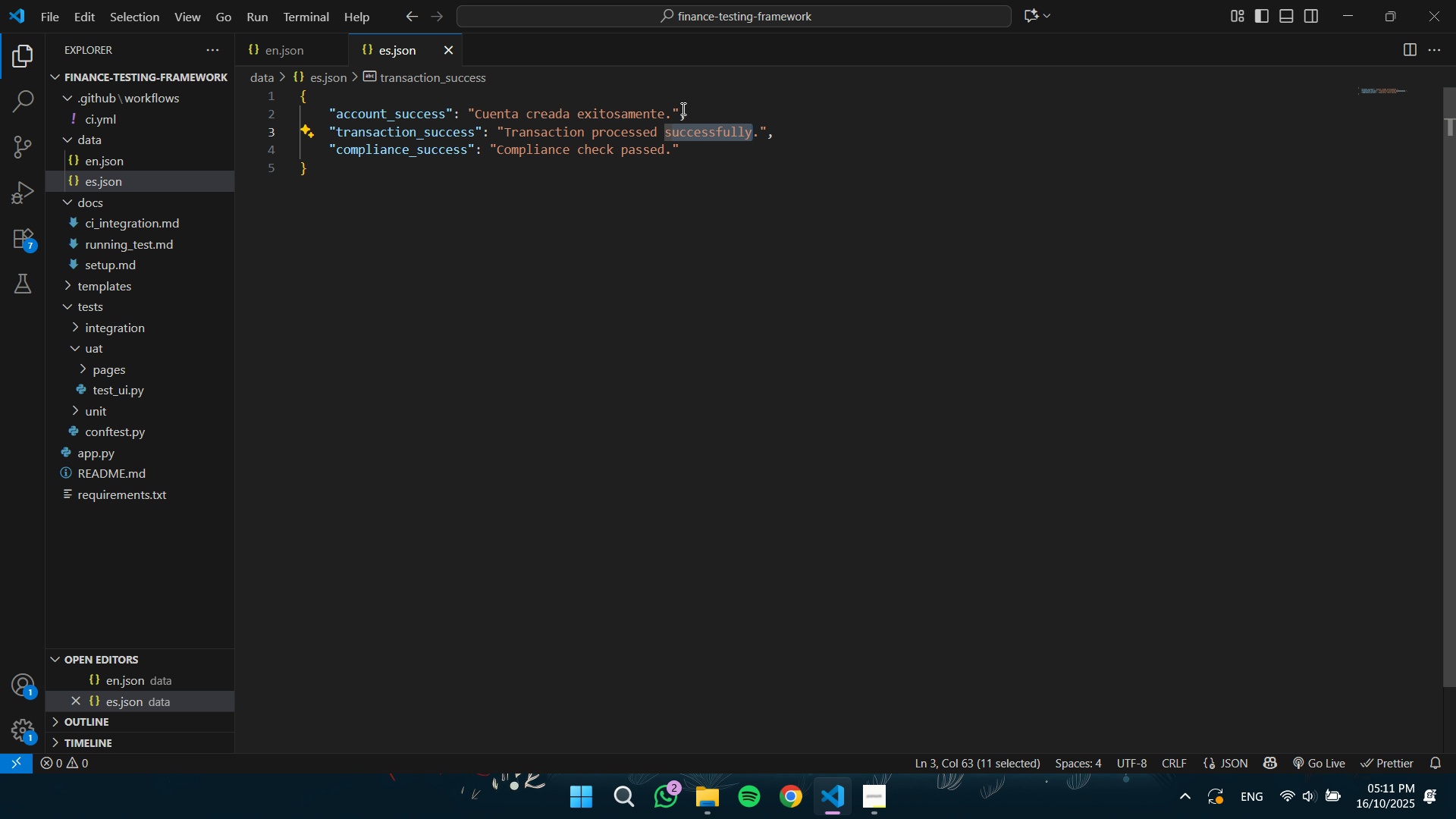 
key(Control+Shift+ArrowLeft)
 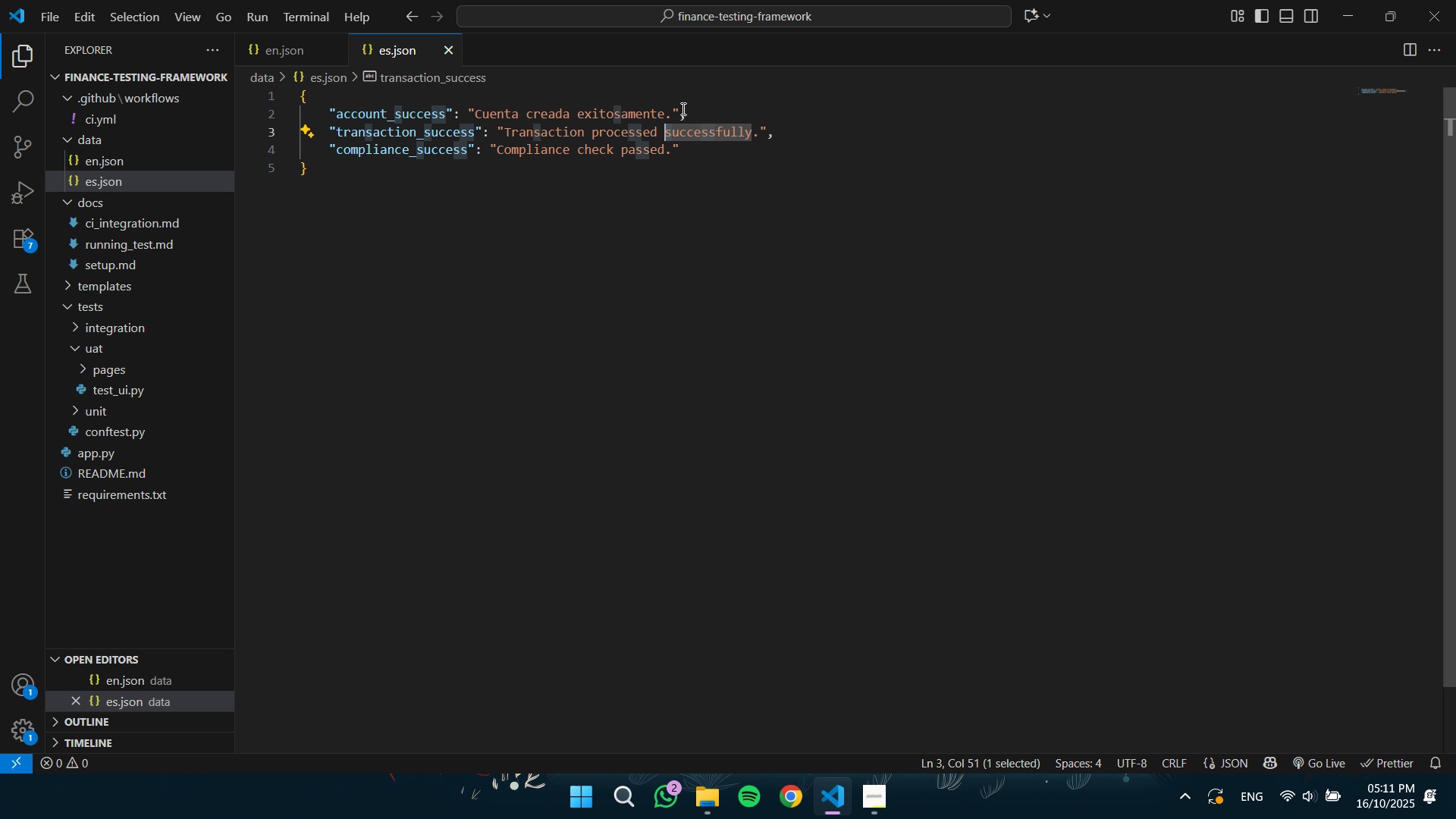 
key(Control+Shift+ArrowLeft)
 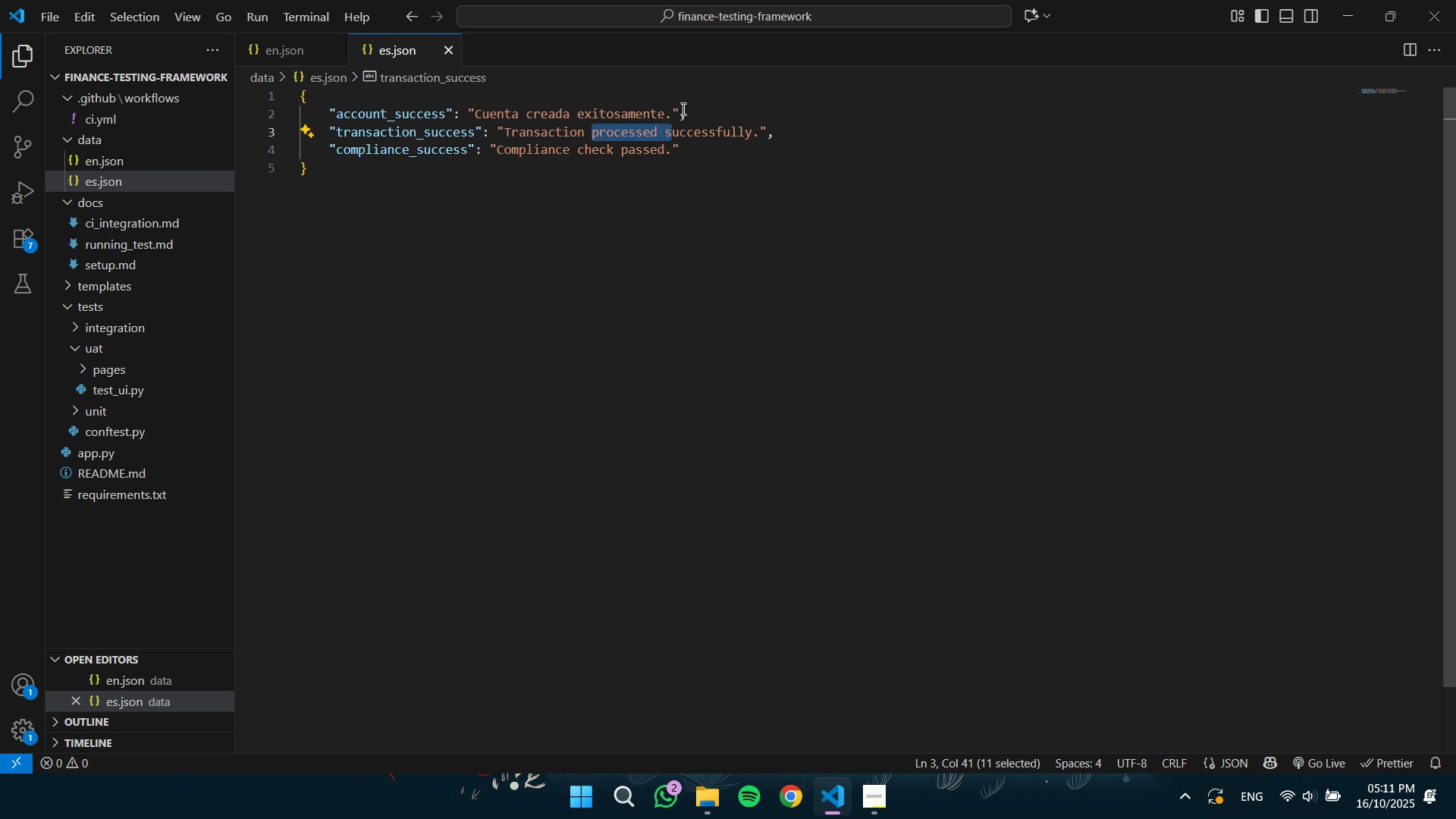 
key(Control+ArrowRight)
 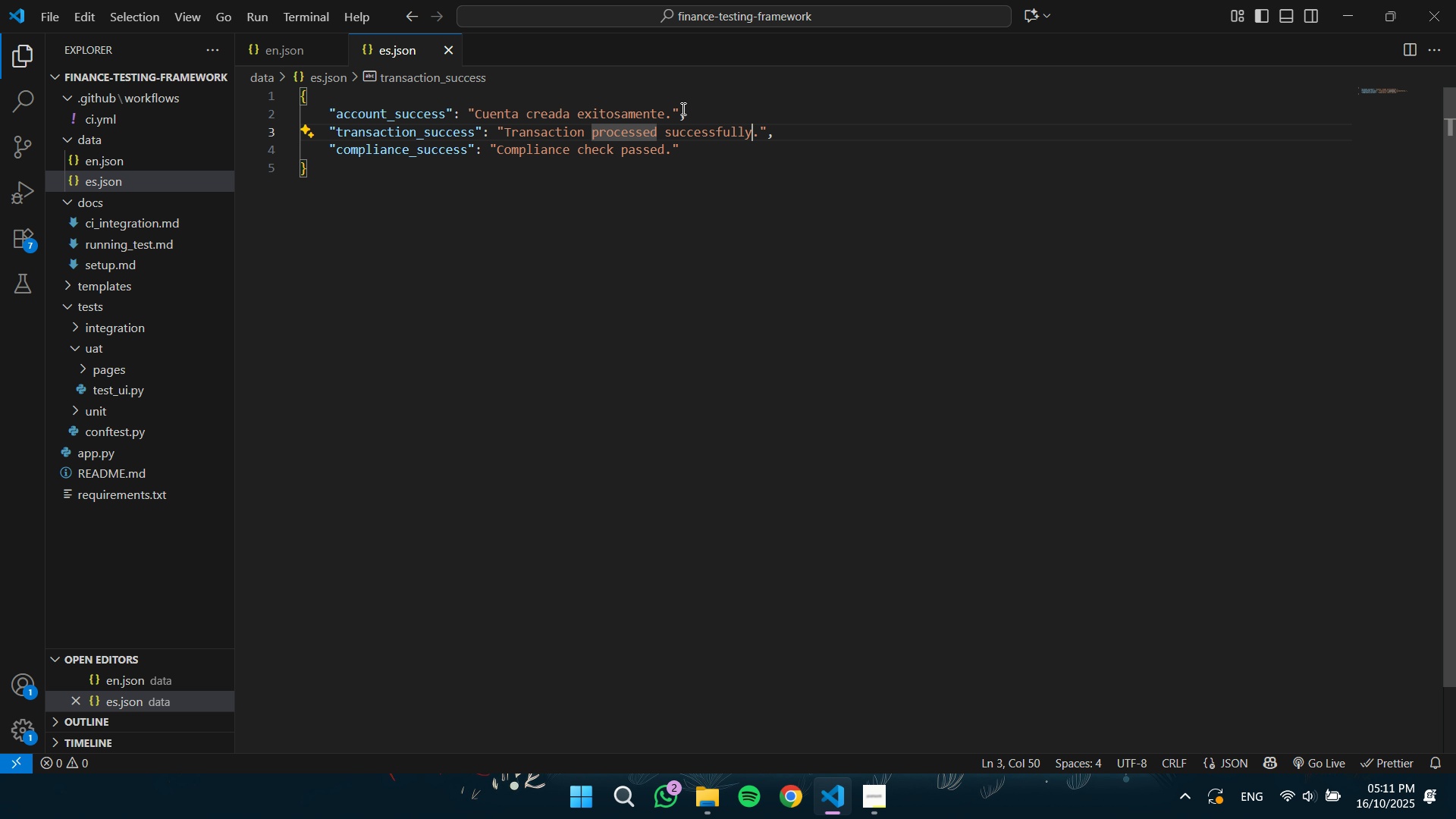 
key(Control+ArrowRight)
 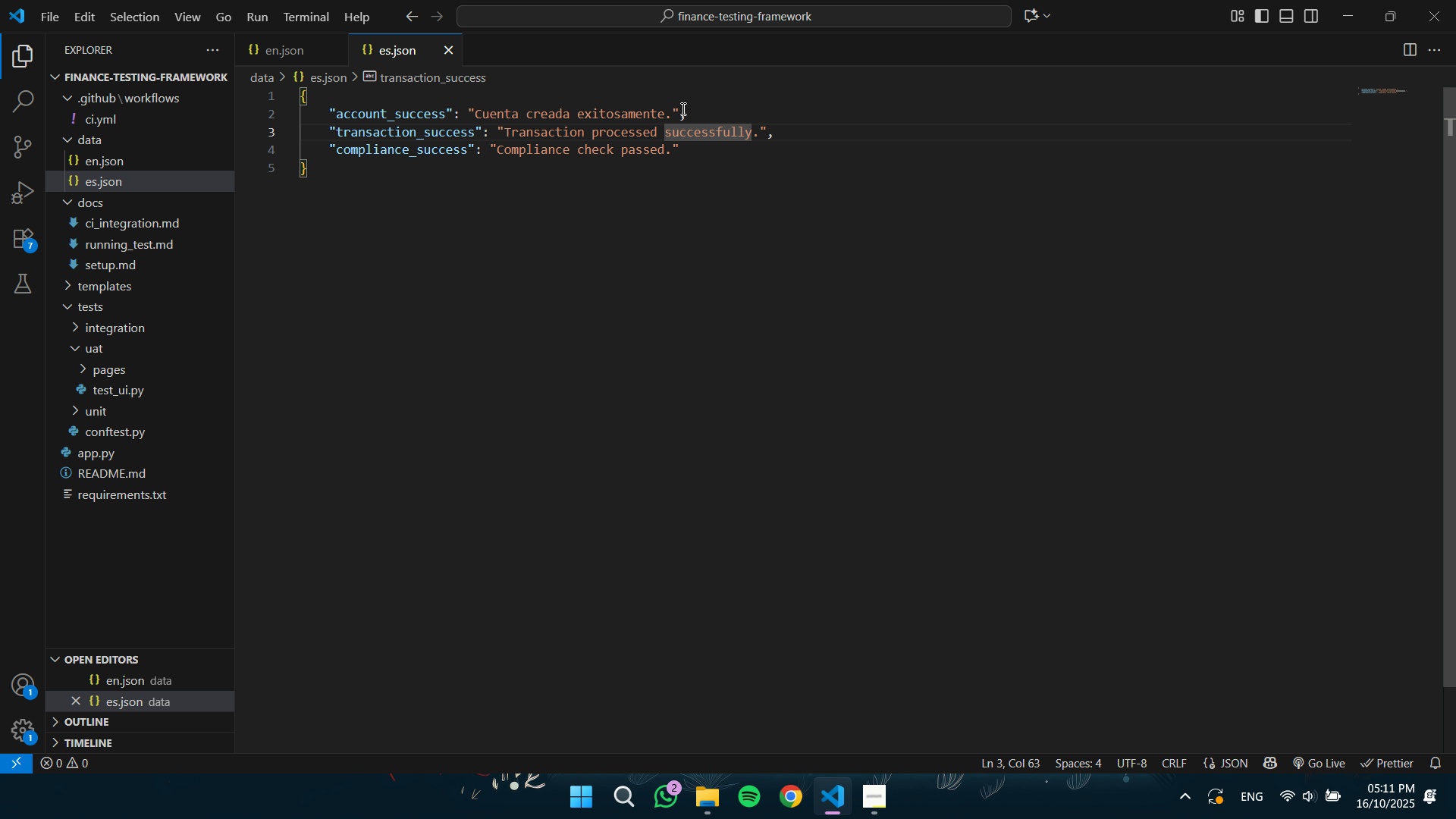 
key(Control+Shift+ArrowLeft)
 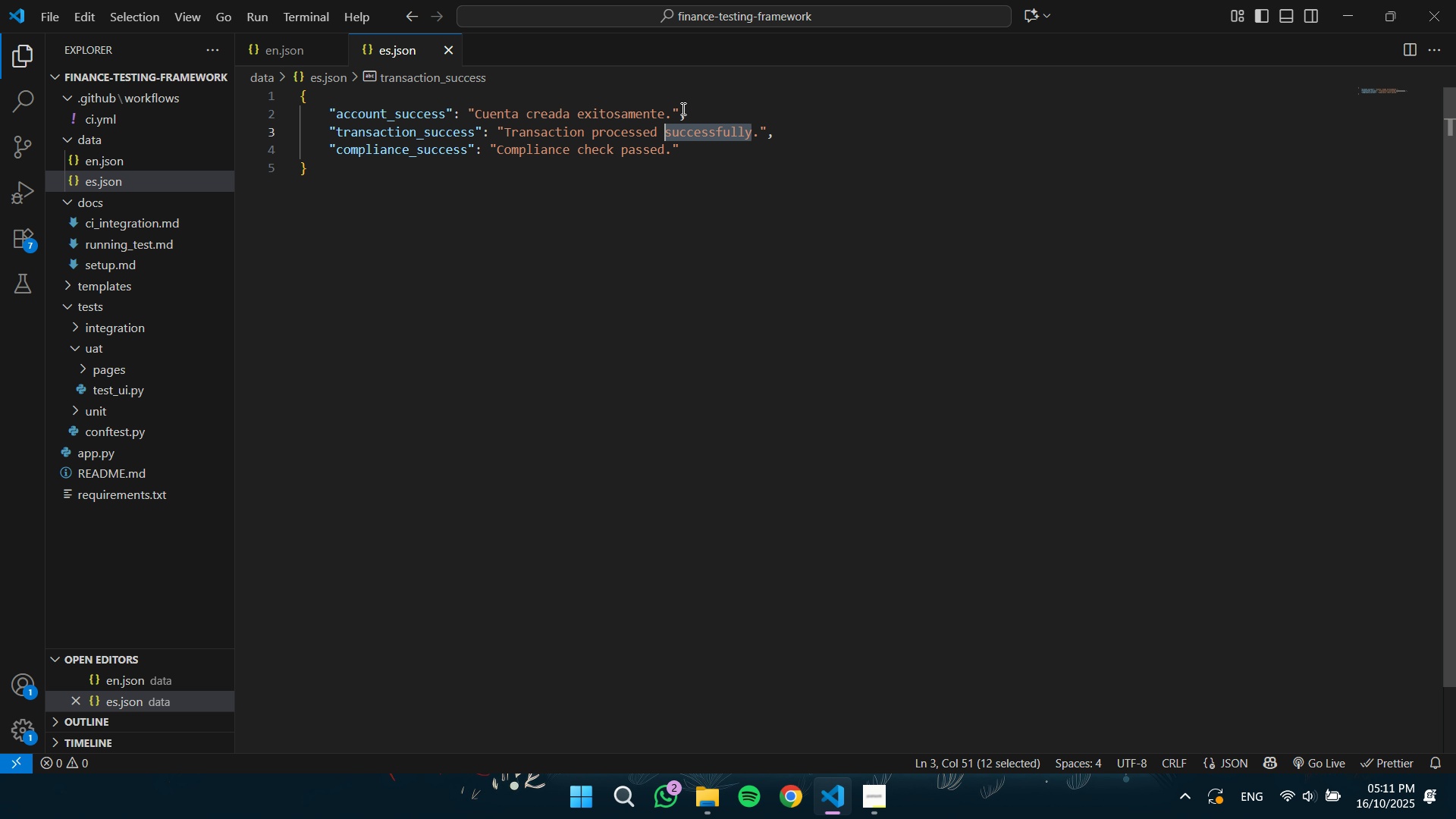 
key(Control+Shift+ArrowLeft)
 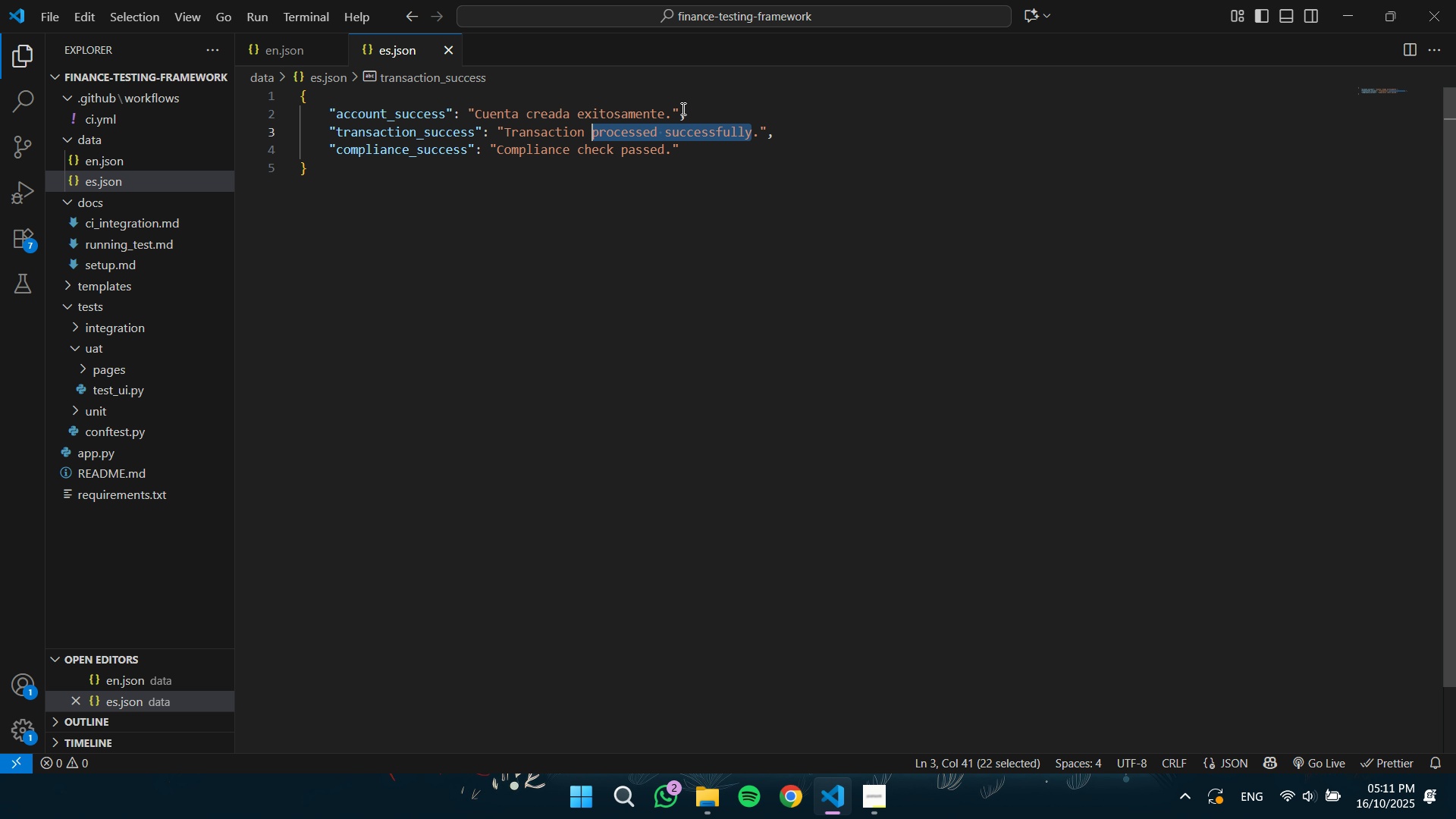 
key(Control+Shift+ArrowLeft)
 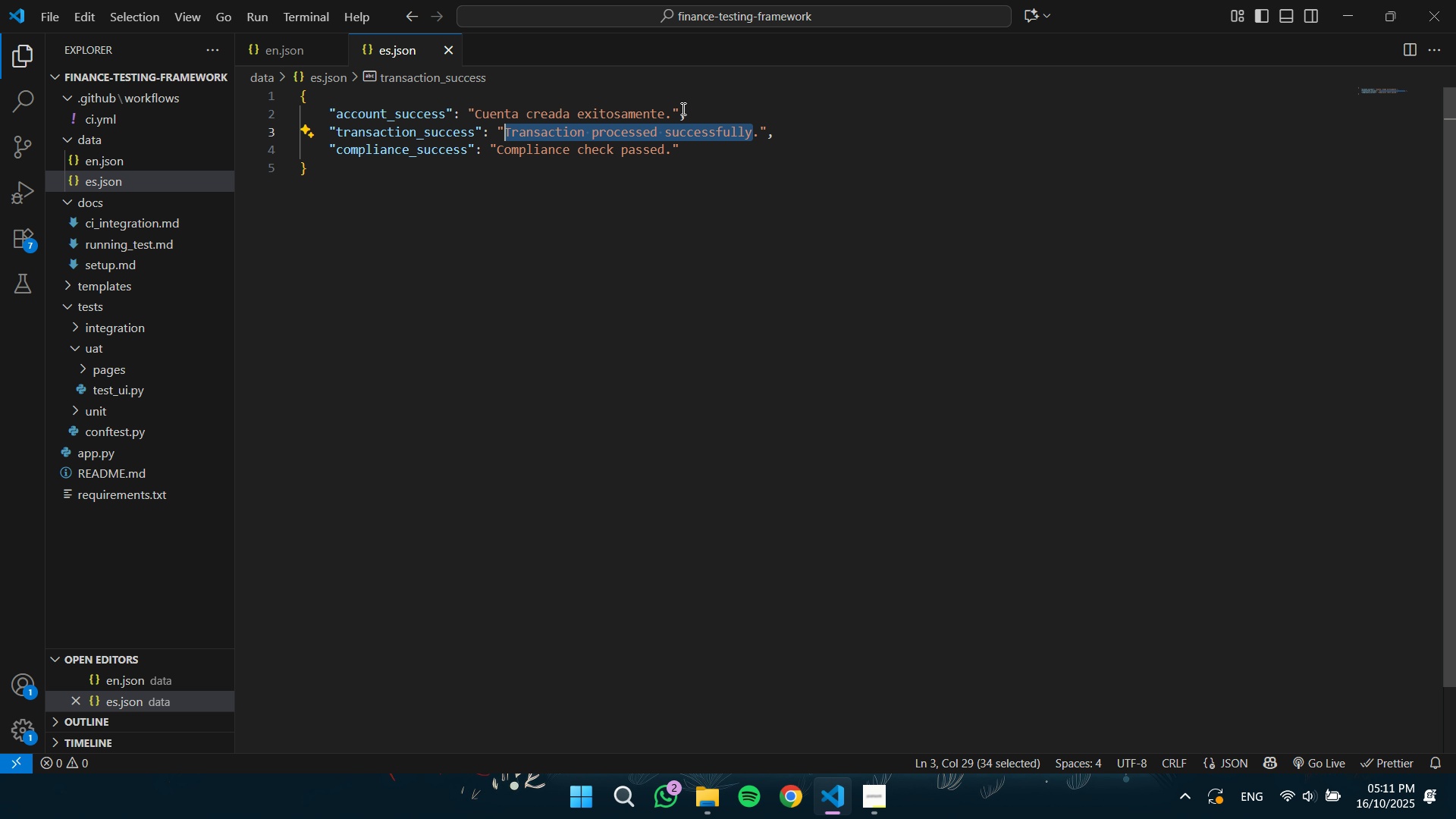 
key(Backspace)
 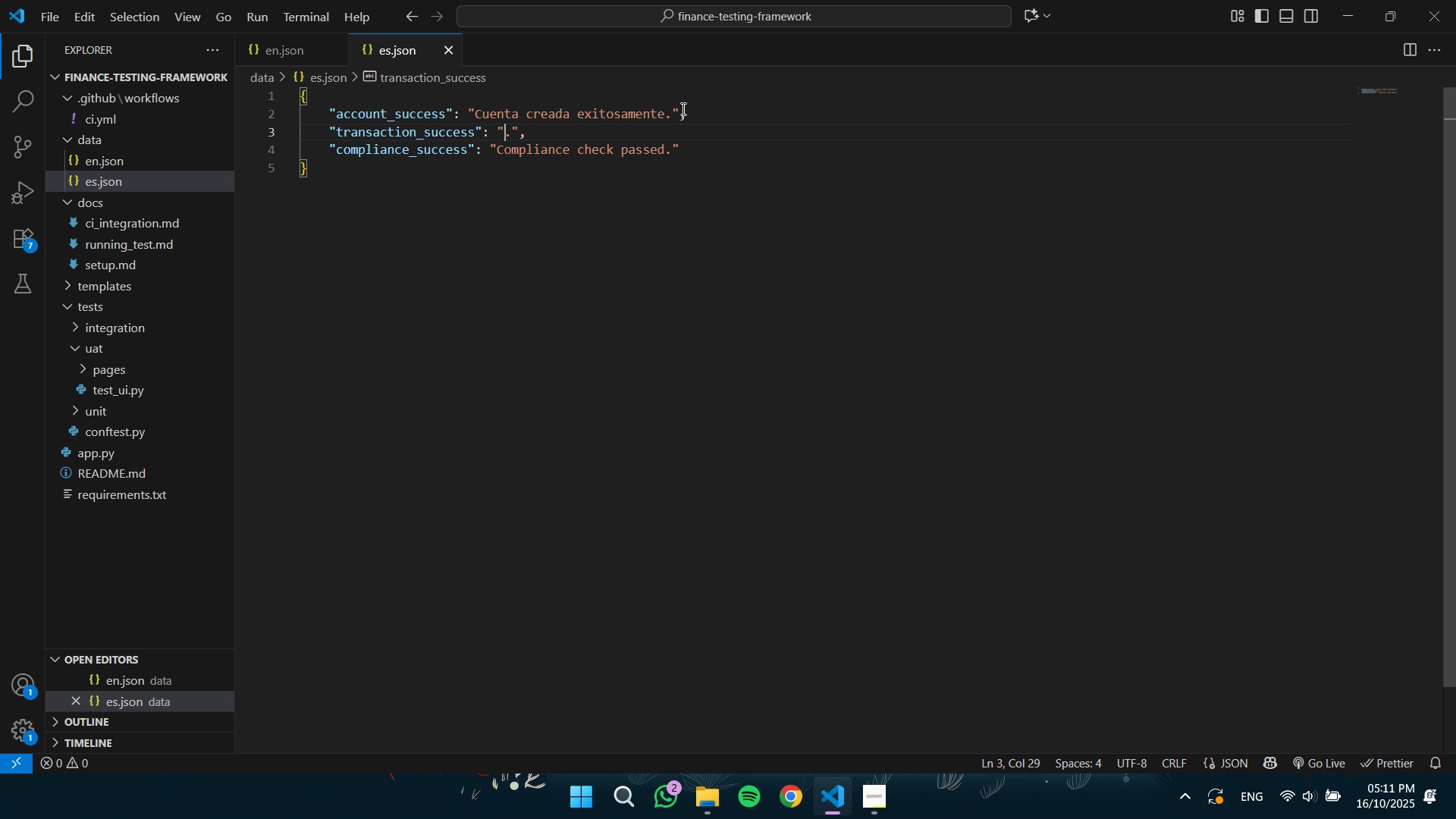 
type(Transaccion )
 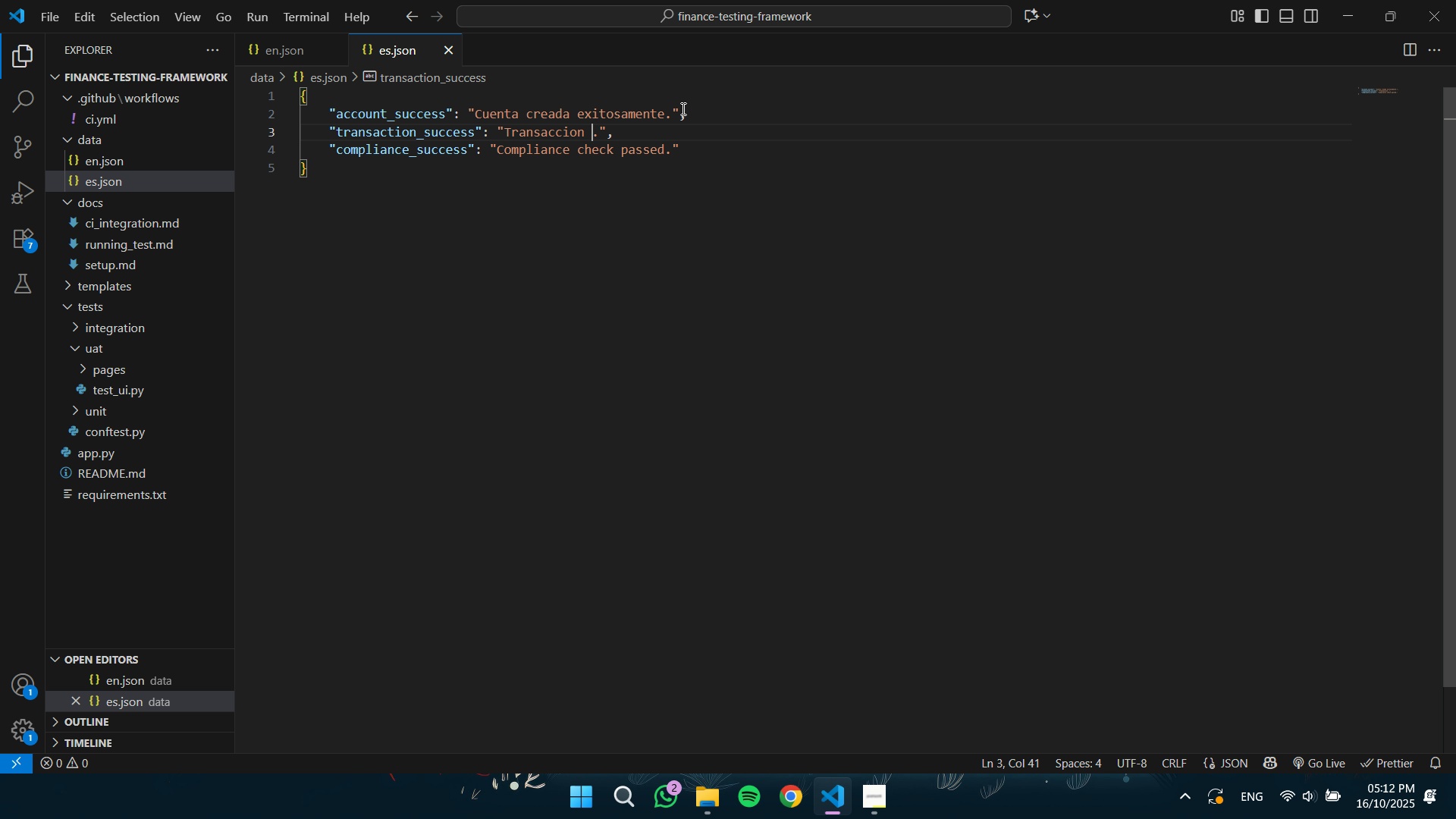 
type(procesada )
 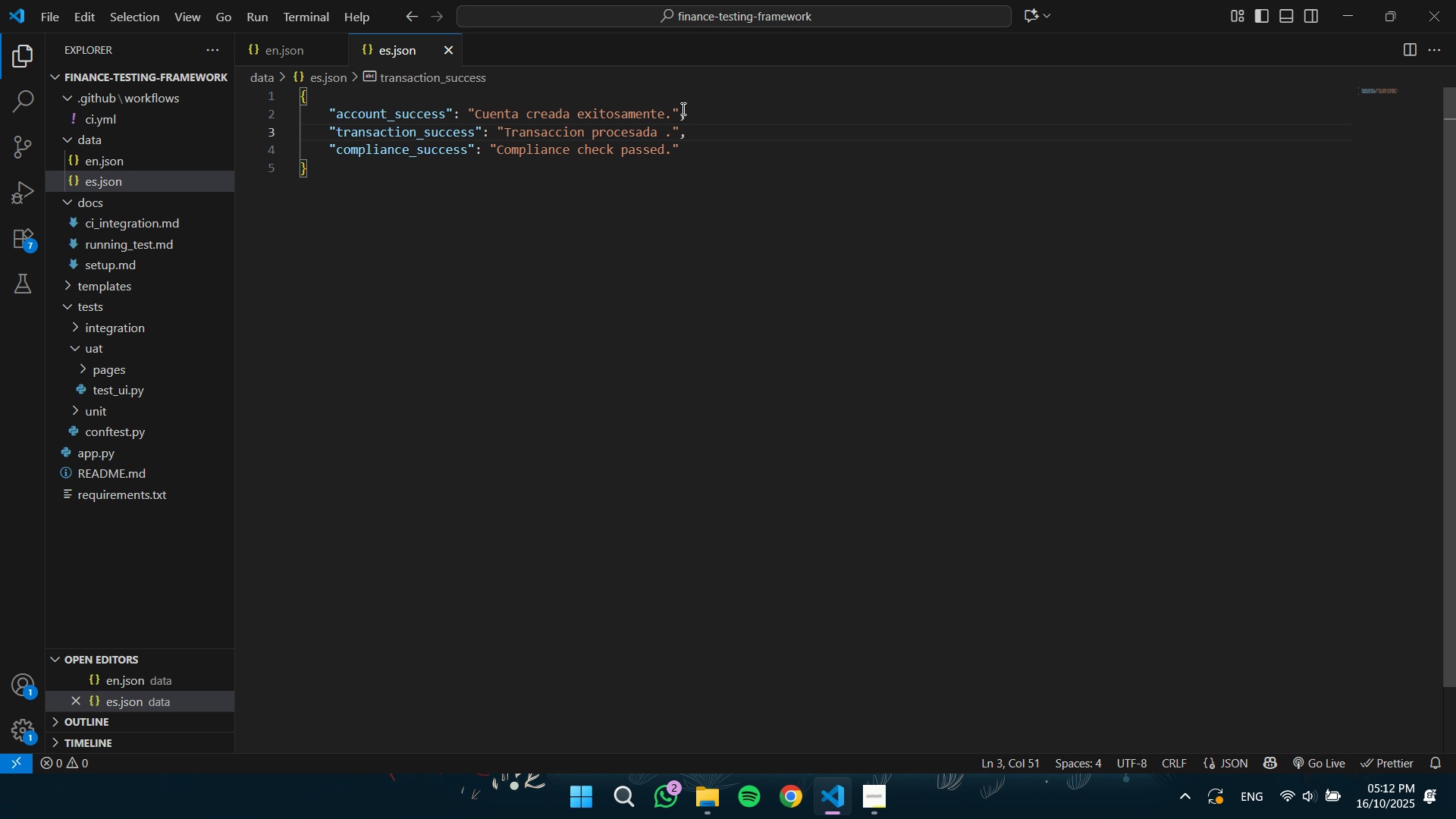 
key(ArrowUp)
 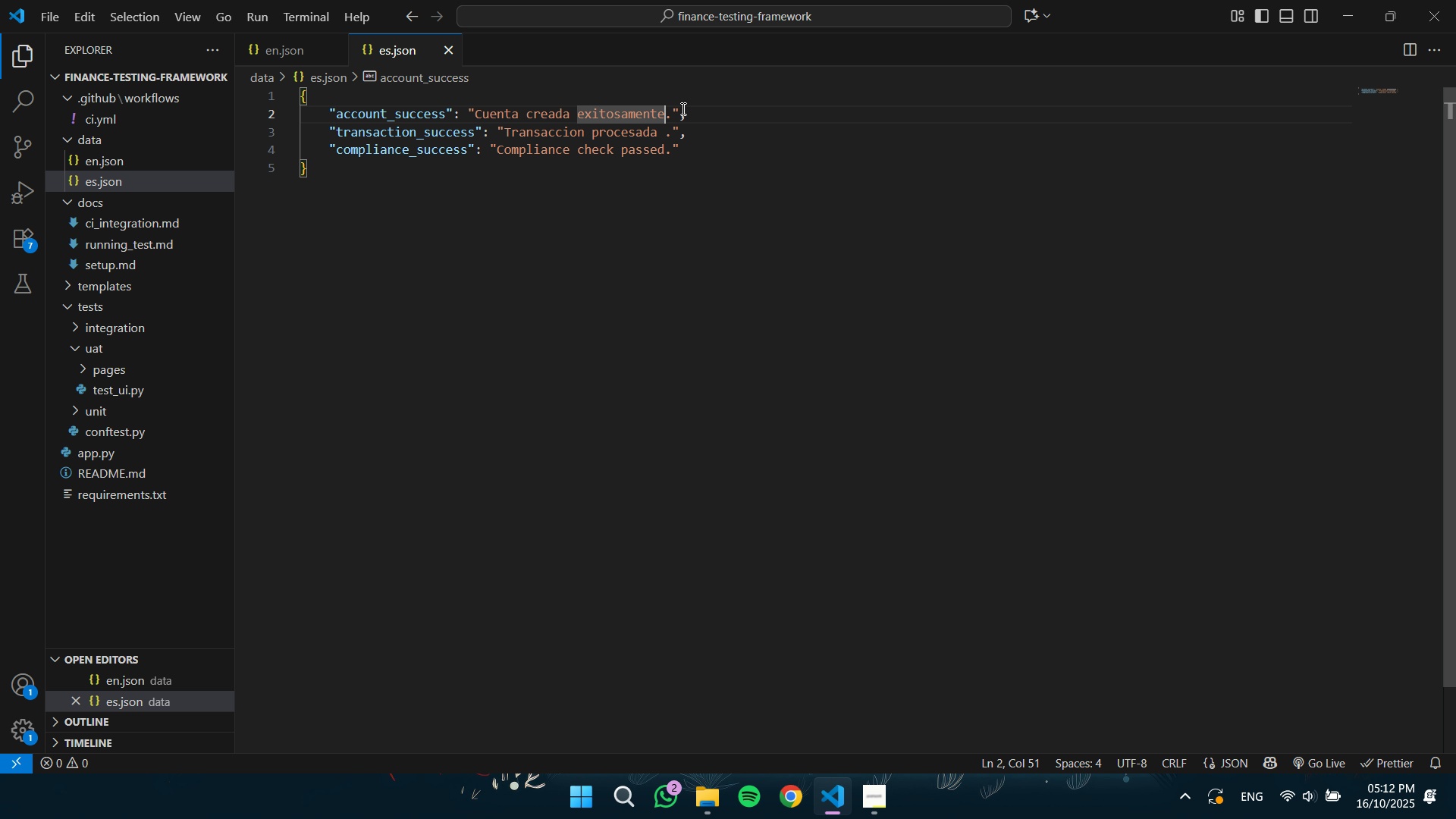 
key(Control+Shift+ShiftLeft)
 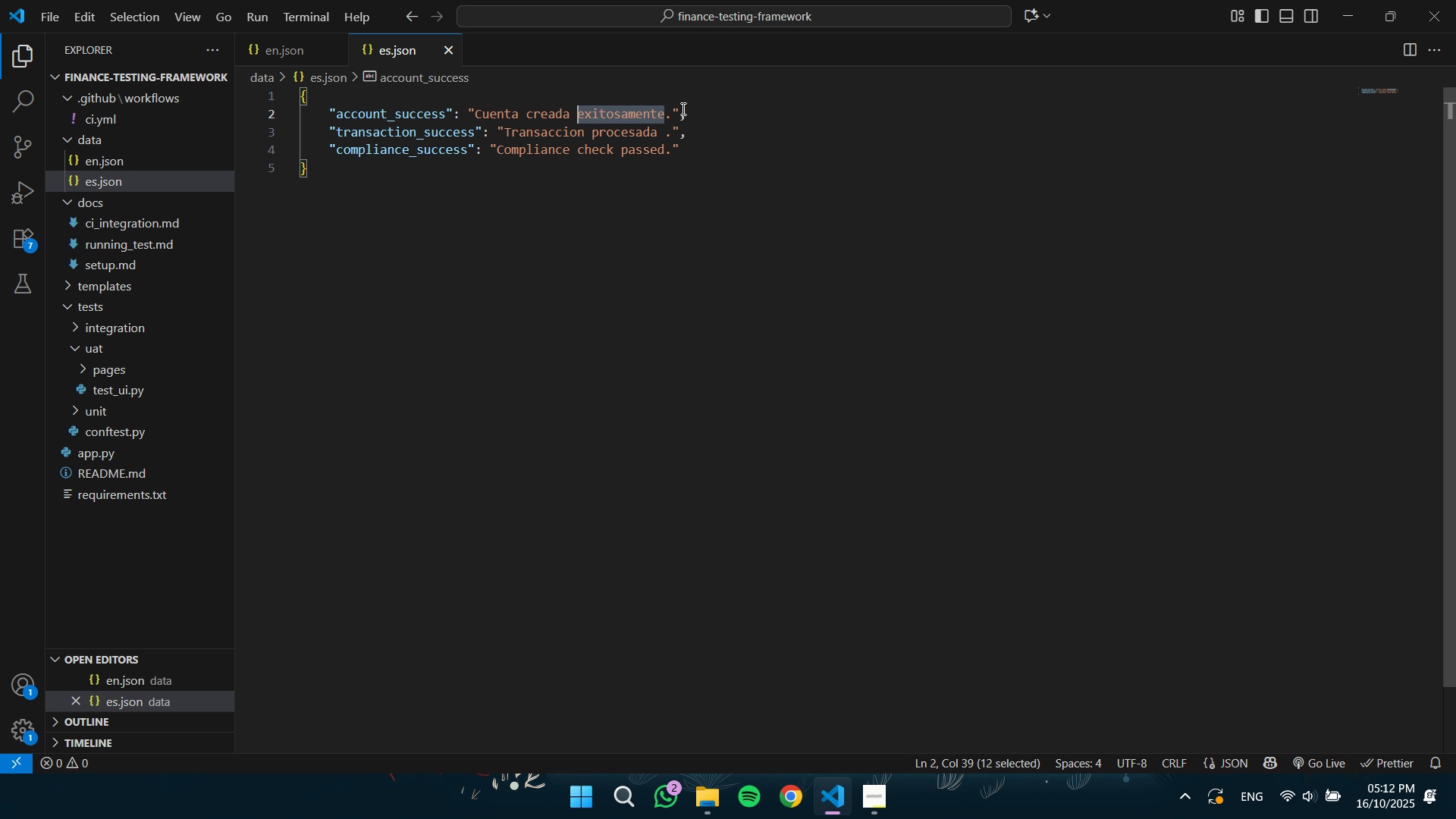 
key(Control+Shift+ArrowLeft)
 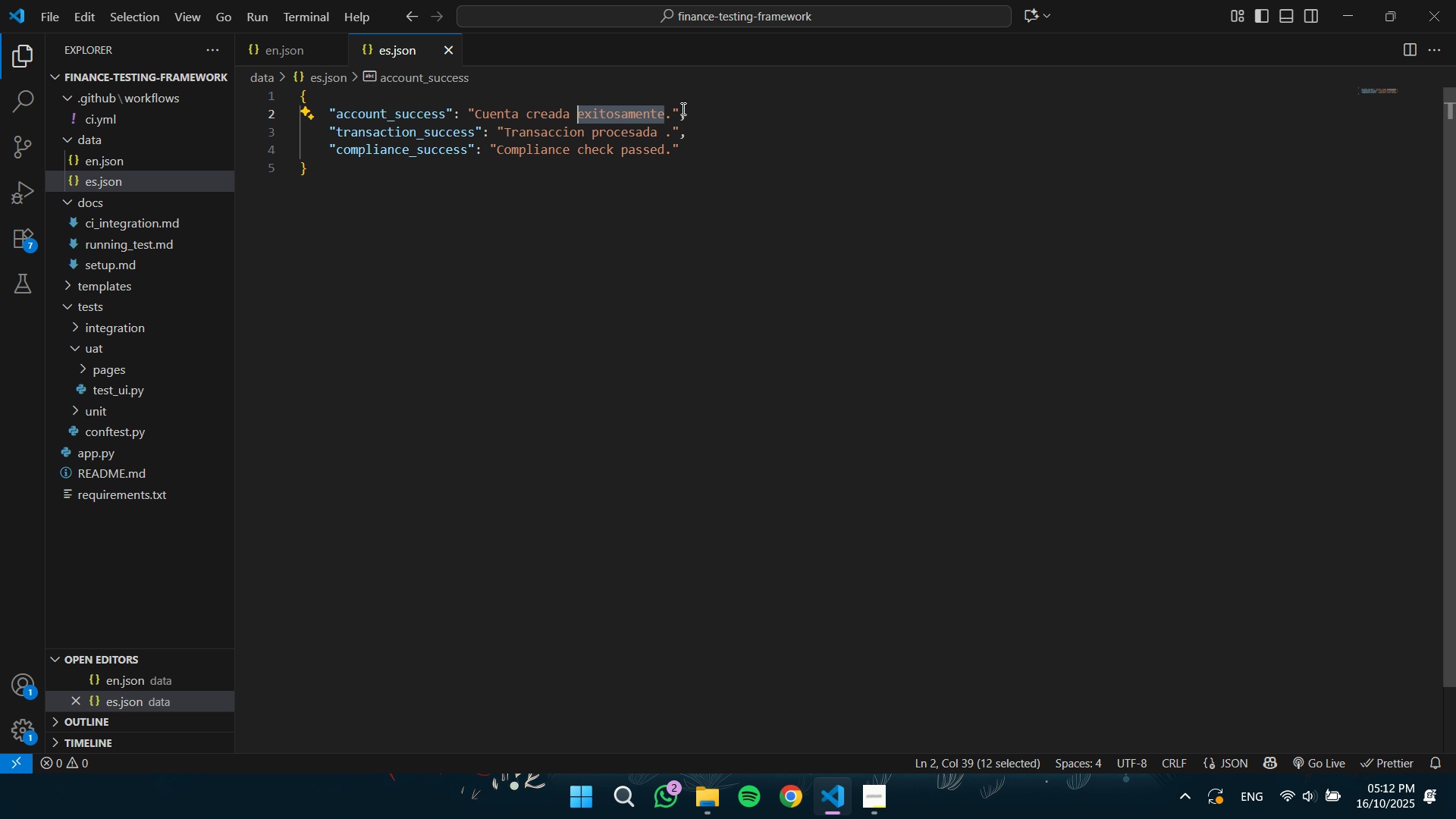 
key(Control+C)
 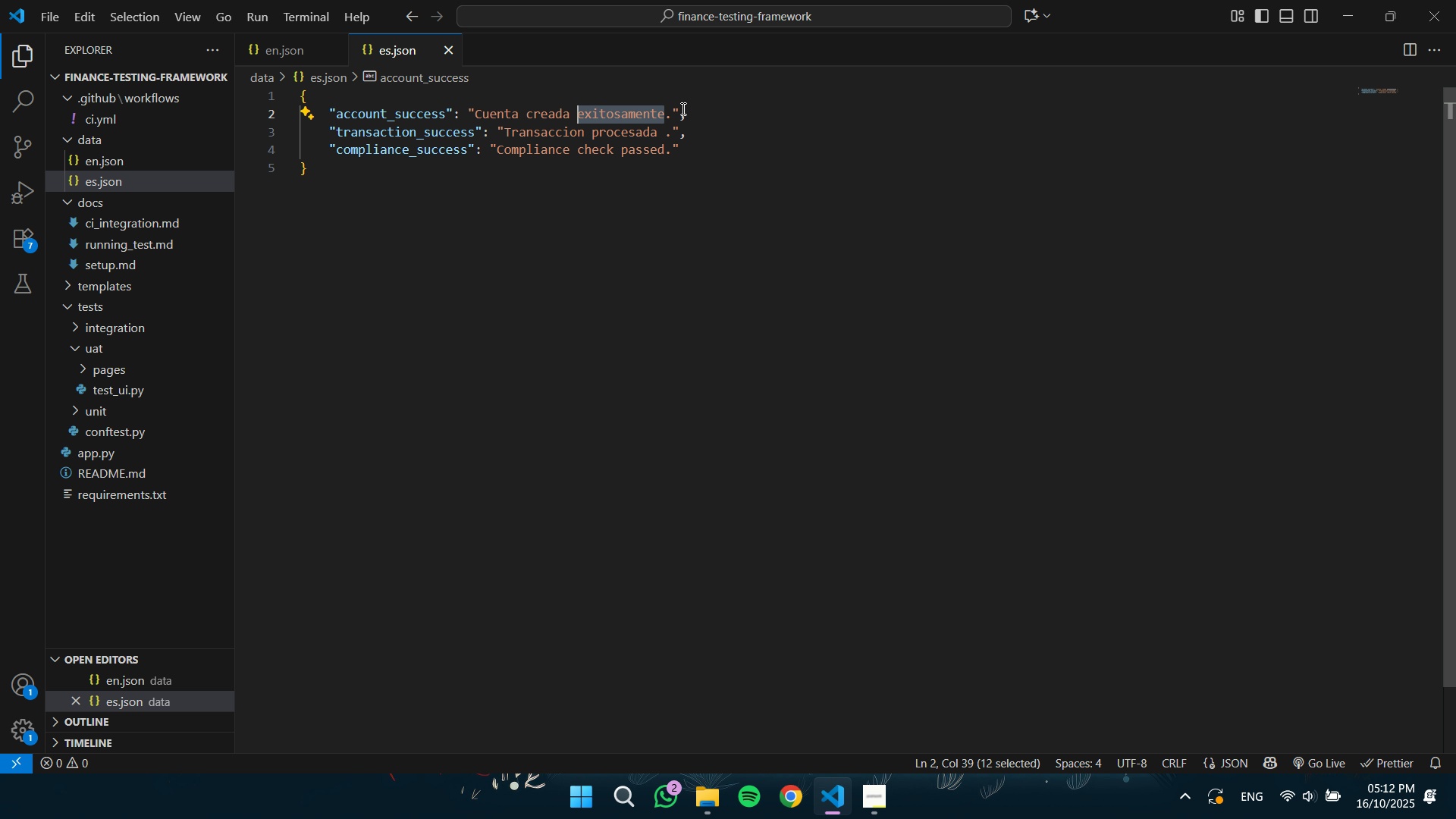 
key(ArrowDown)
 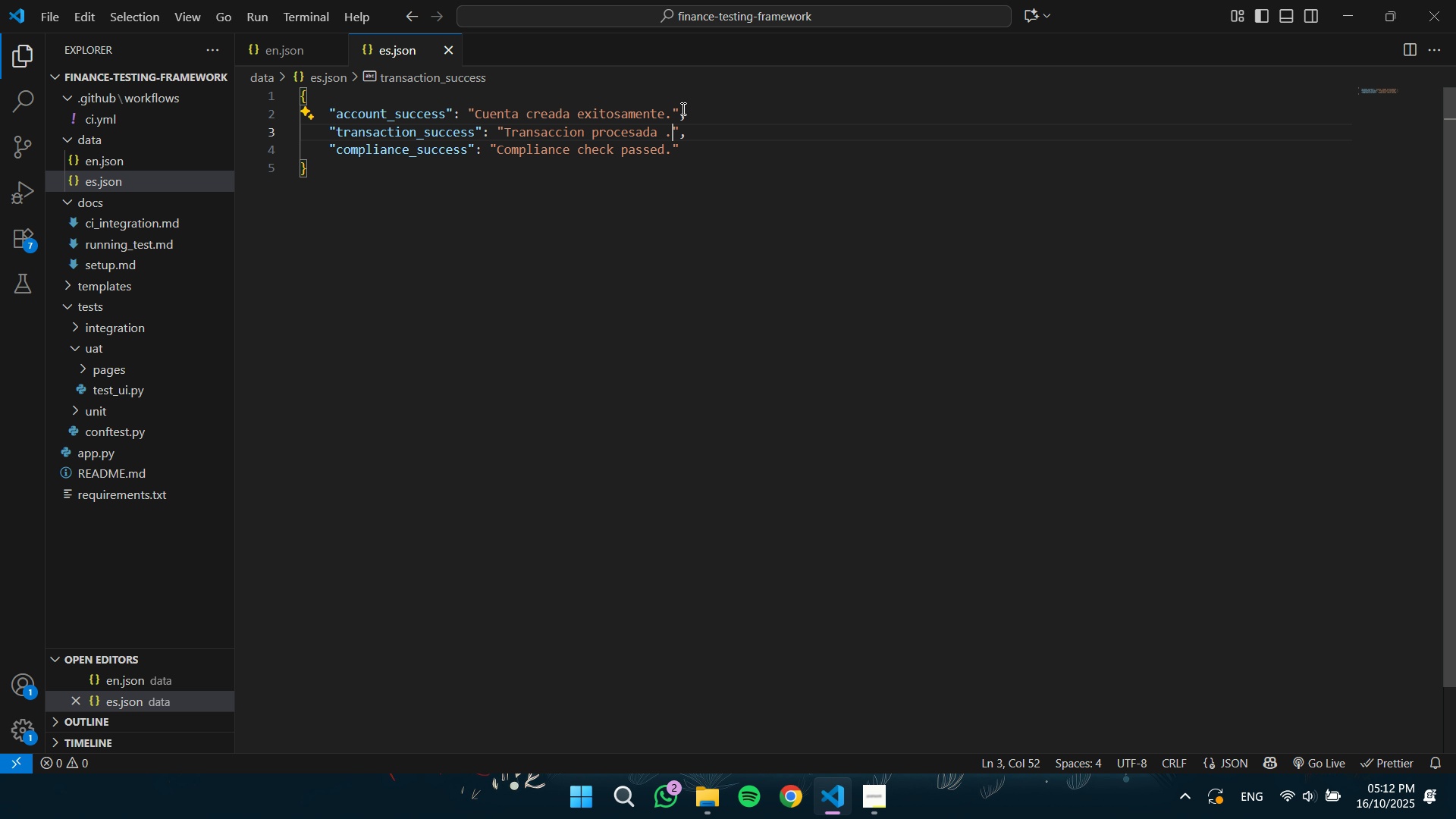 
key(ArrowRight)
 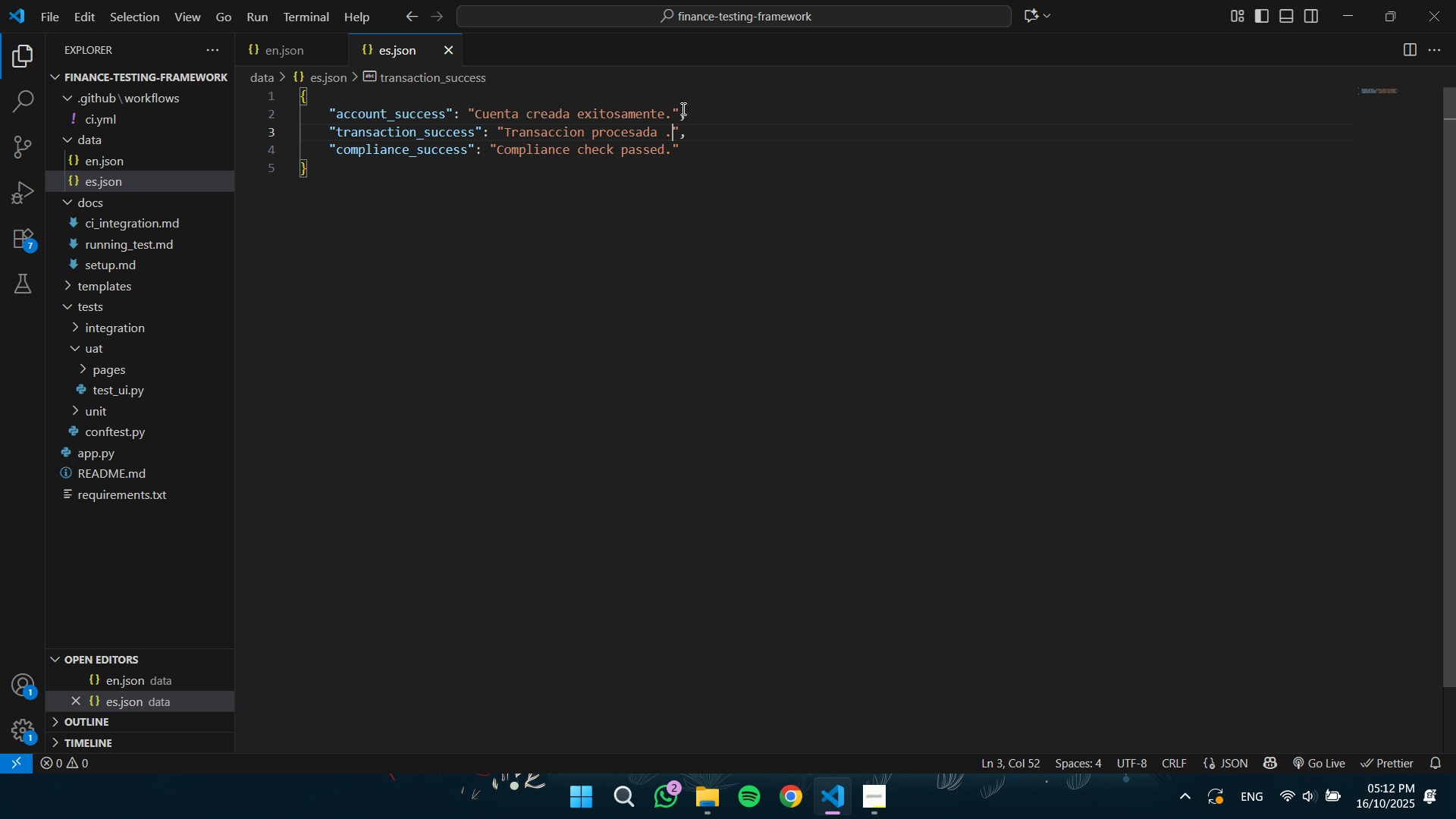 
key(ArrowLeft)
 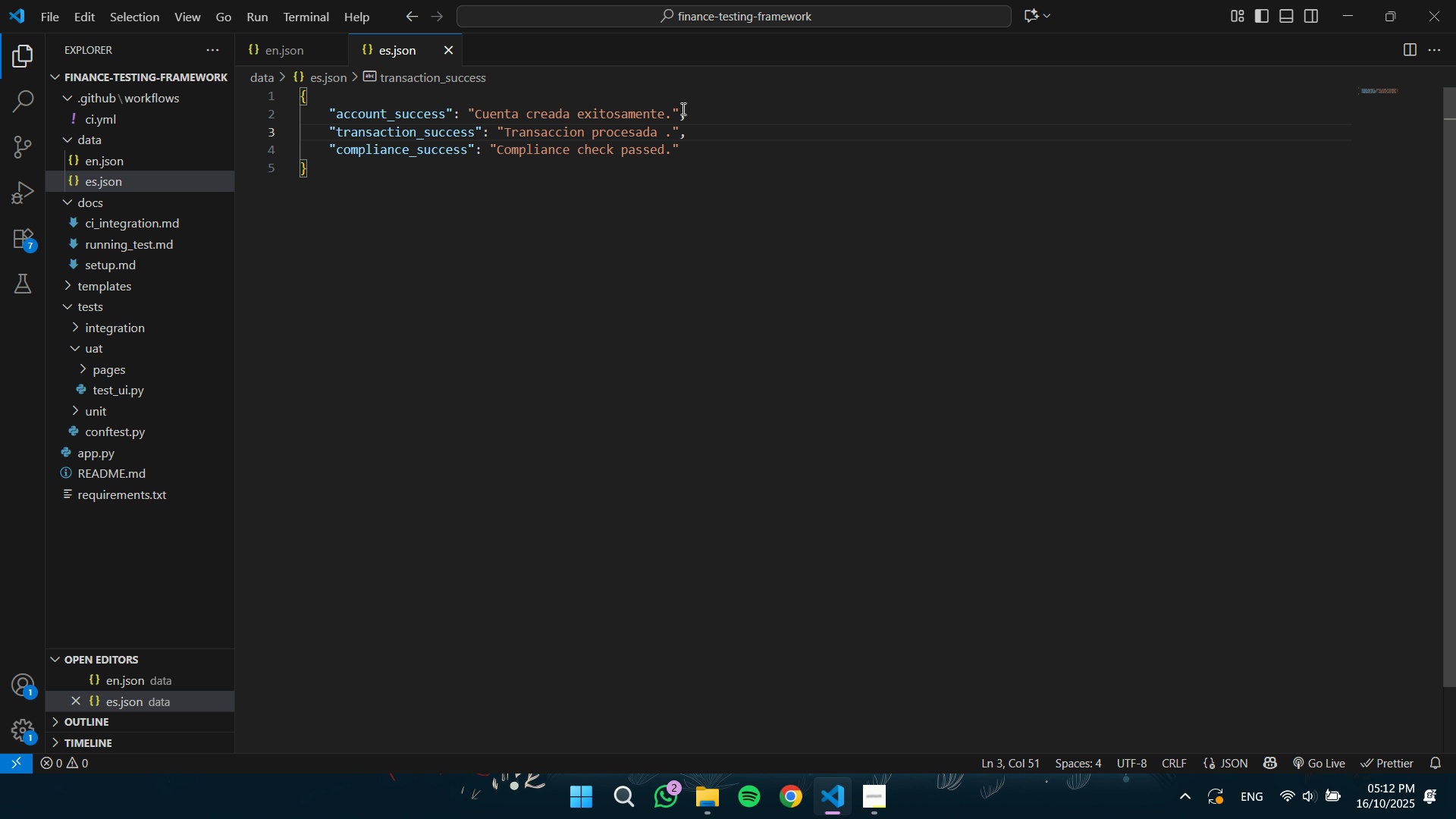 
key(Control+V)
 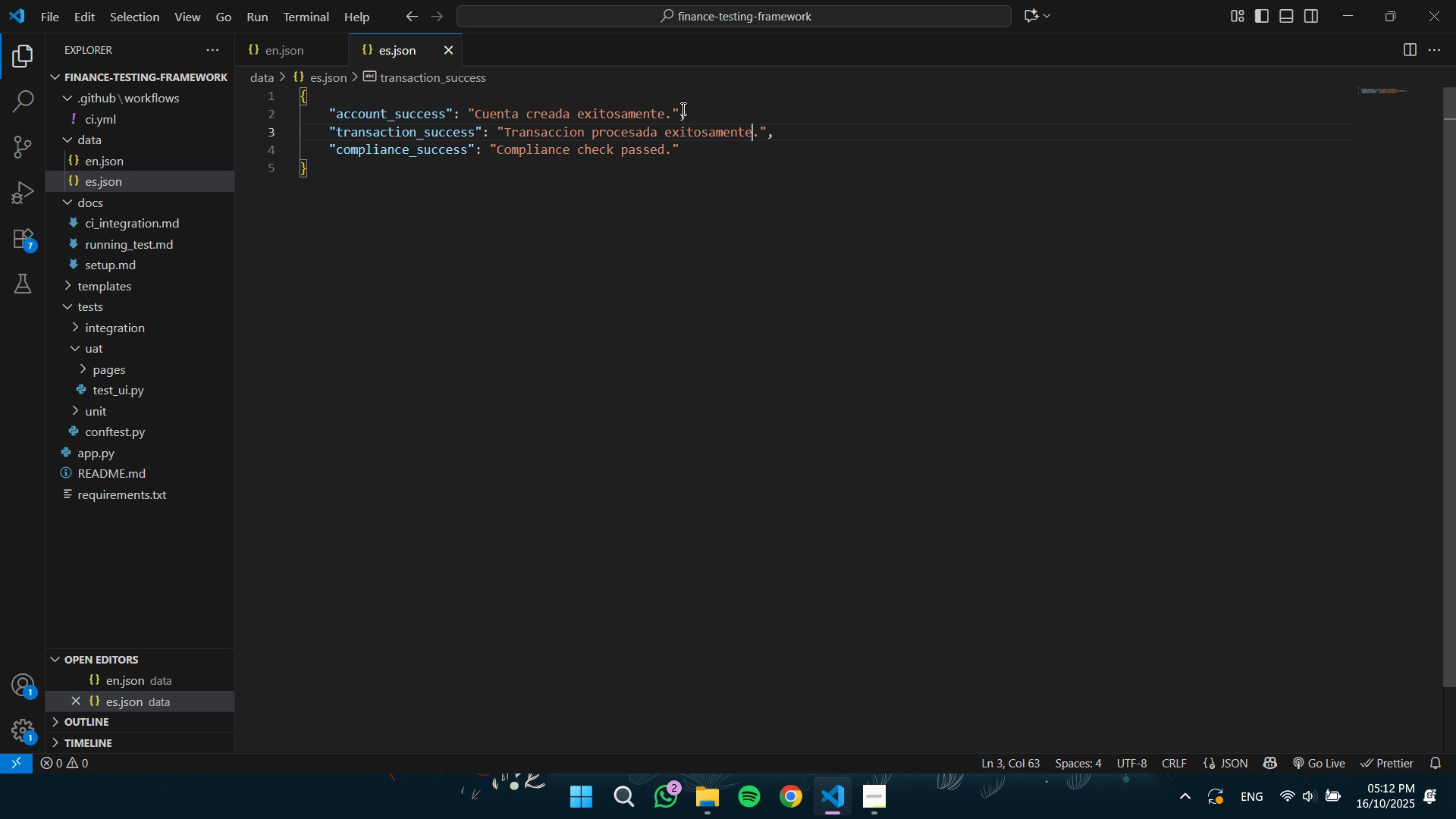 
key(ArrowDown)
 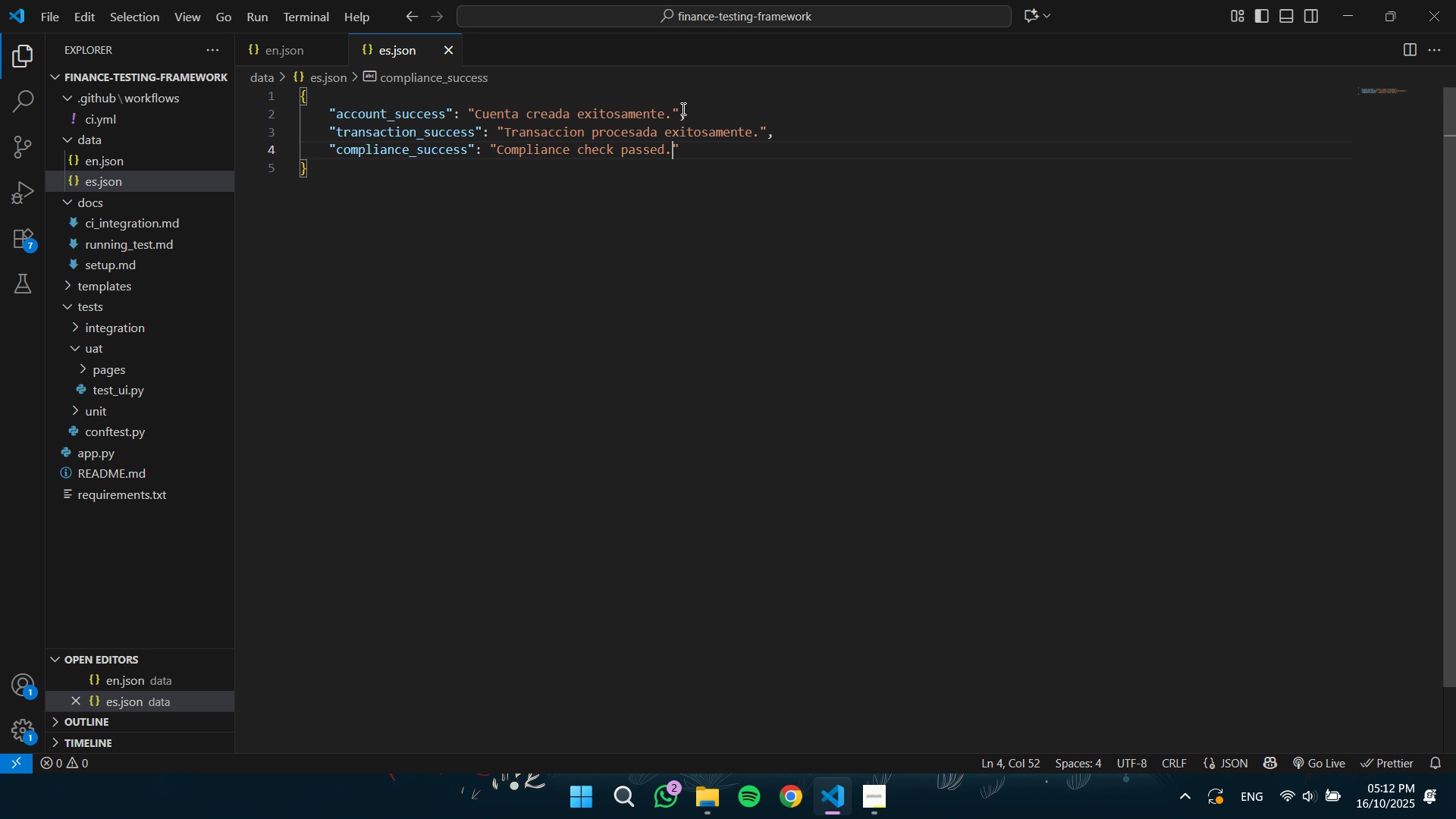 
key(ArrowLeft)
 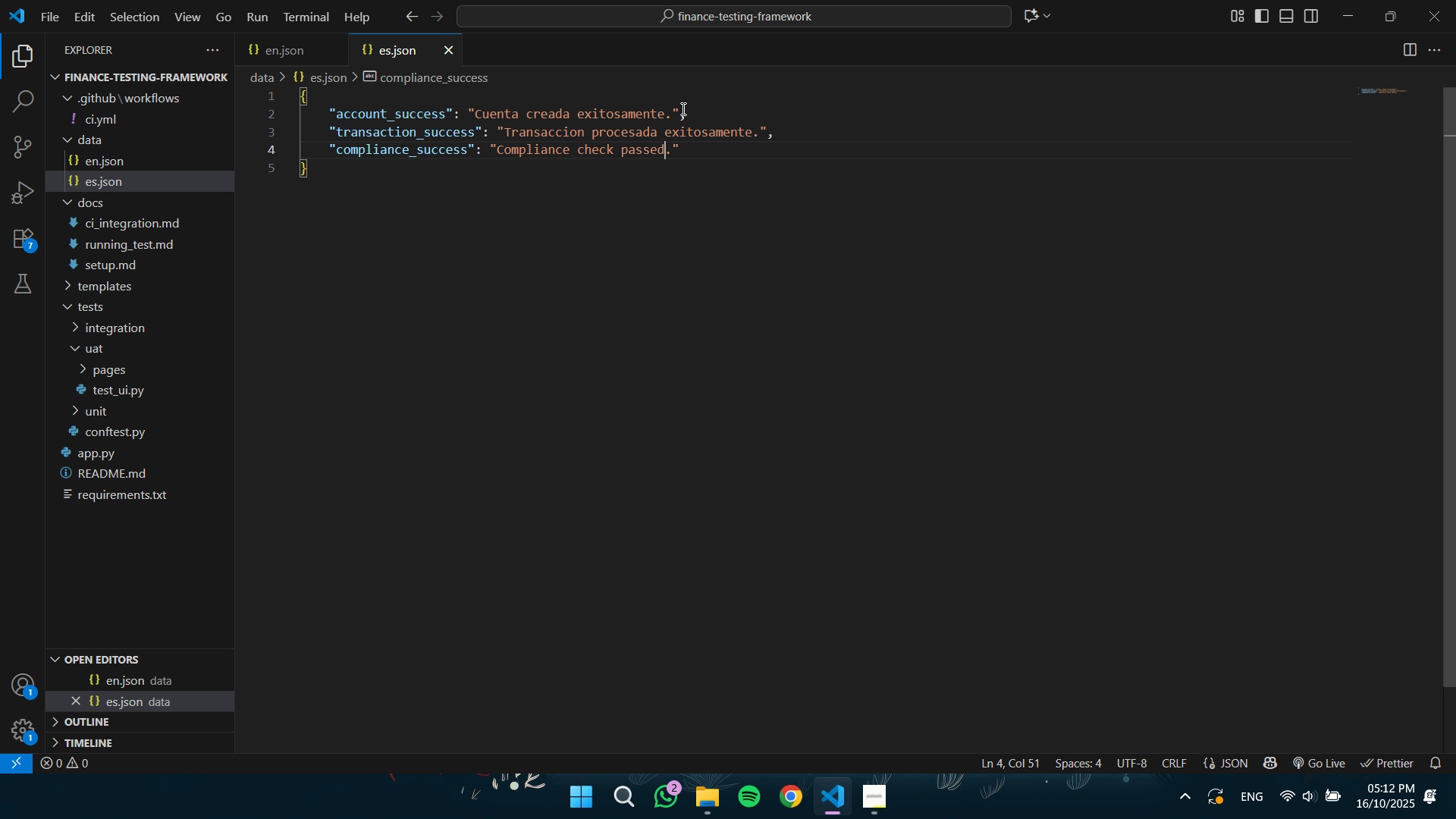 
key(ArrowLeft)
 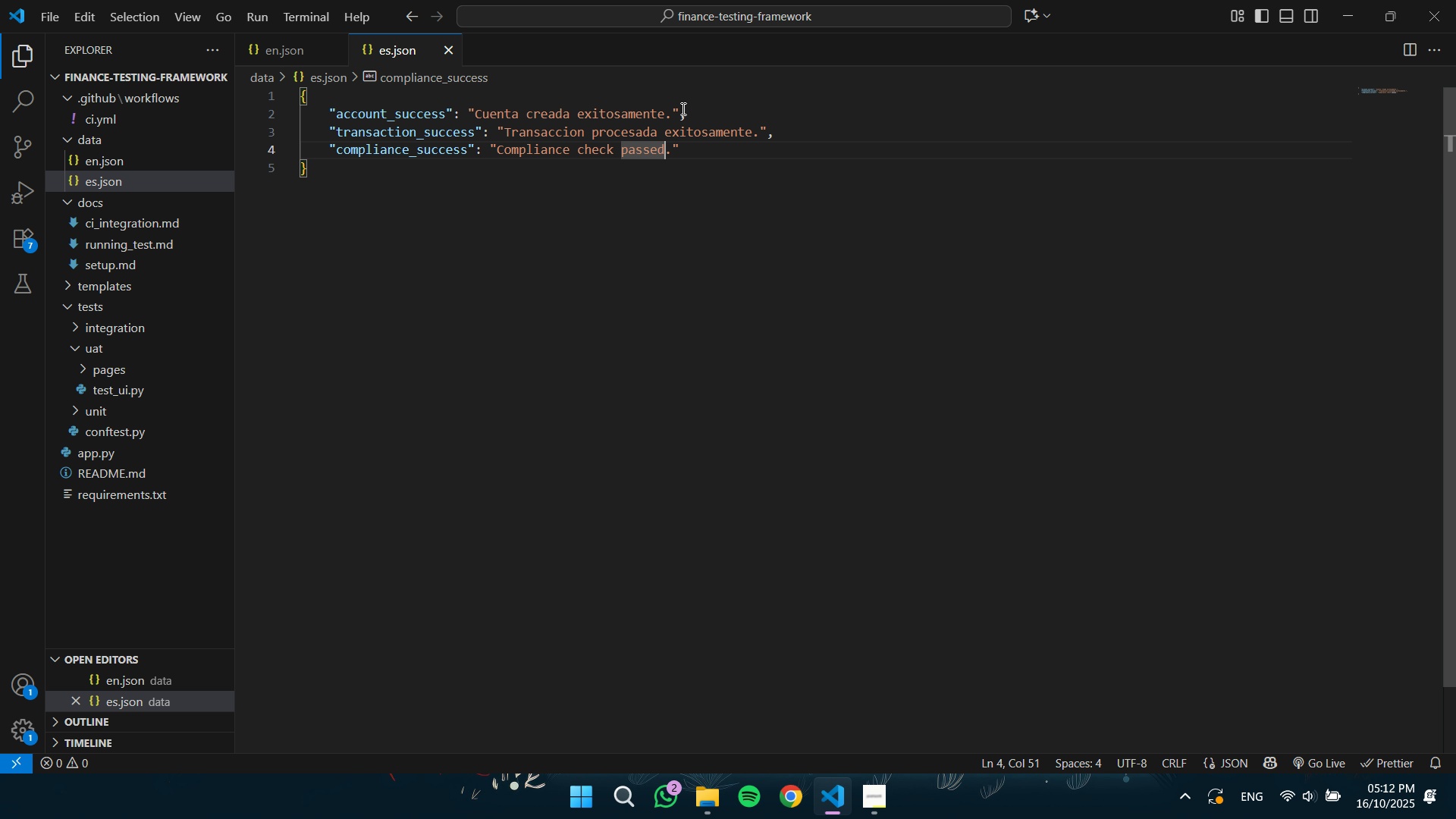 
key(Control+Shift+ArrowLeft)
 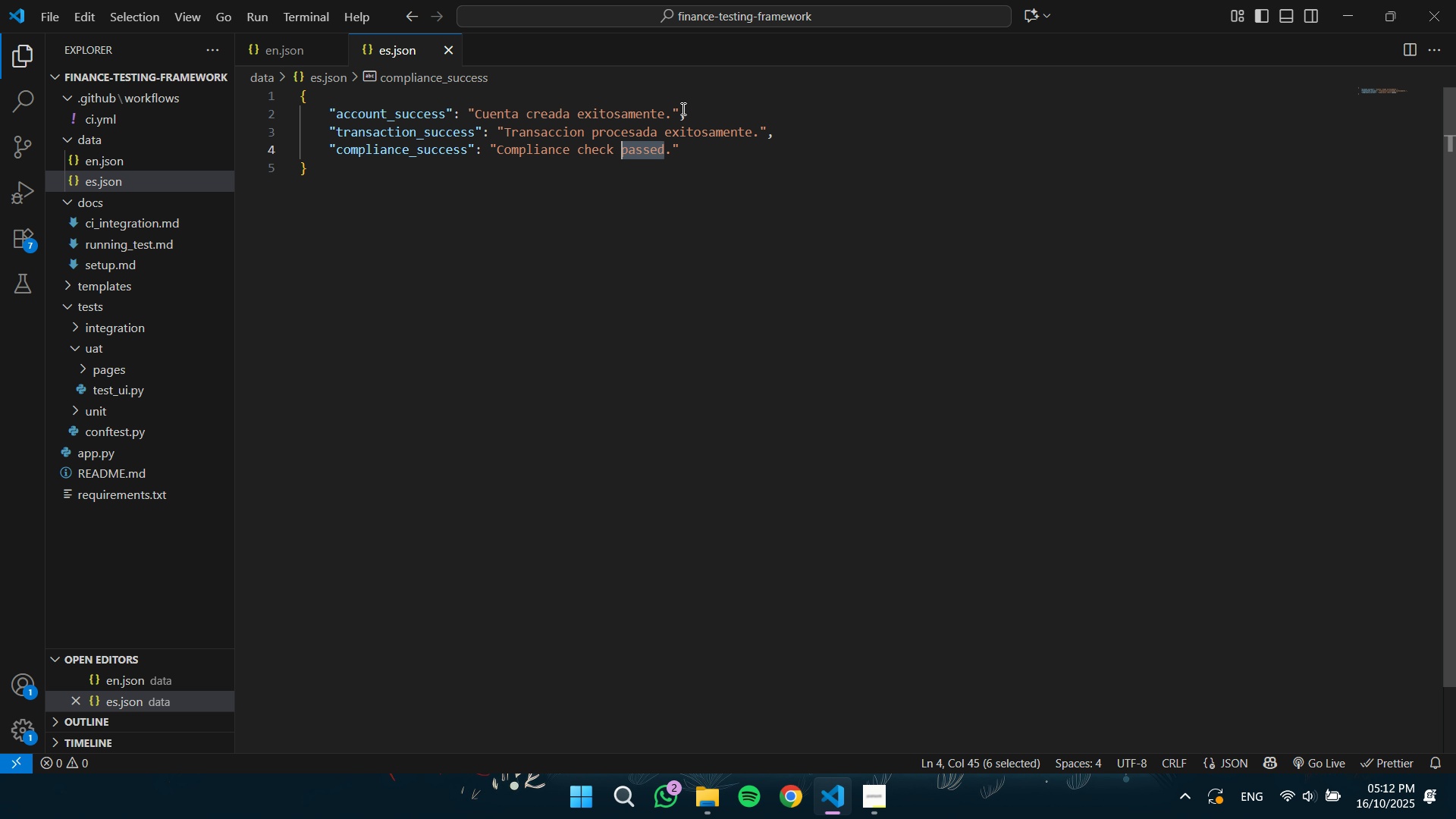 
key(Control+Shift+ArrowLeft)
 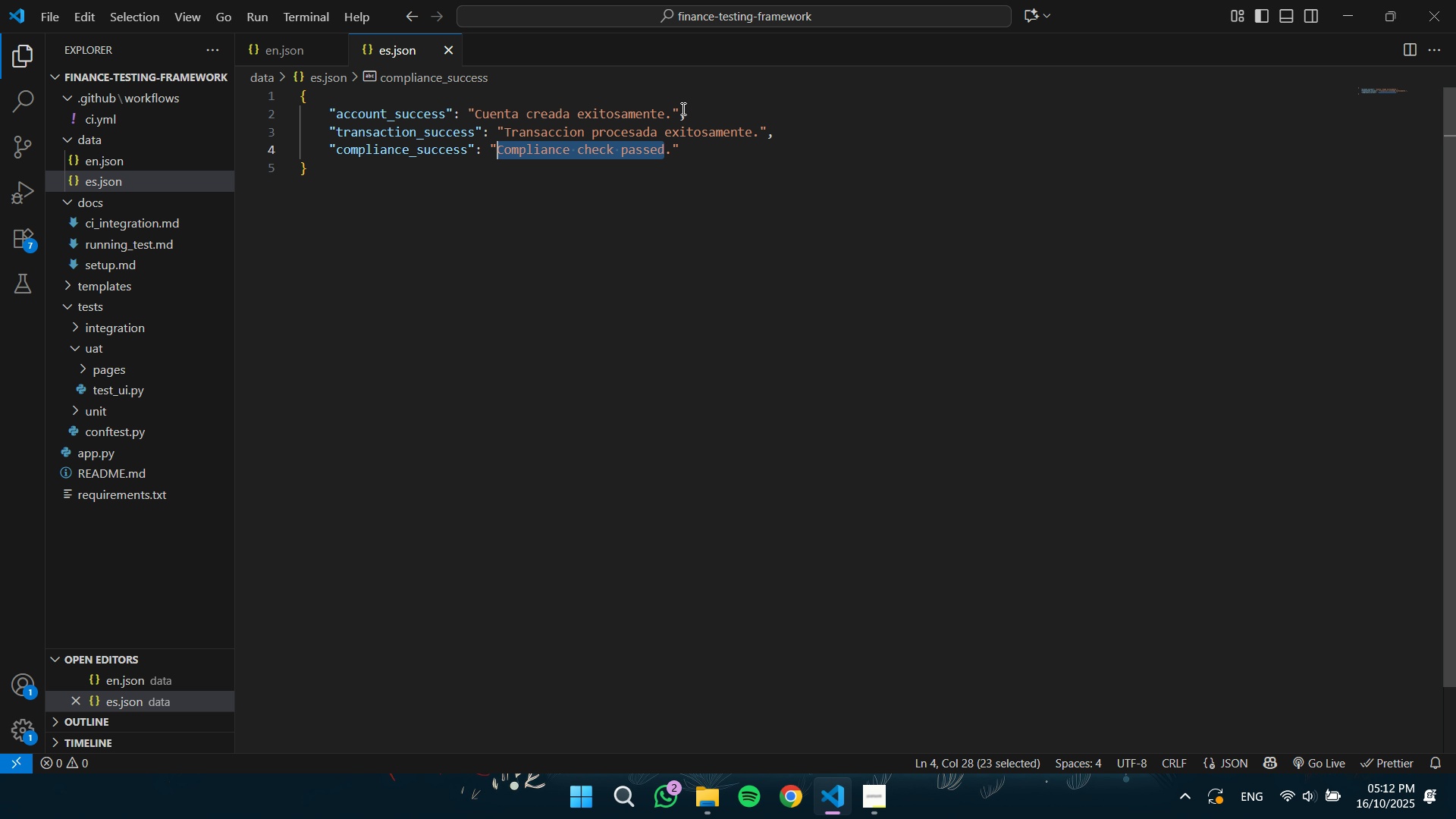 
key(Control+Shift+ArrowLeft)
 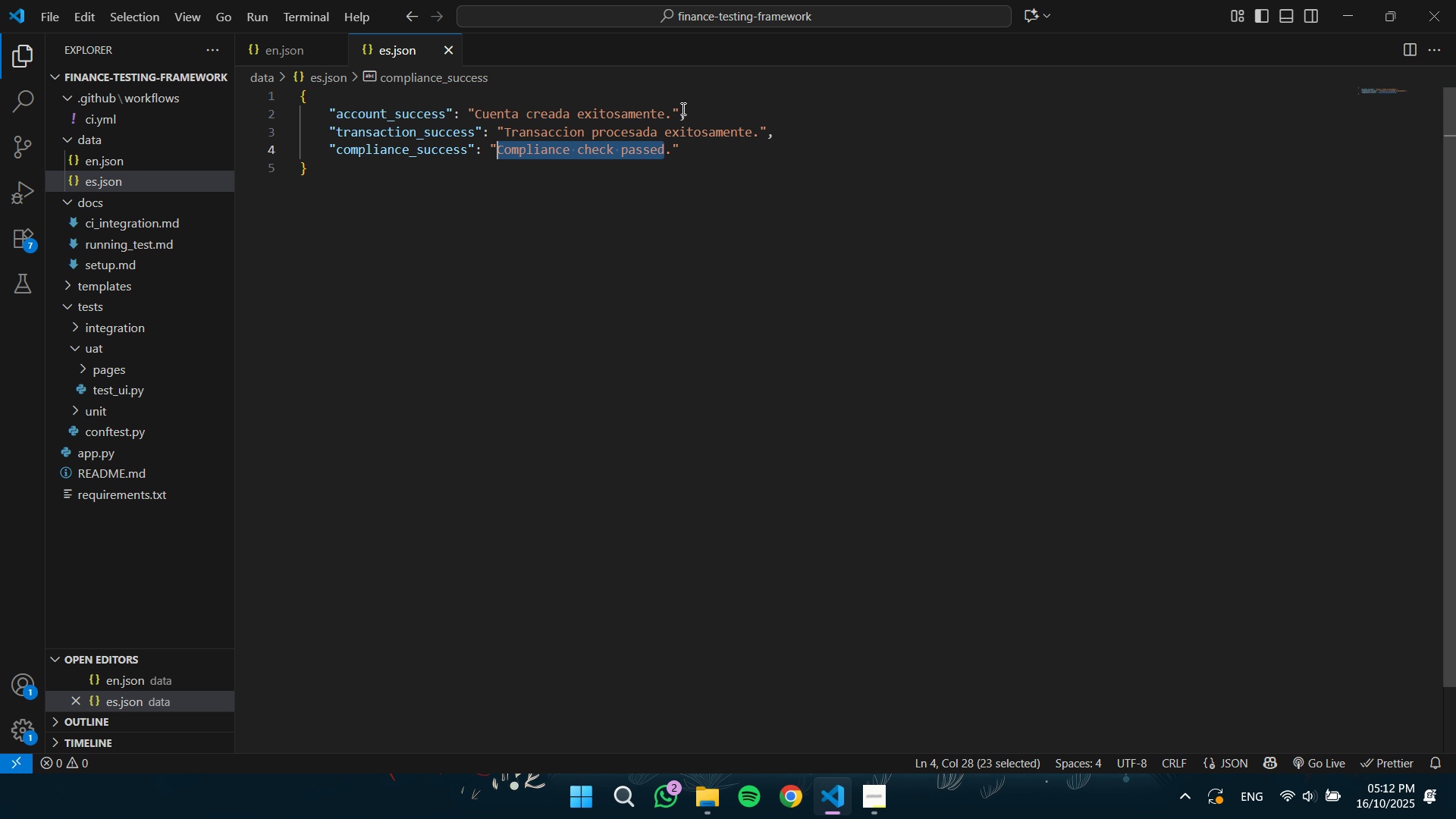 
key(Control+Shift+ArrowLeft)
 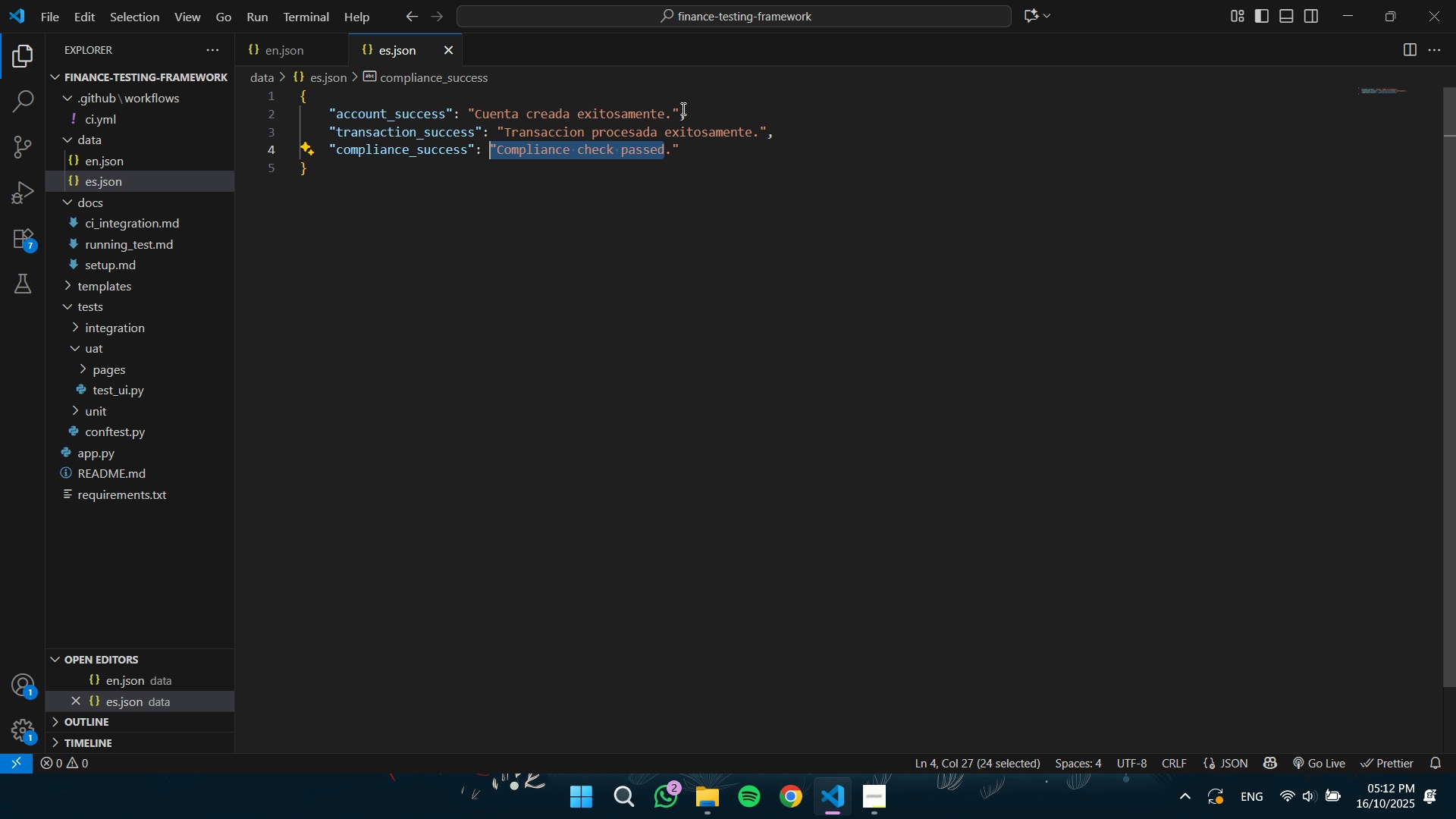 
key(Control+Shift+ArrowRight)
 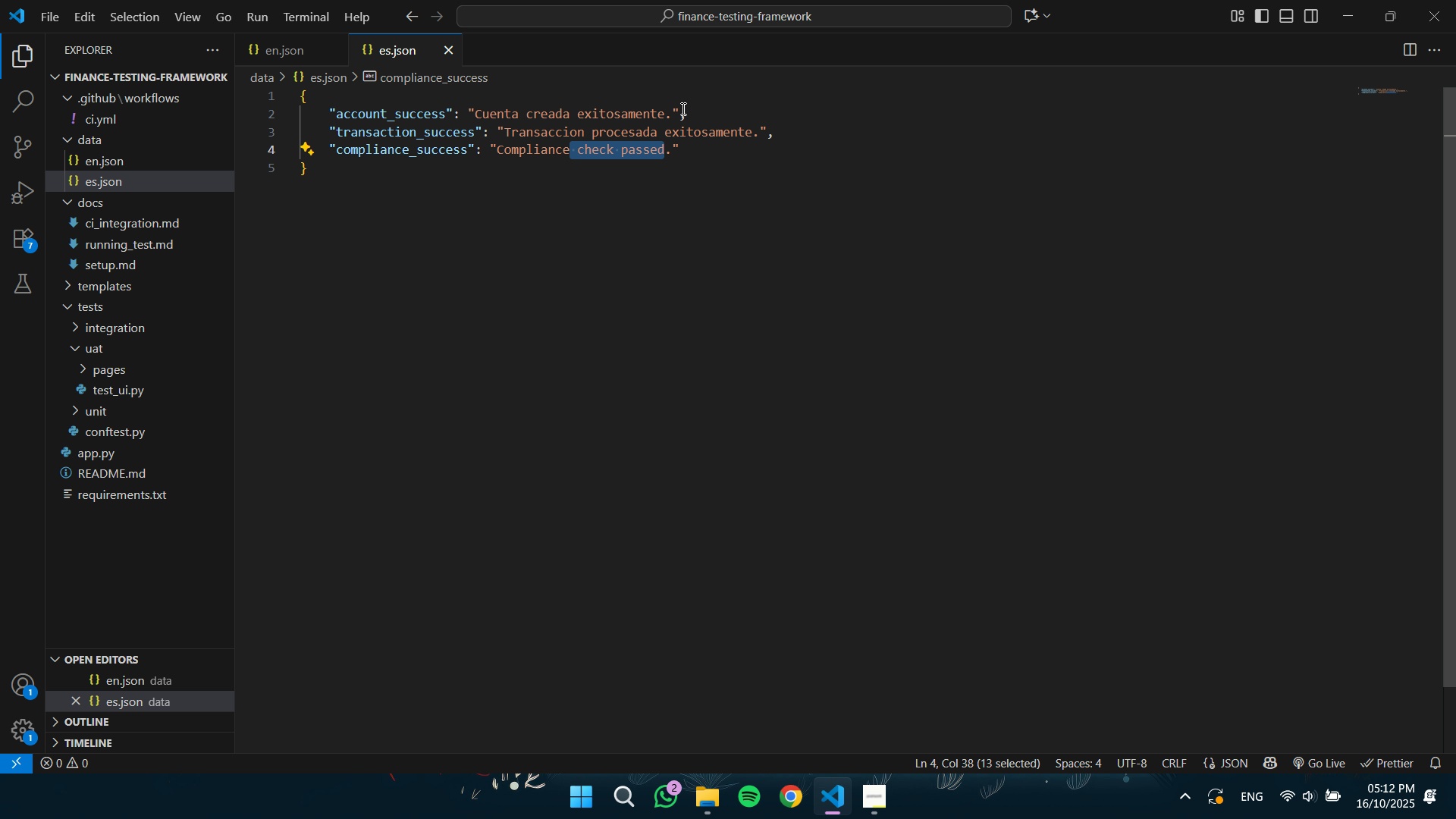 
key(Control+Shift+ArrowLeft)
 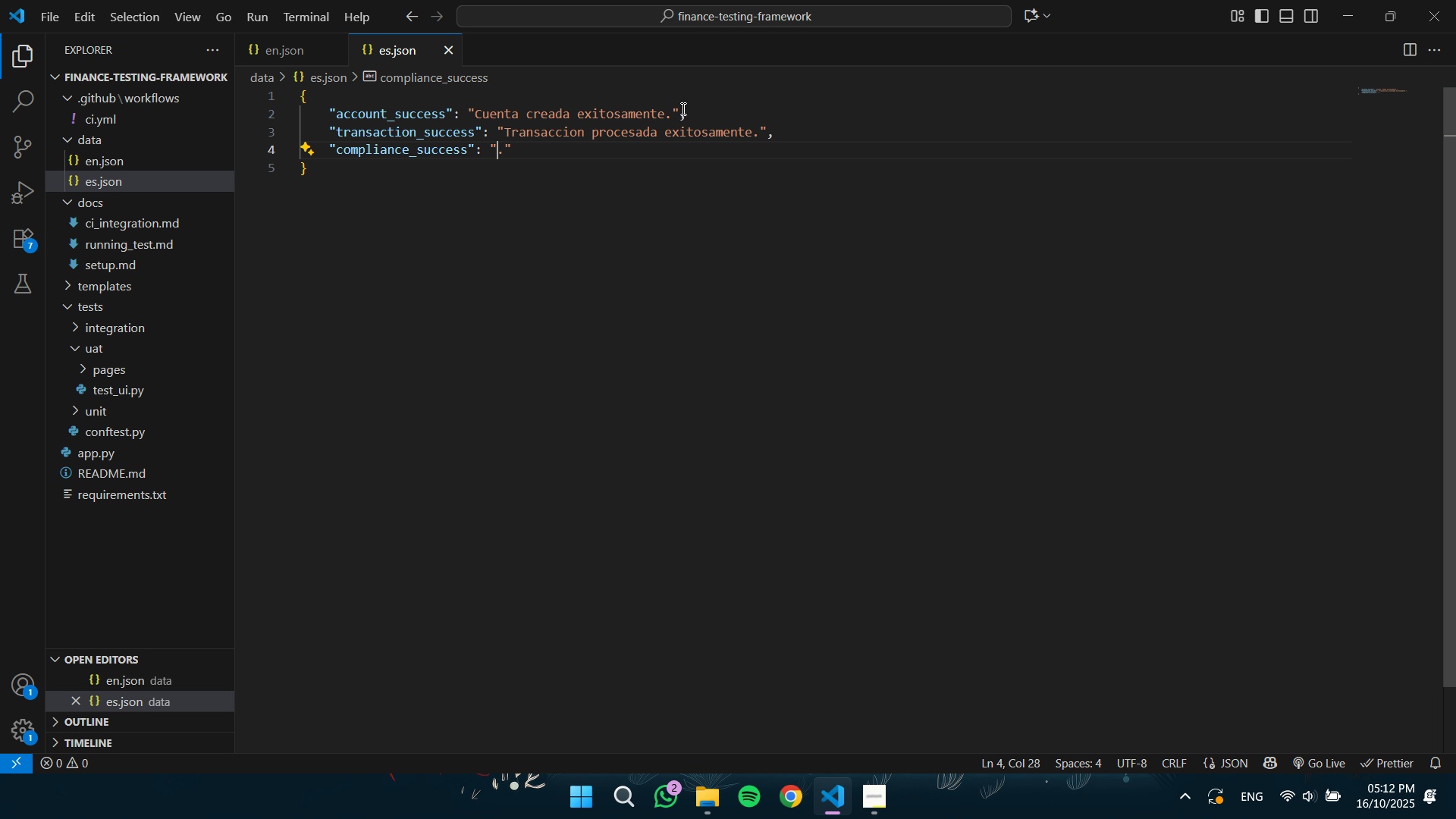 
key(Backspace)
type(Verificacion )
 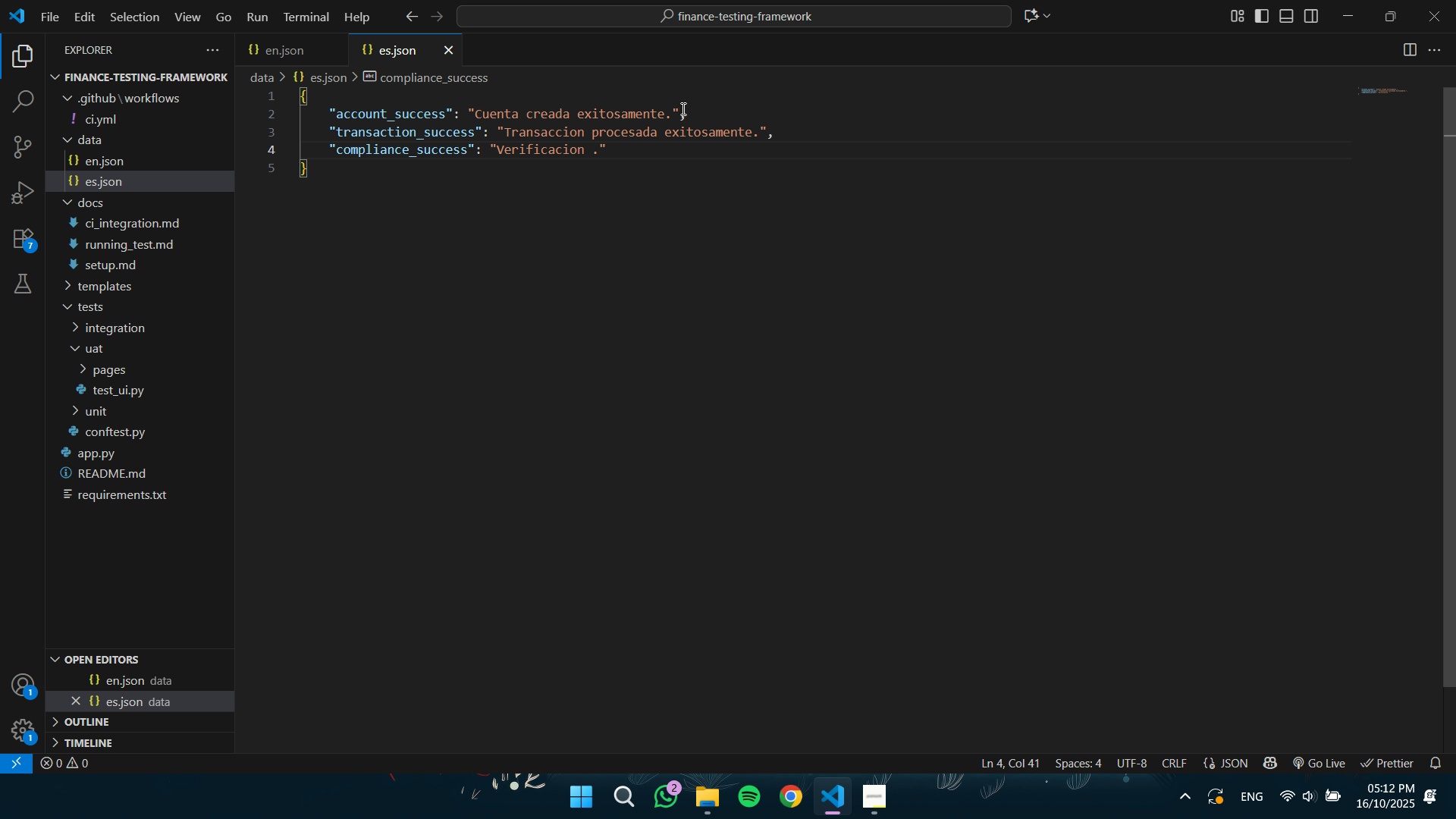 
type(de ci)
key(Backspace)
type(umplimiento aprobada)
 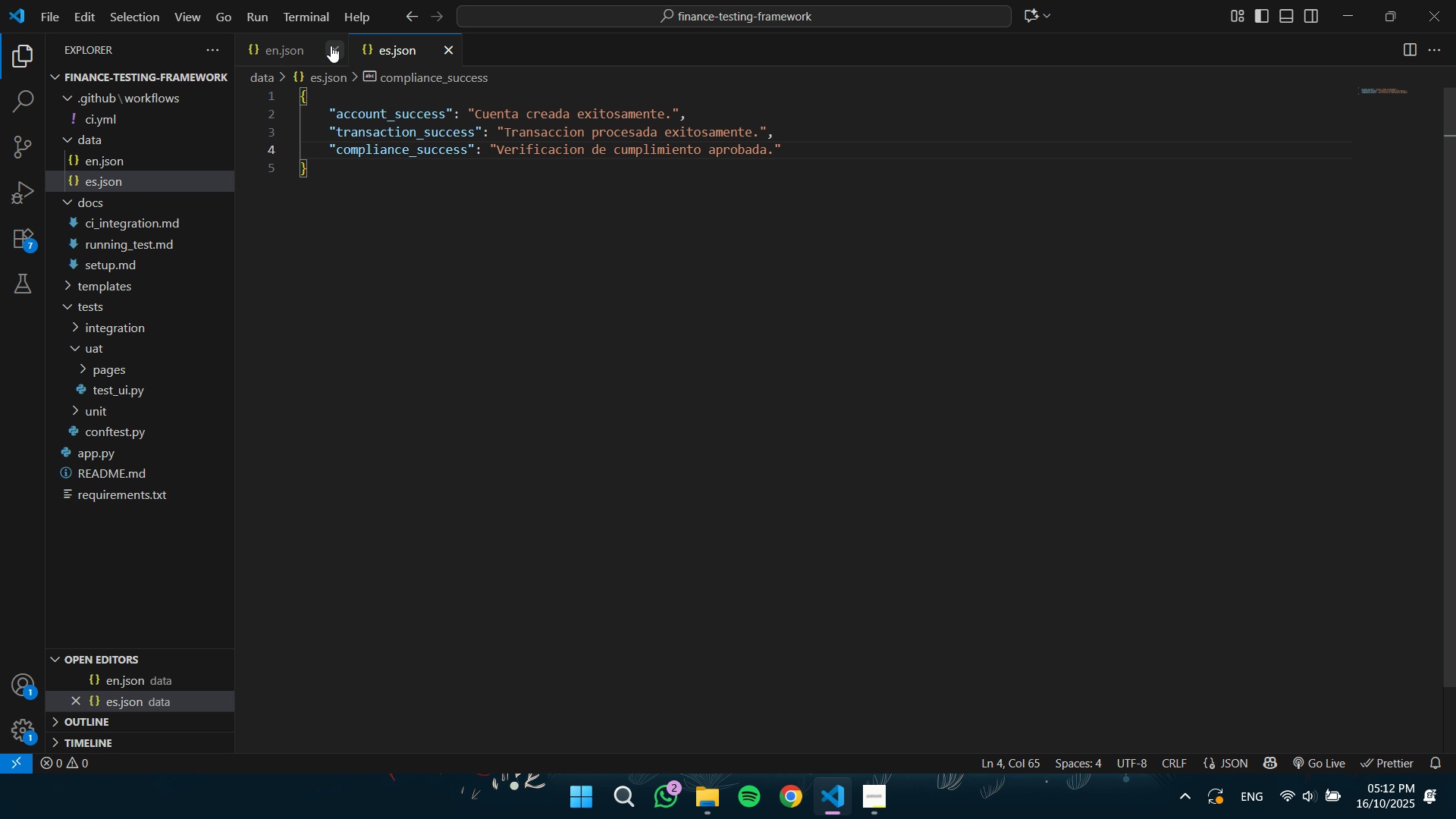 
left_click([336, 52])
 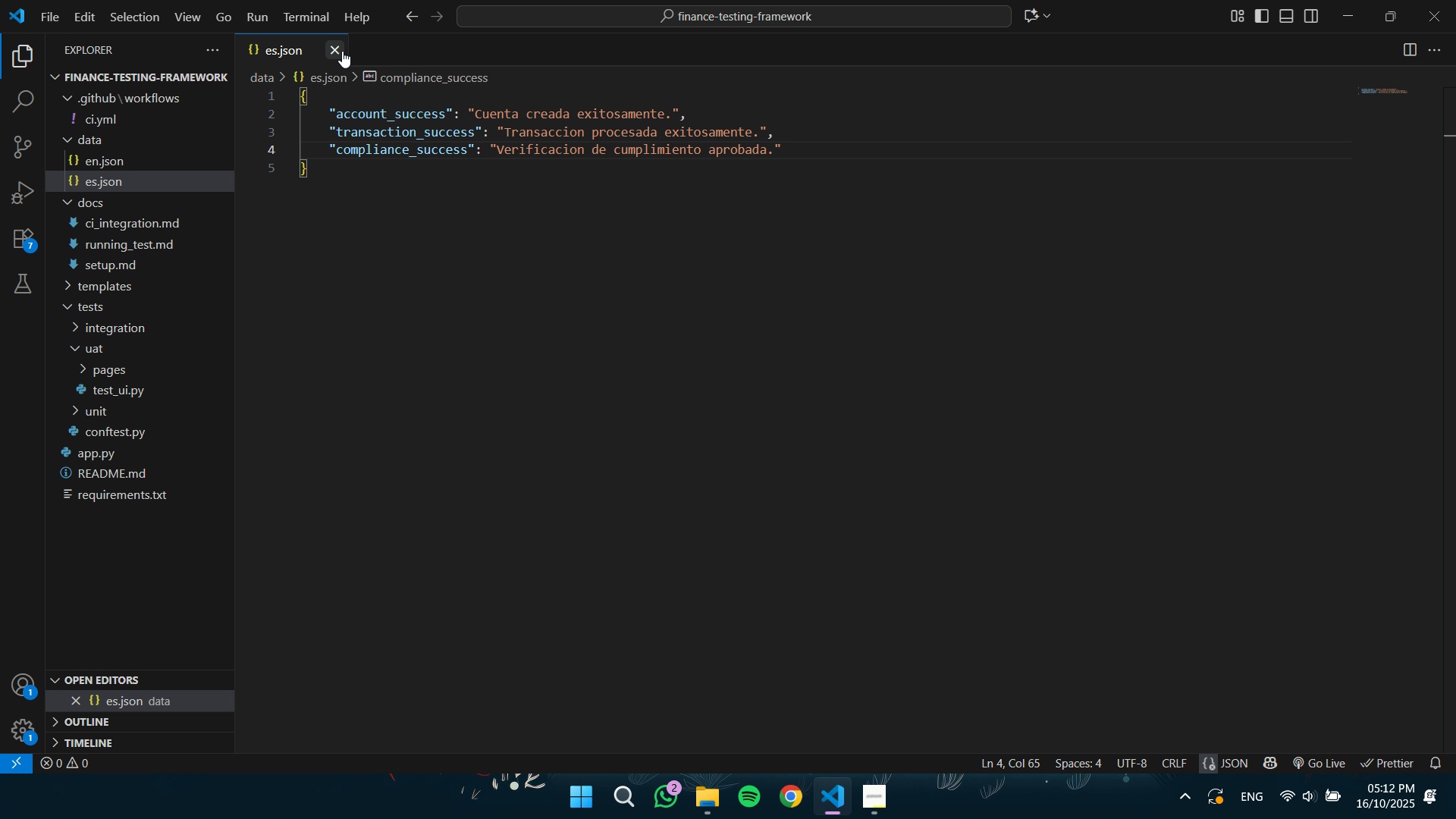 
left_click([342, 51])
 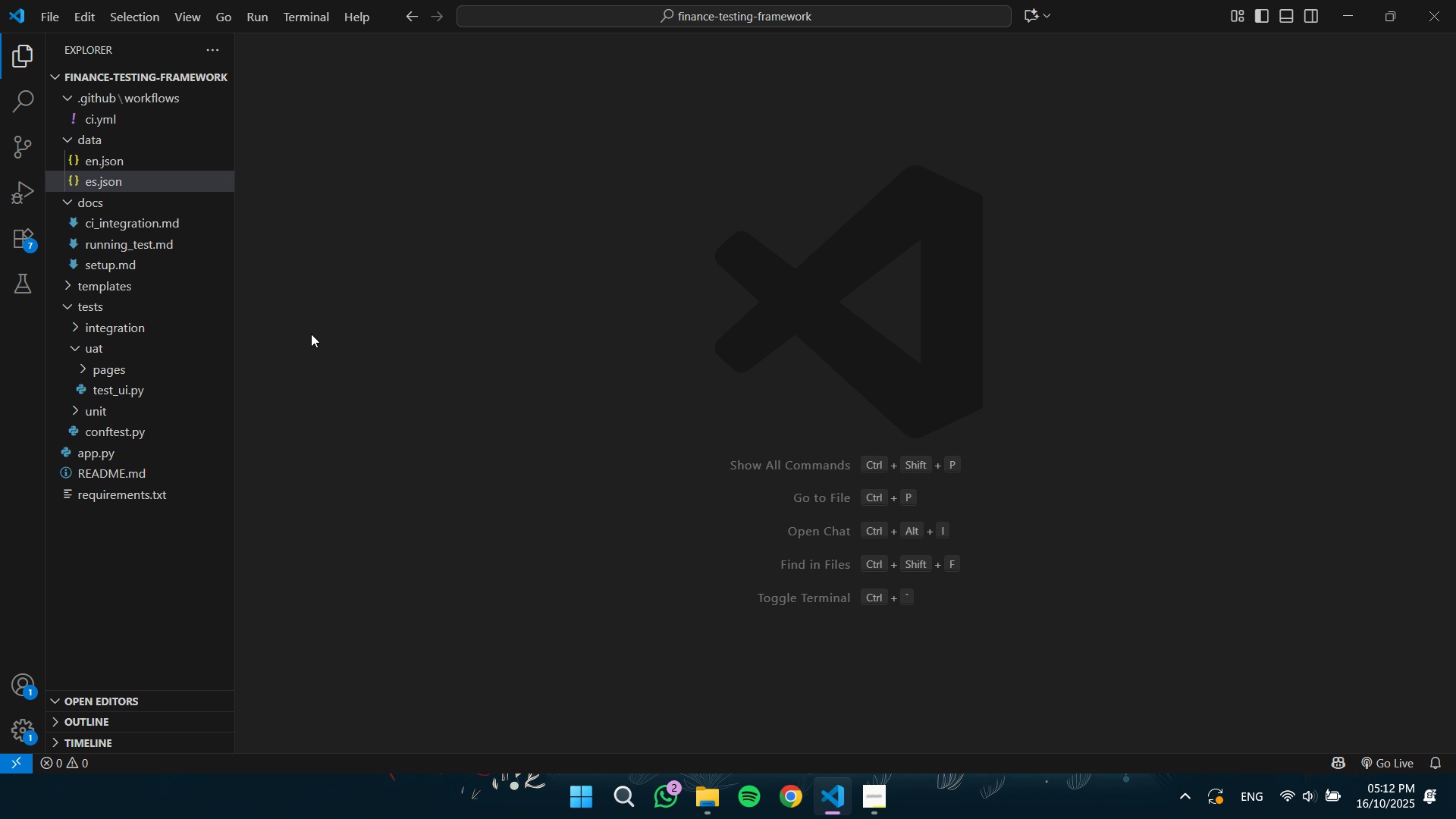 
left_click([152, 119])
 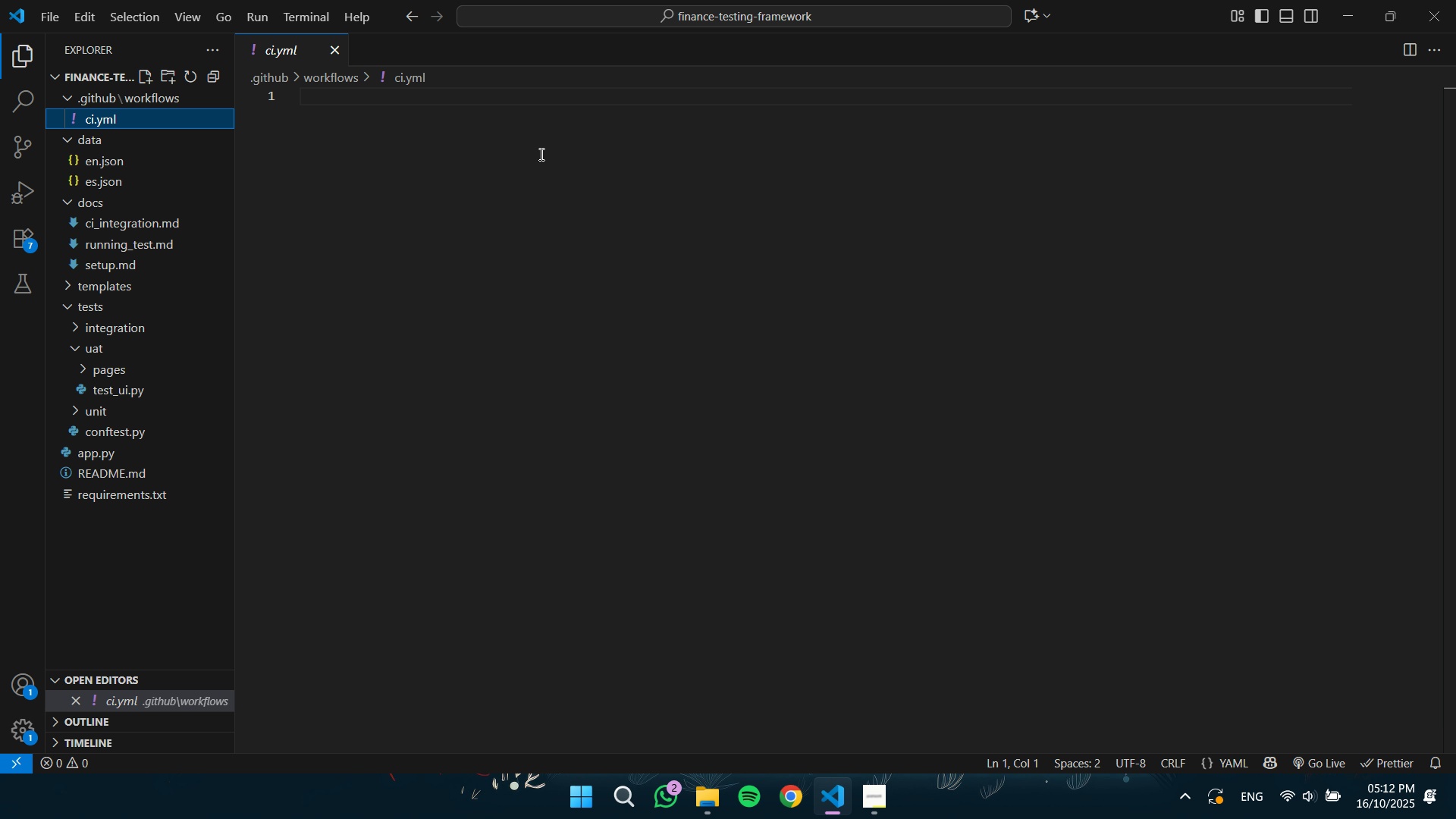 
left_click([540, 154])
 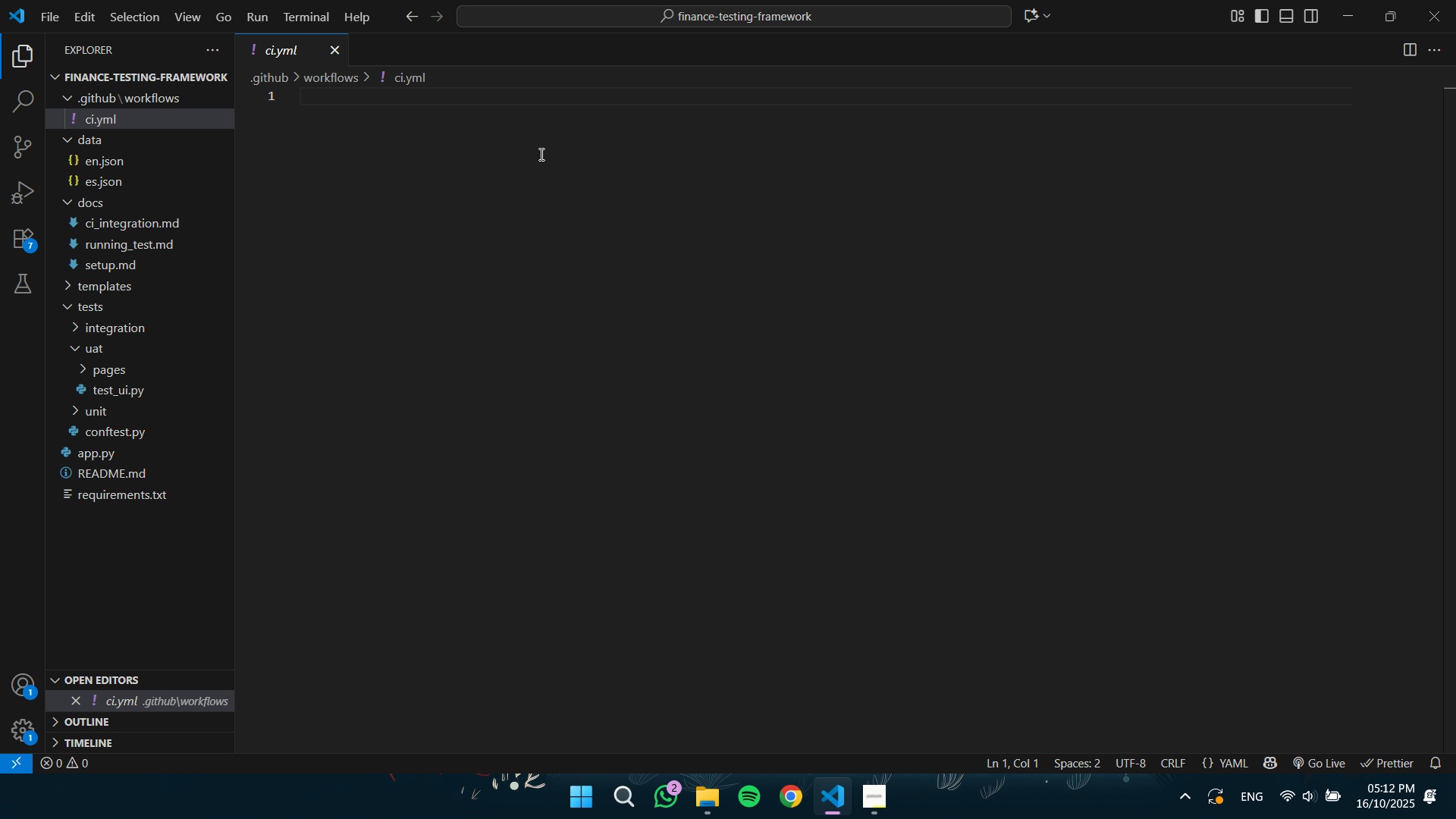 
type(name: CI Tests)
 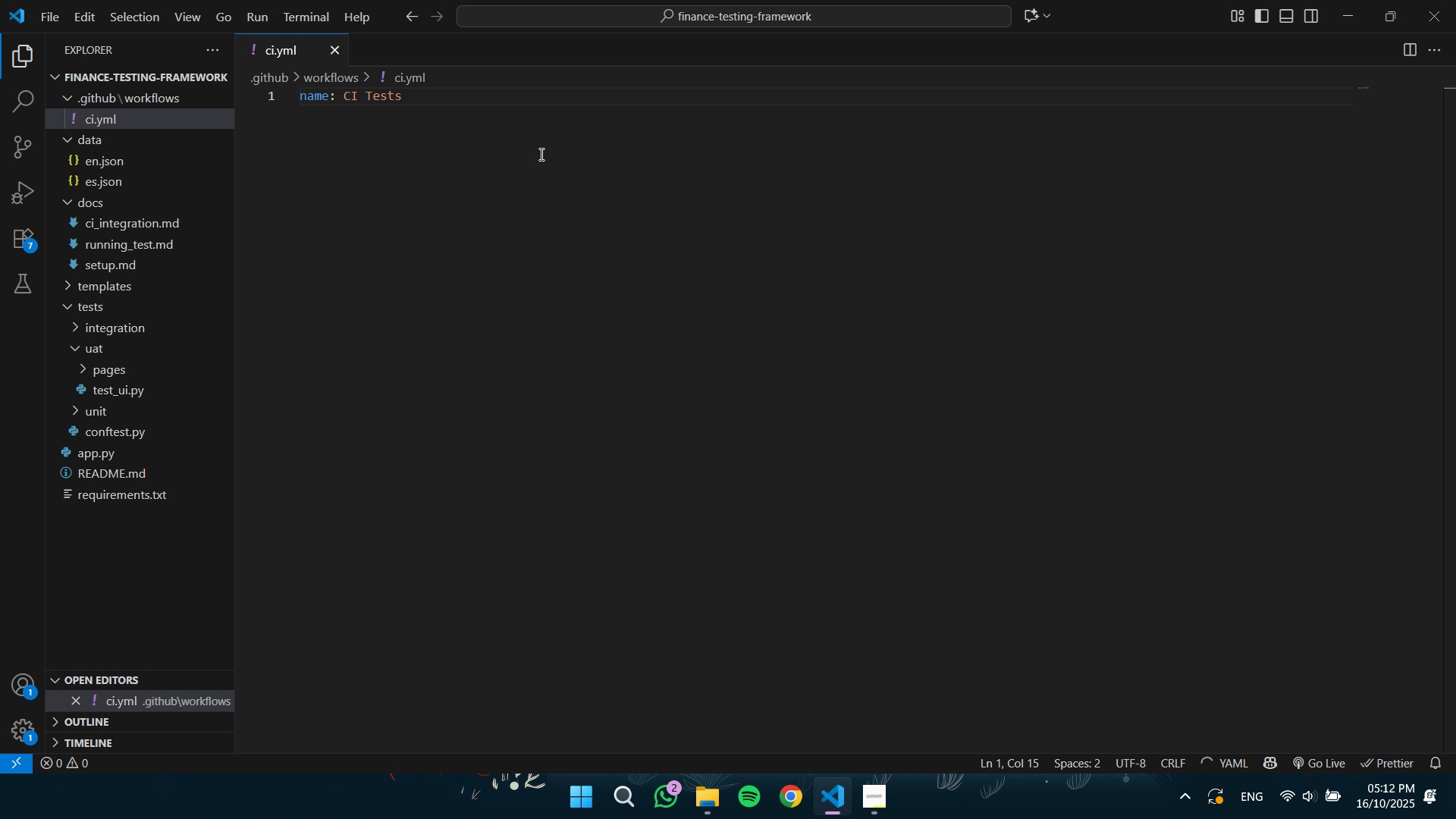 
key(Enter)
 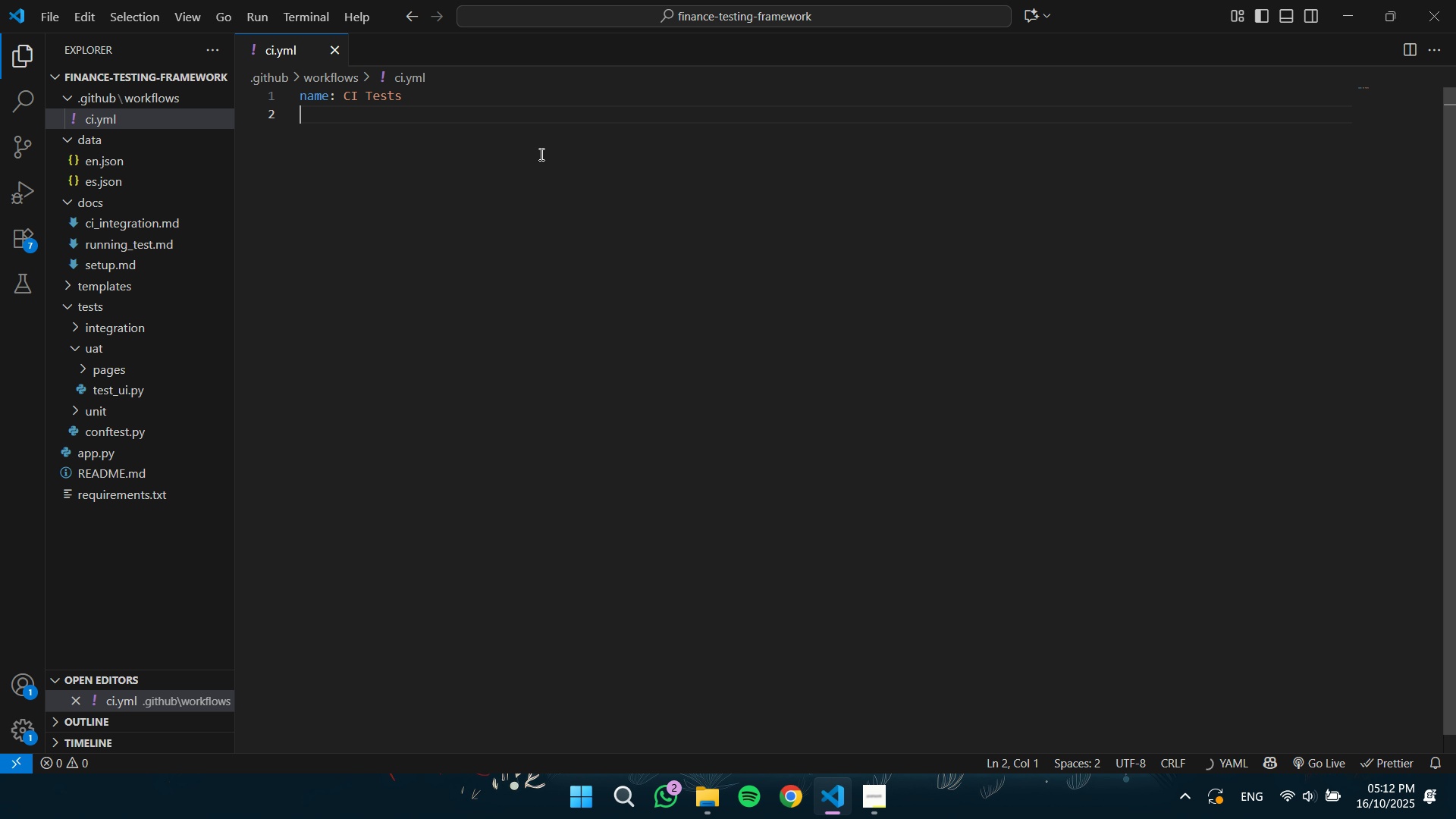 
key(Enter)
 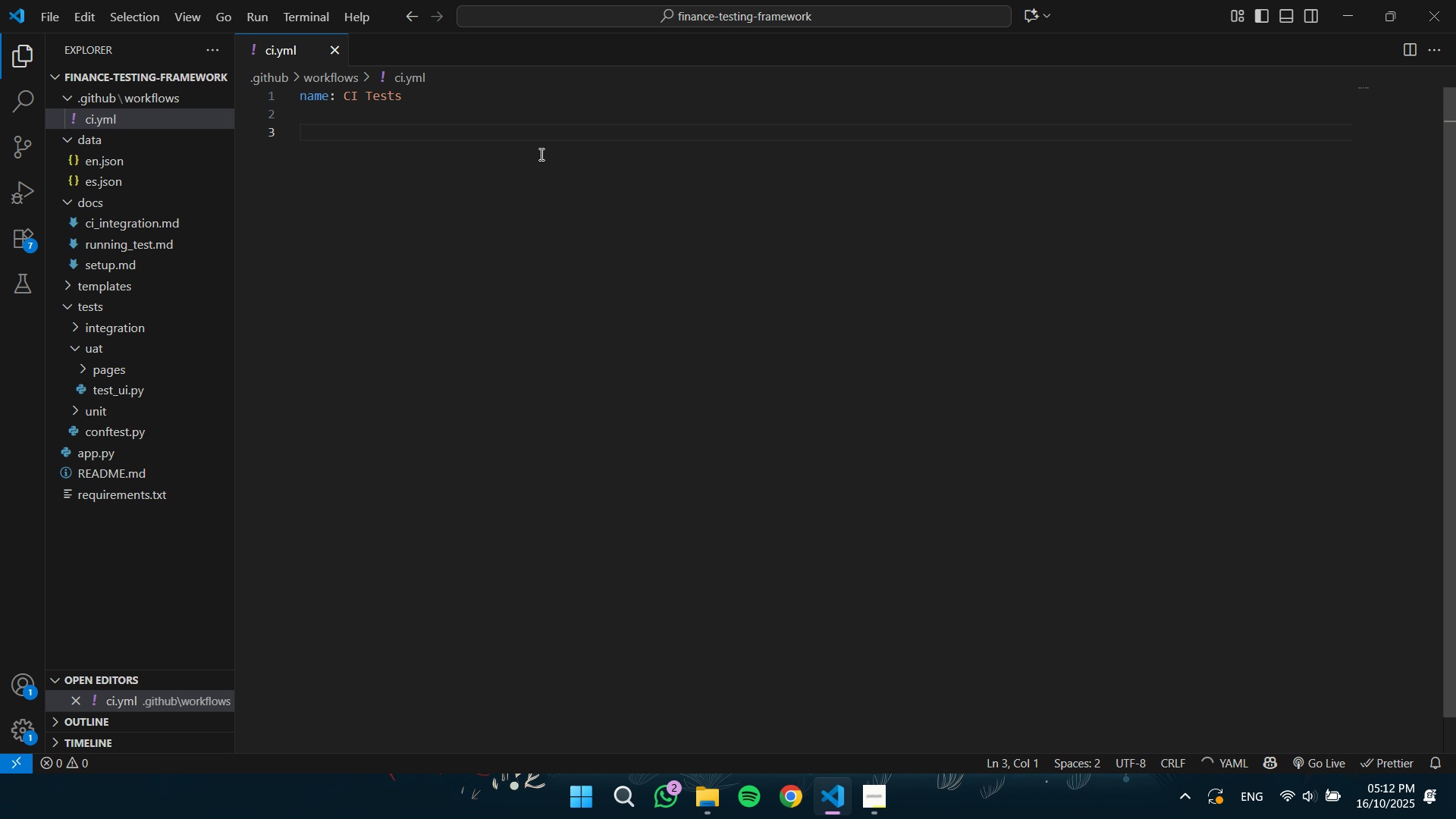 
type(on: [o)
key(Backspace)
type(push])
 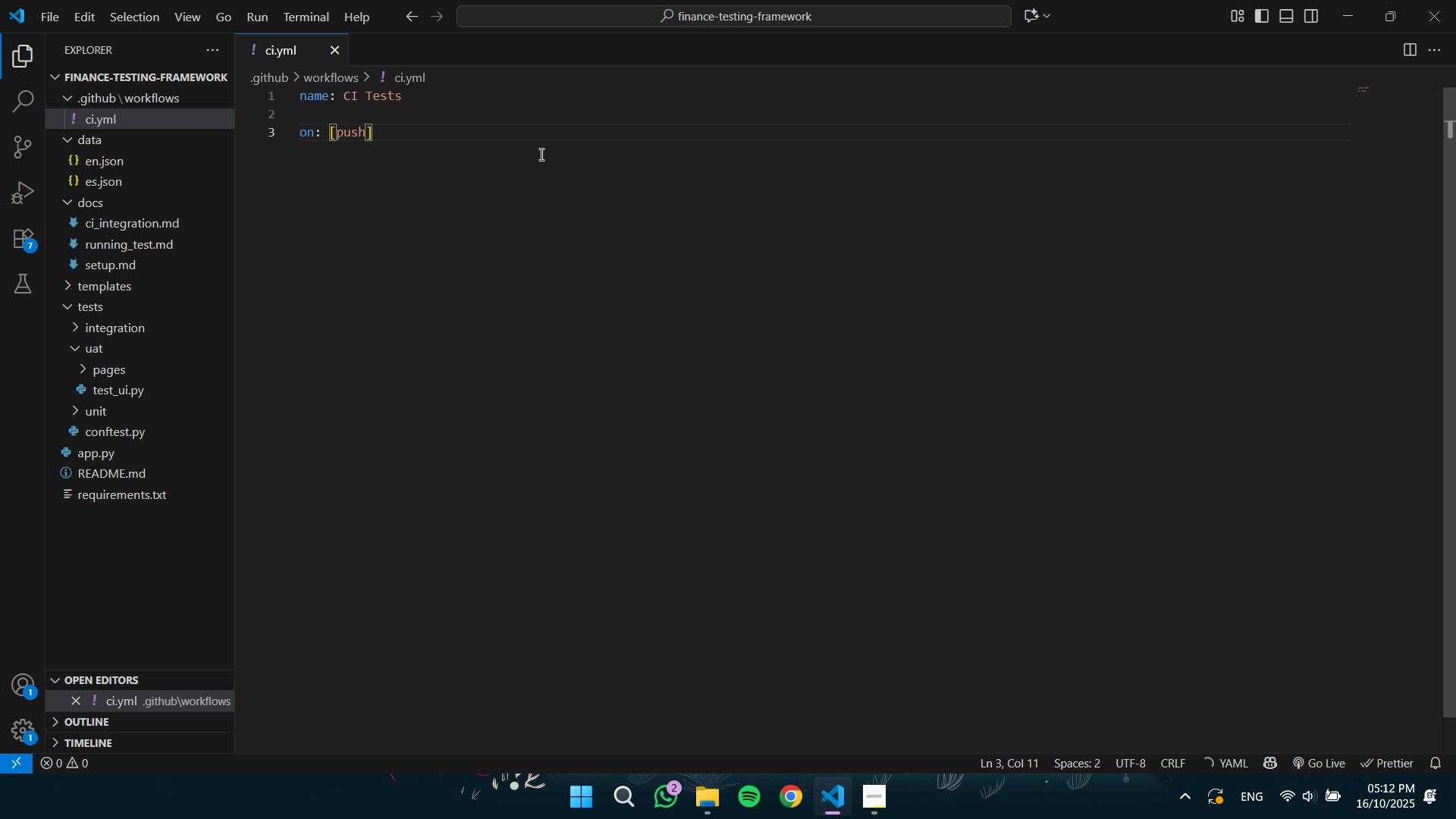 
key(Enter)
 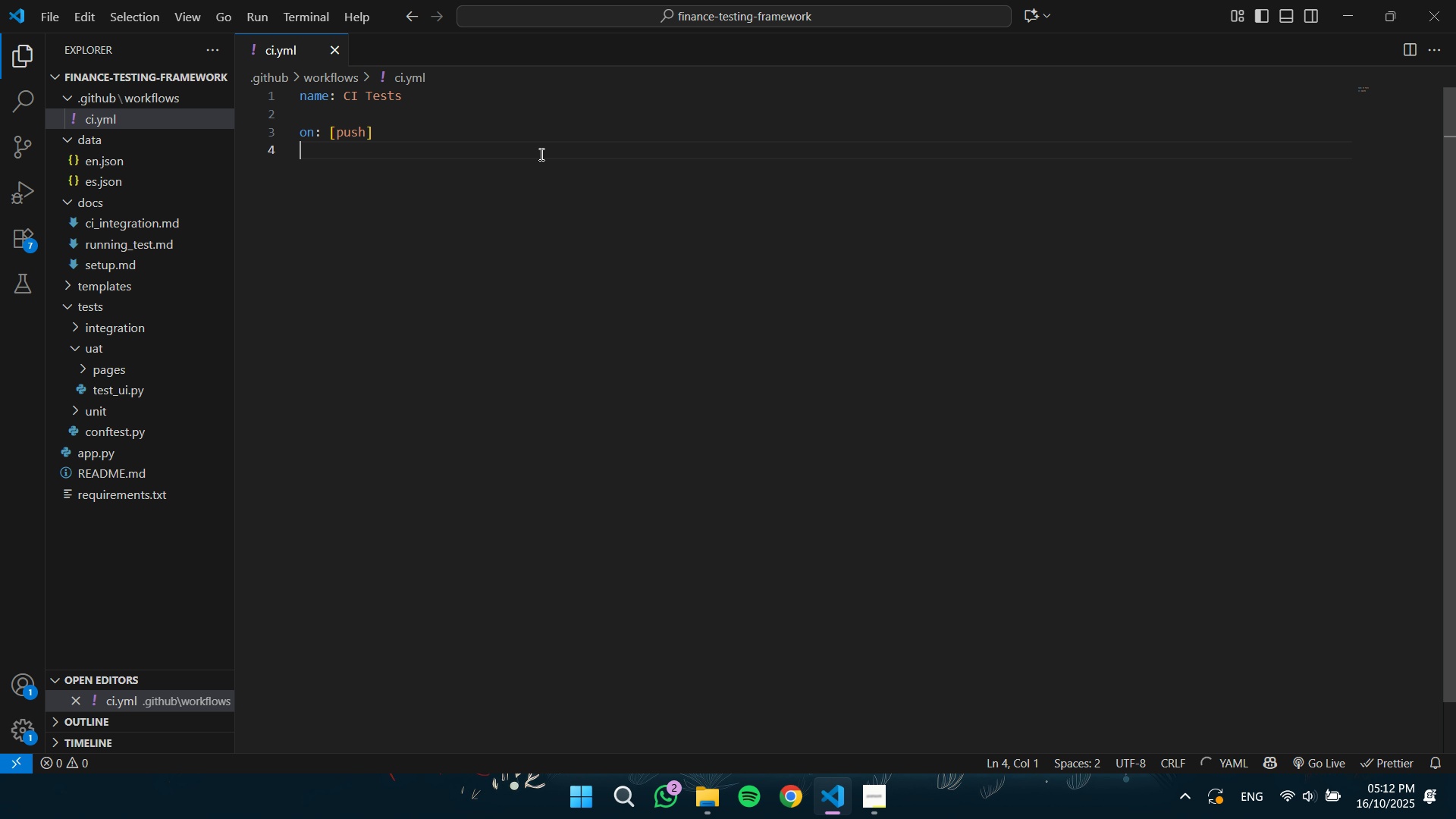 
key(Enter)
 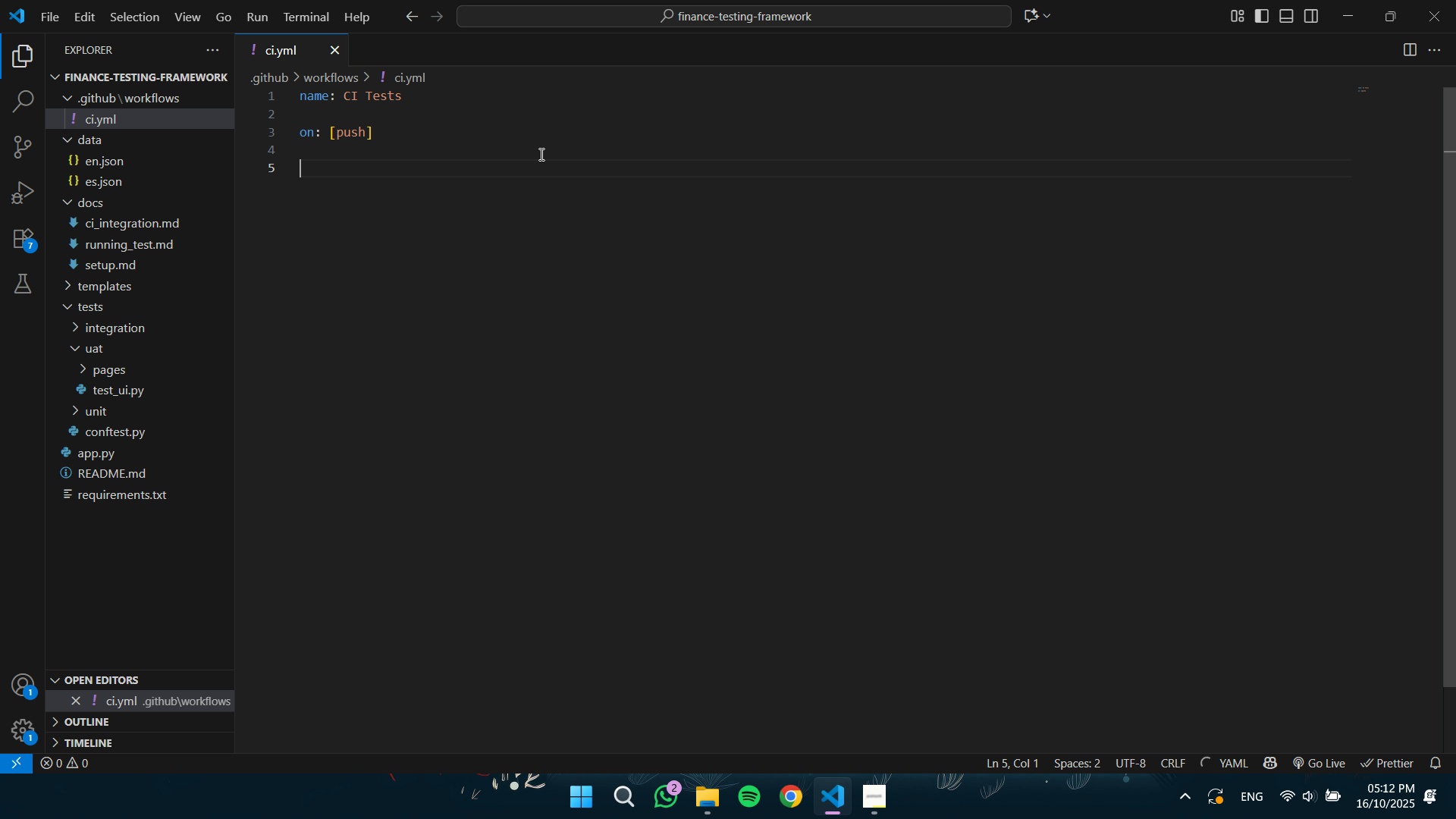 
type(jobs:)
 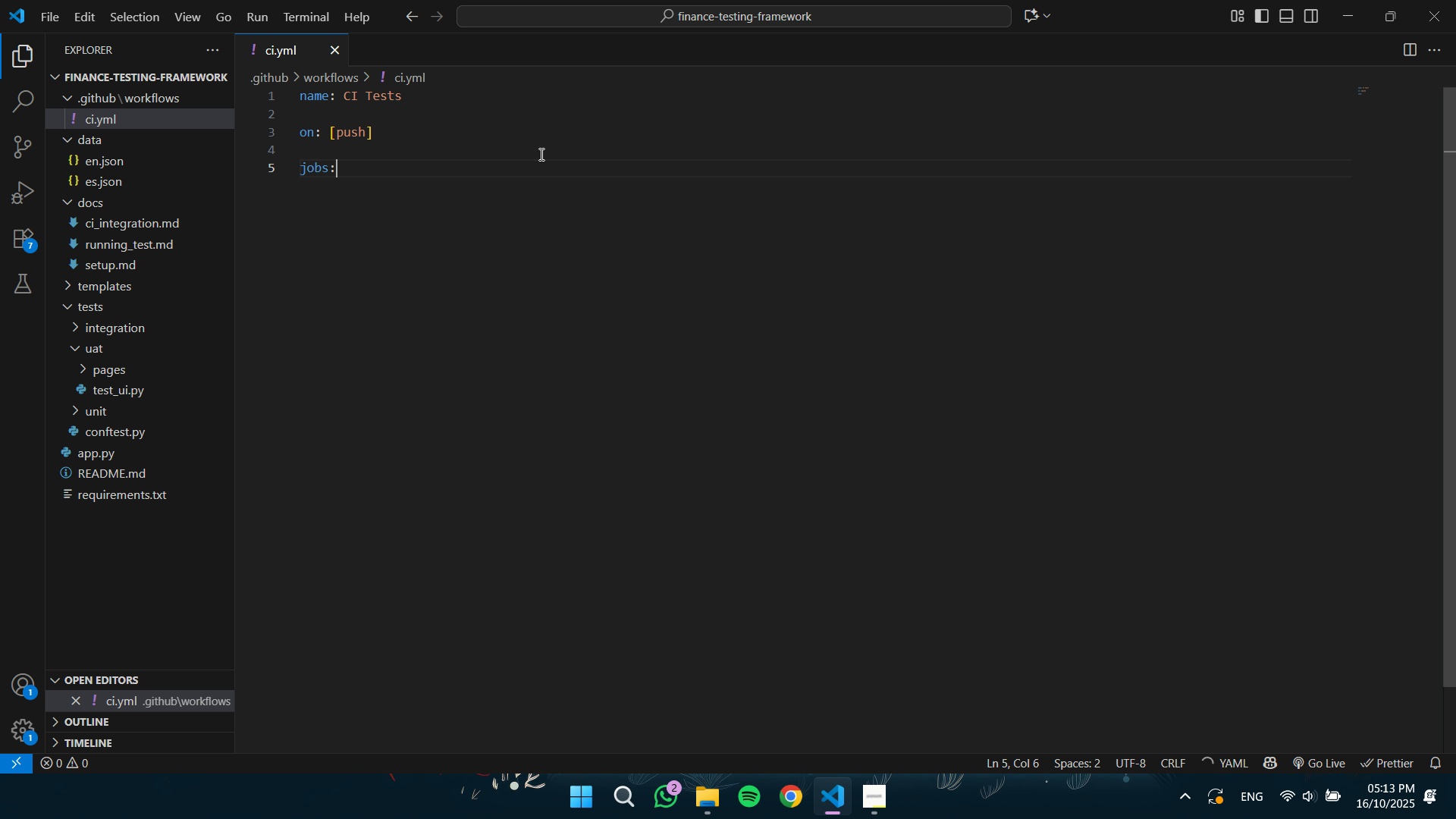 
key(Enter)
 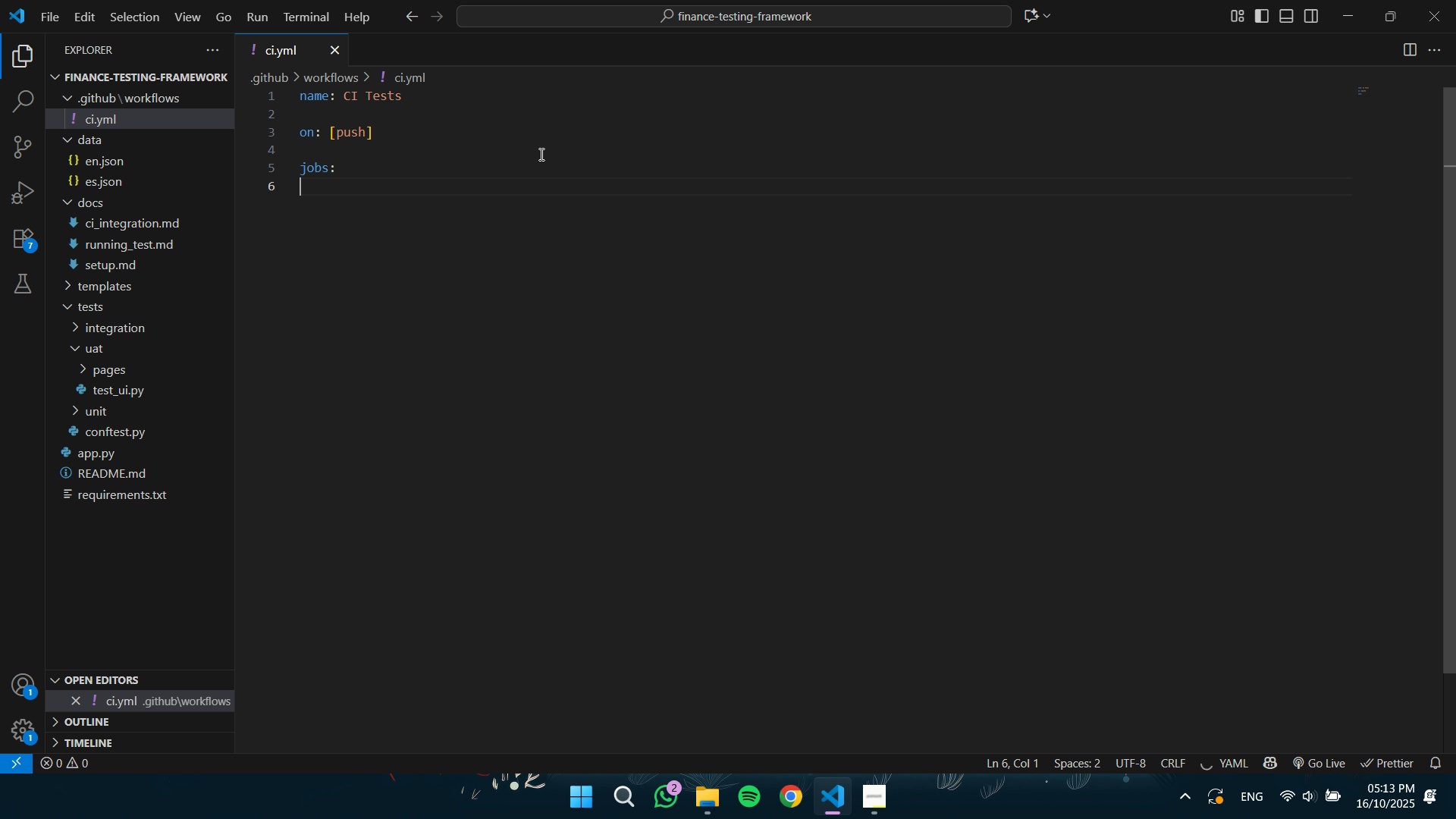 
key(Tab)
 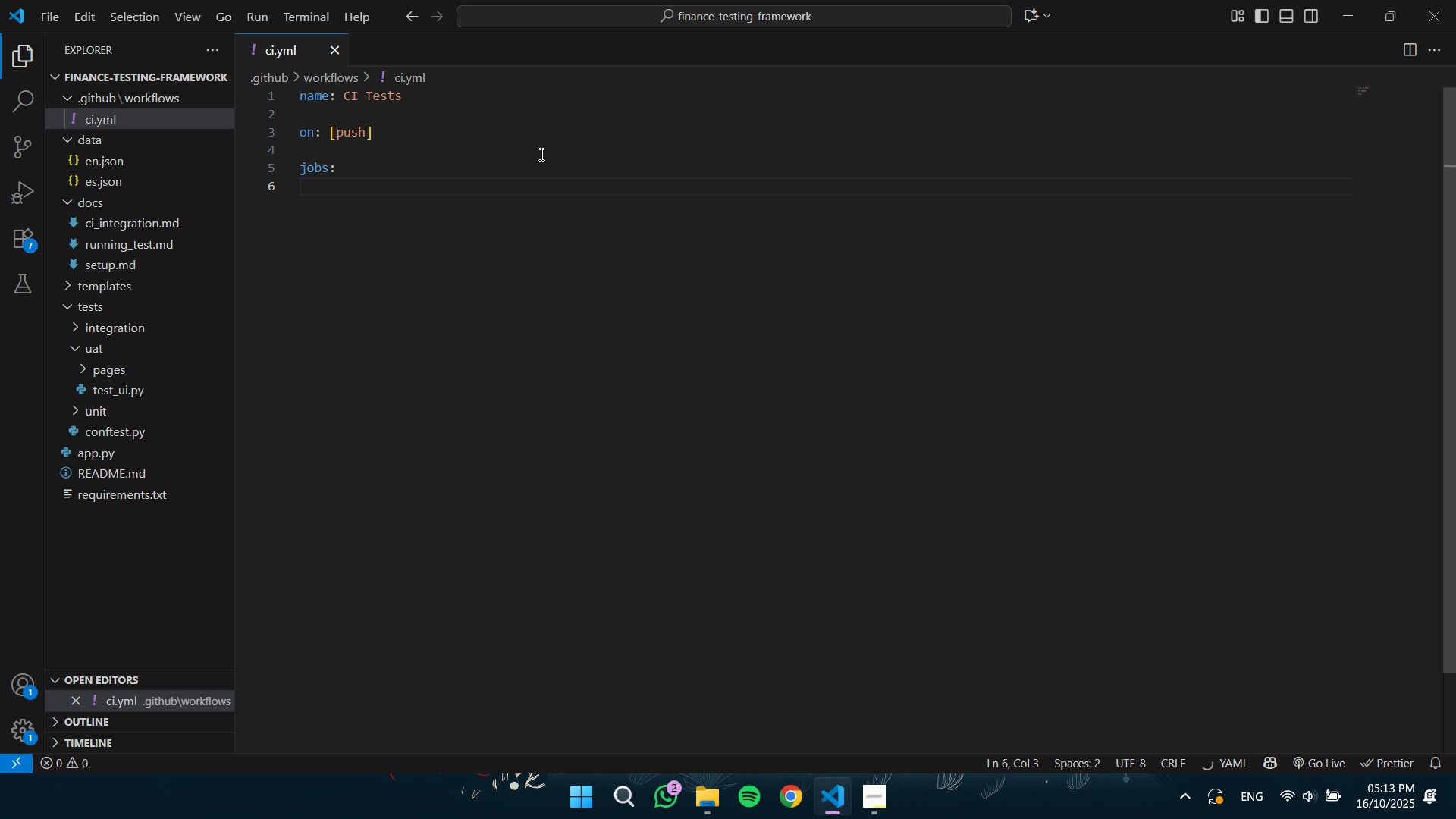 
type(test:)
 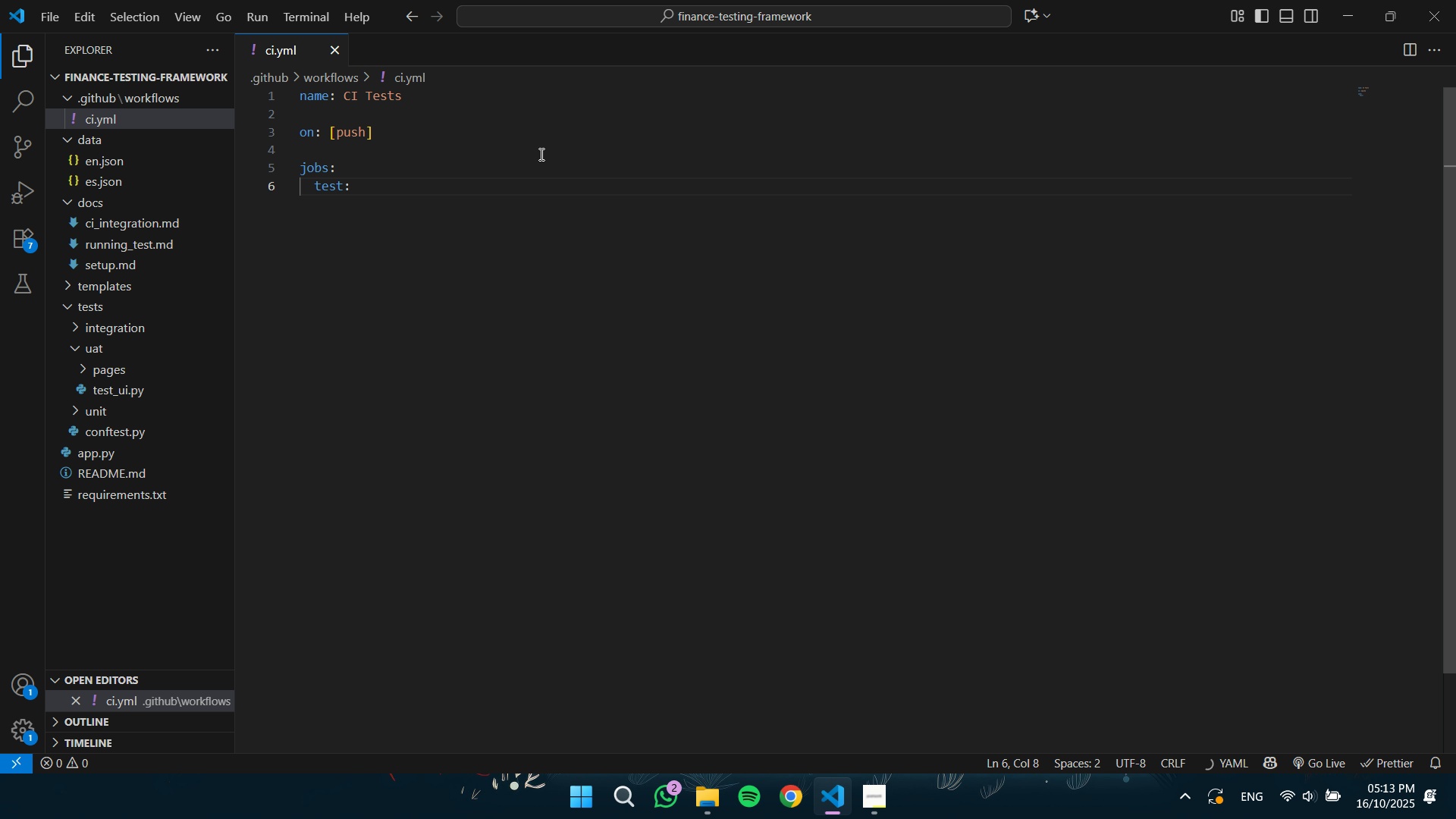 
key(Enter)
 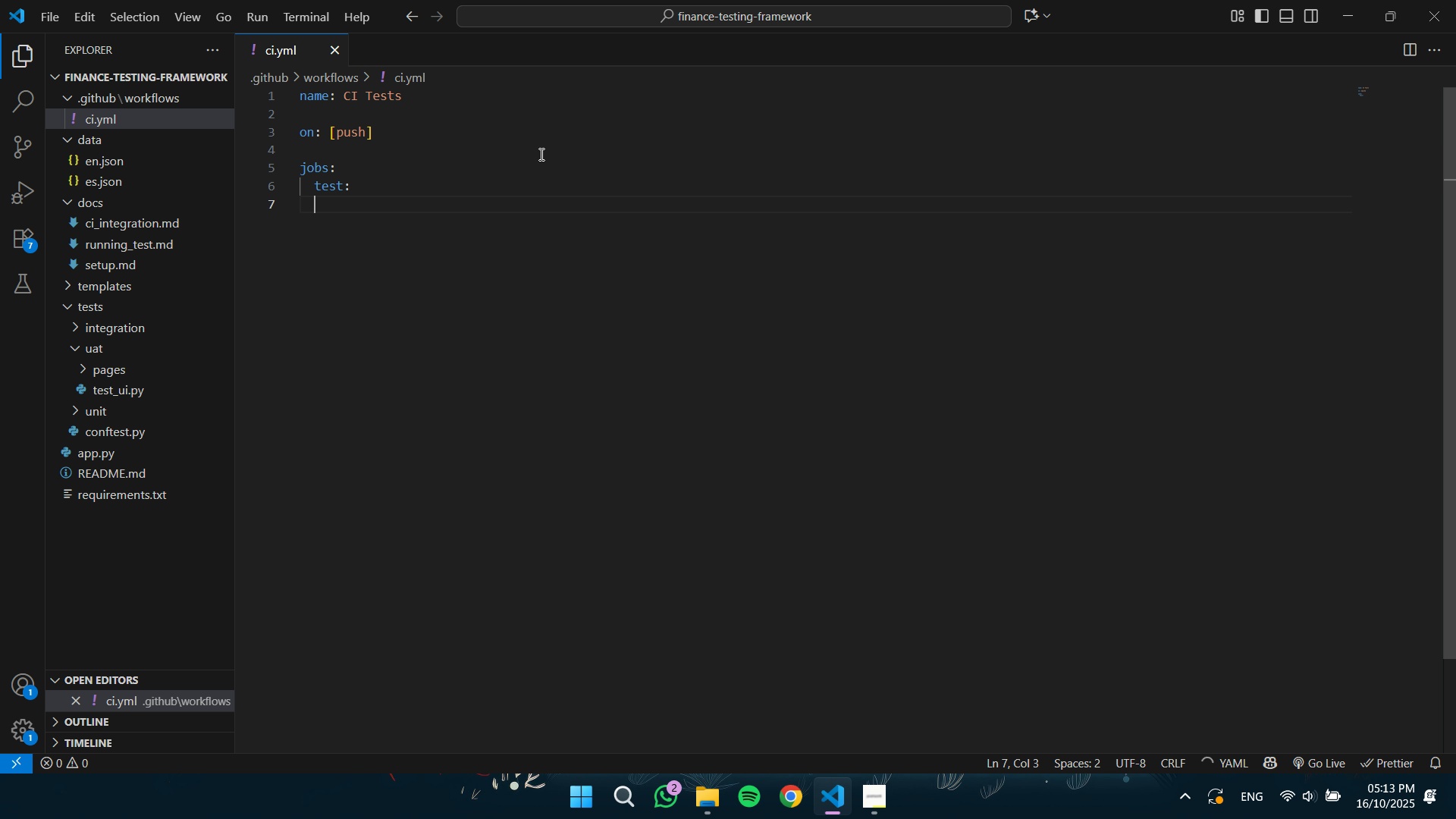 
key(Tab)
type(runs-on)
 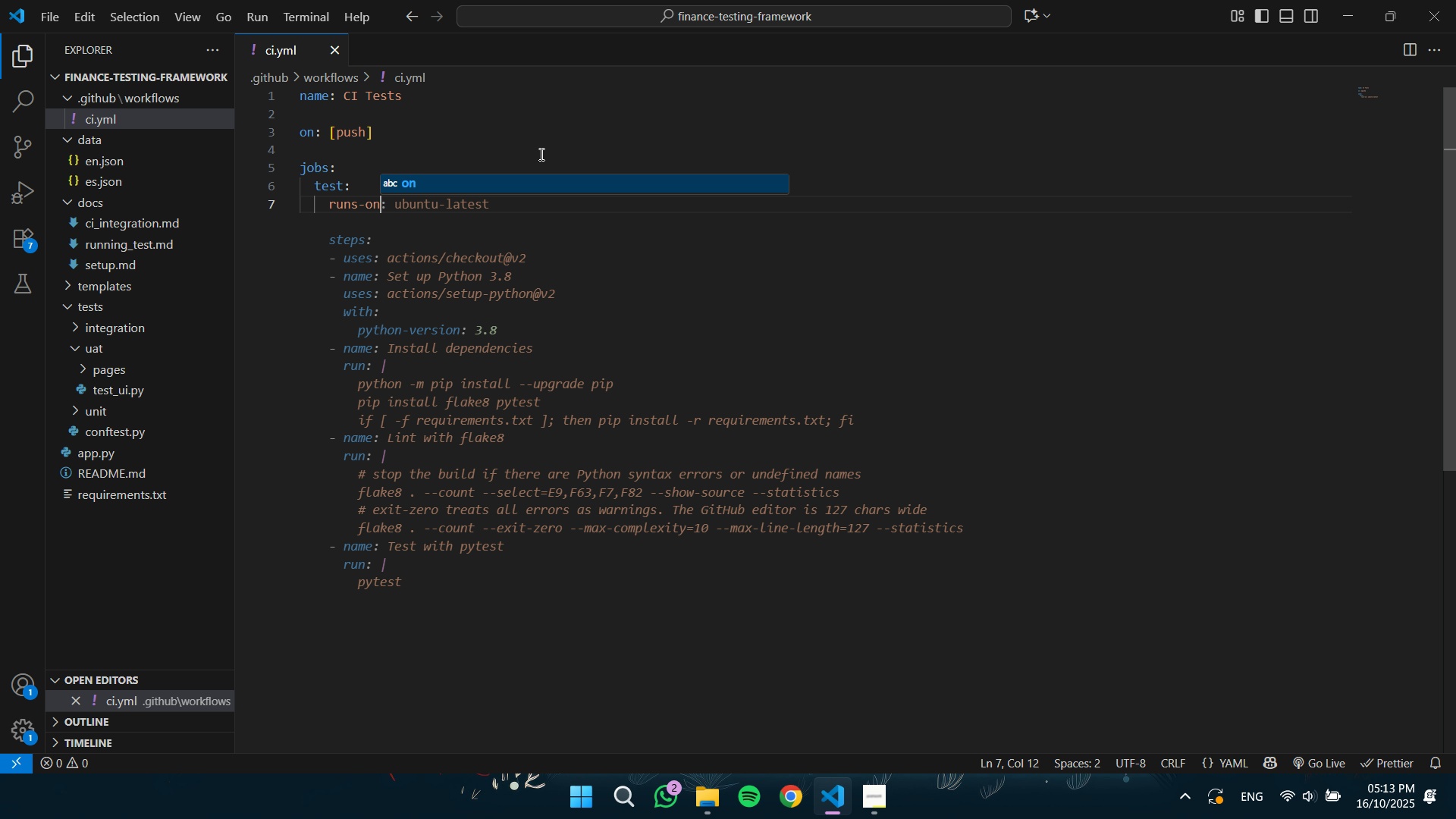 
wait(8.09)
 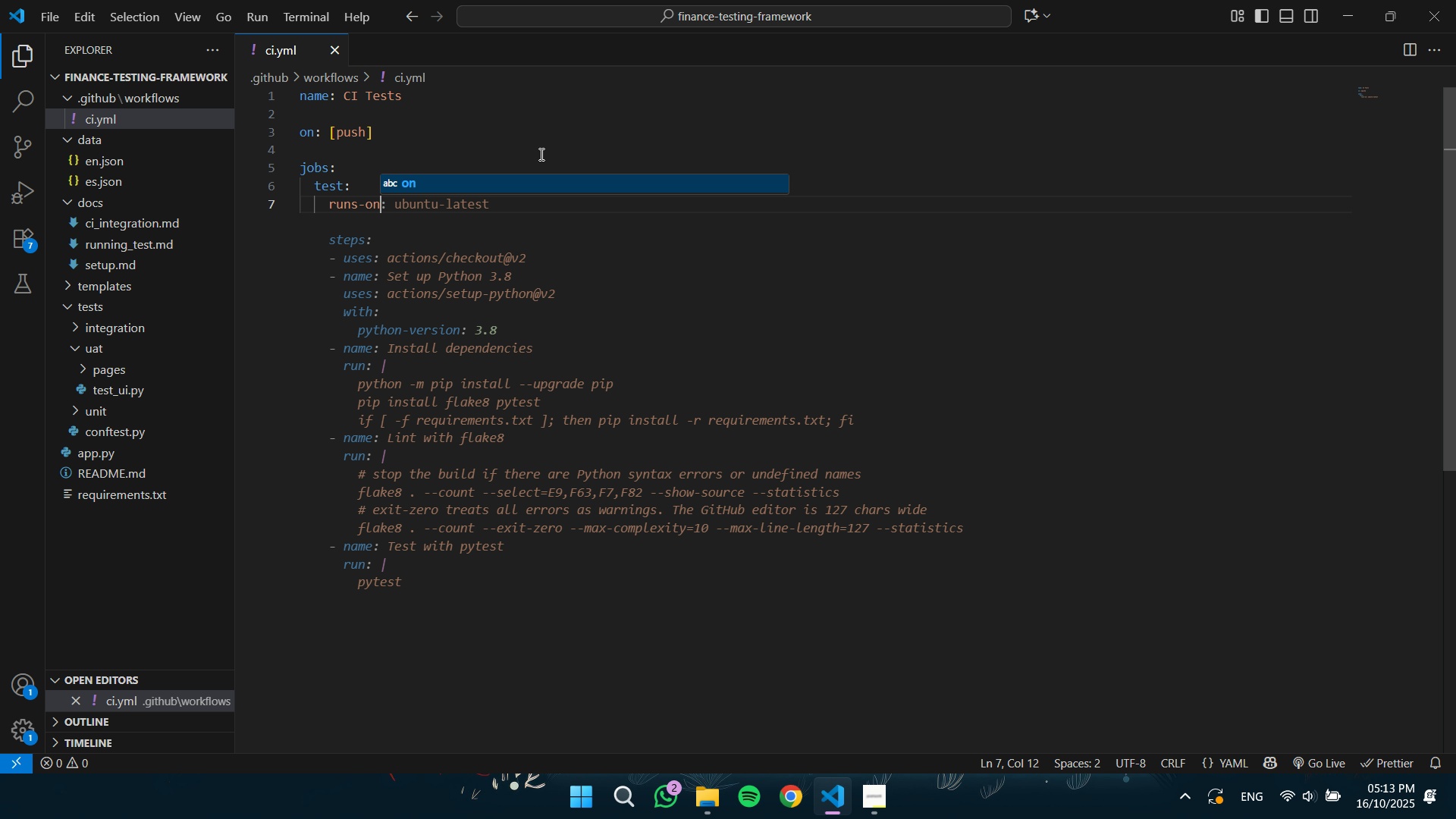 
key(ArrowRight)
 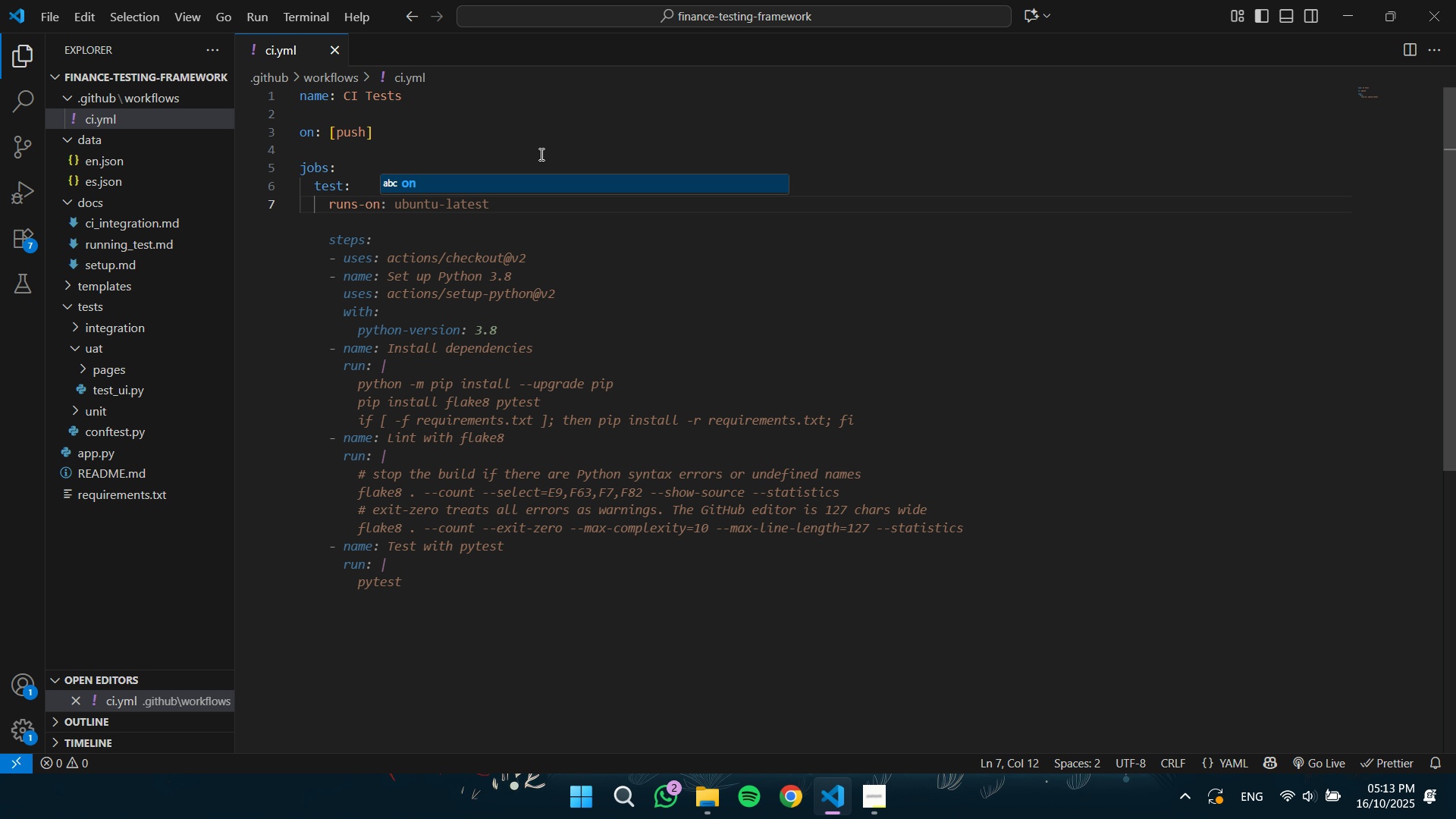 
type(: ubu)
key(Tab)
 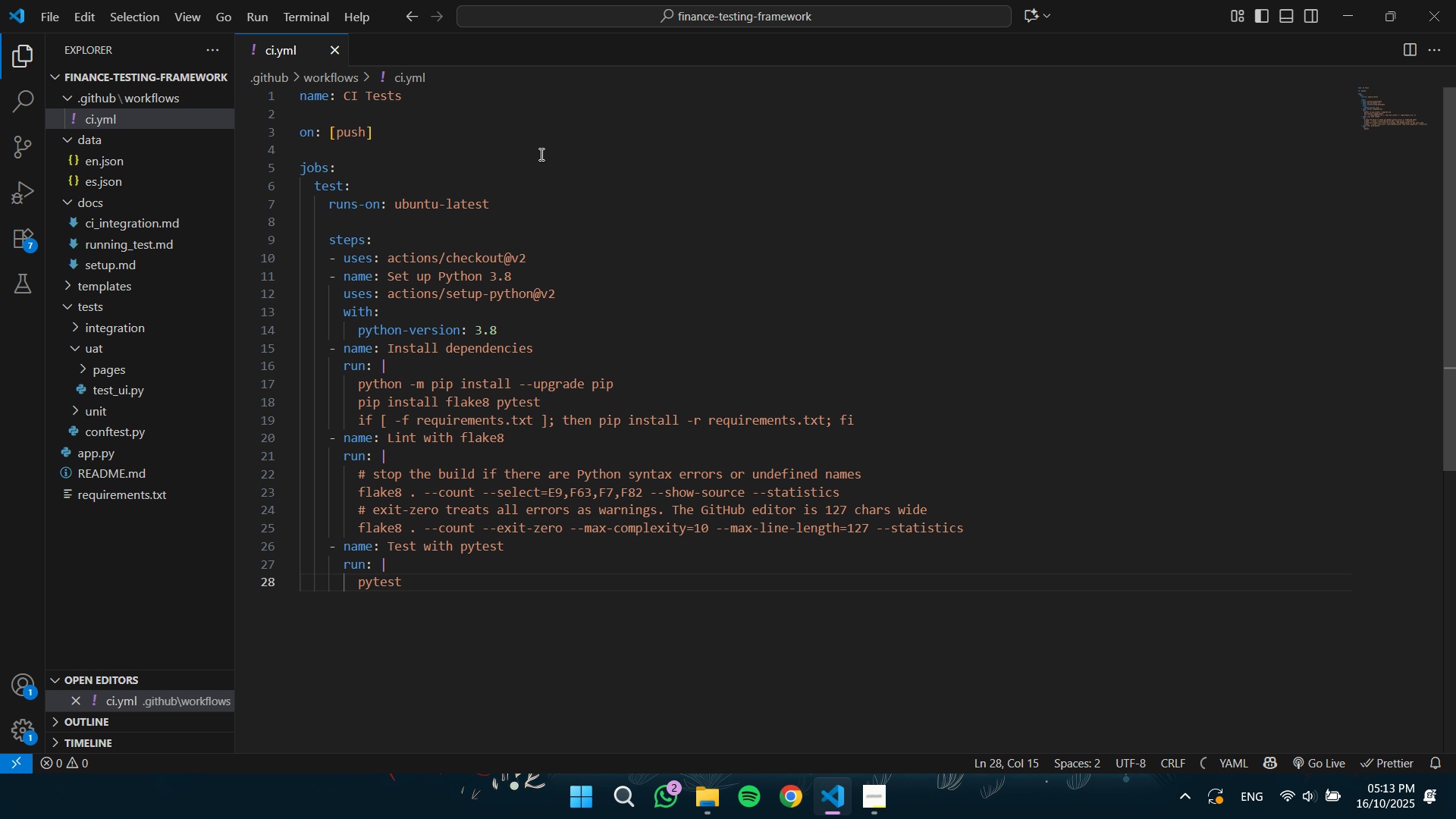 
key(Shift+ArrowUp)
 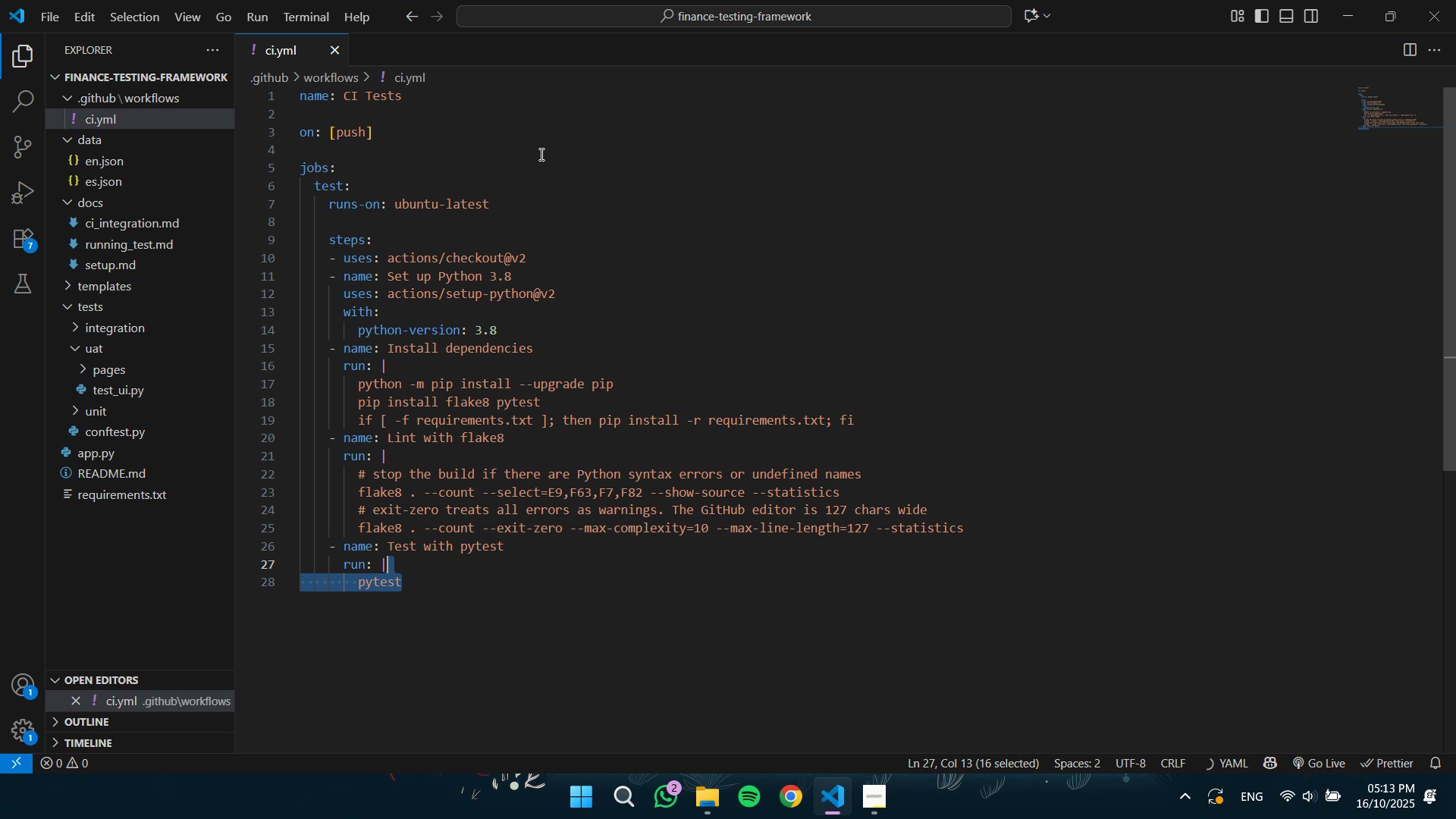 
hold_key(key=ArrowUp, duration=0.99)
 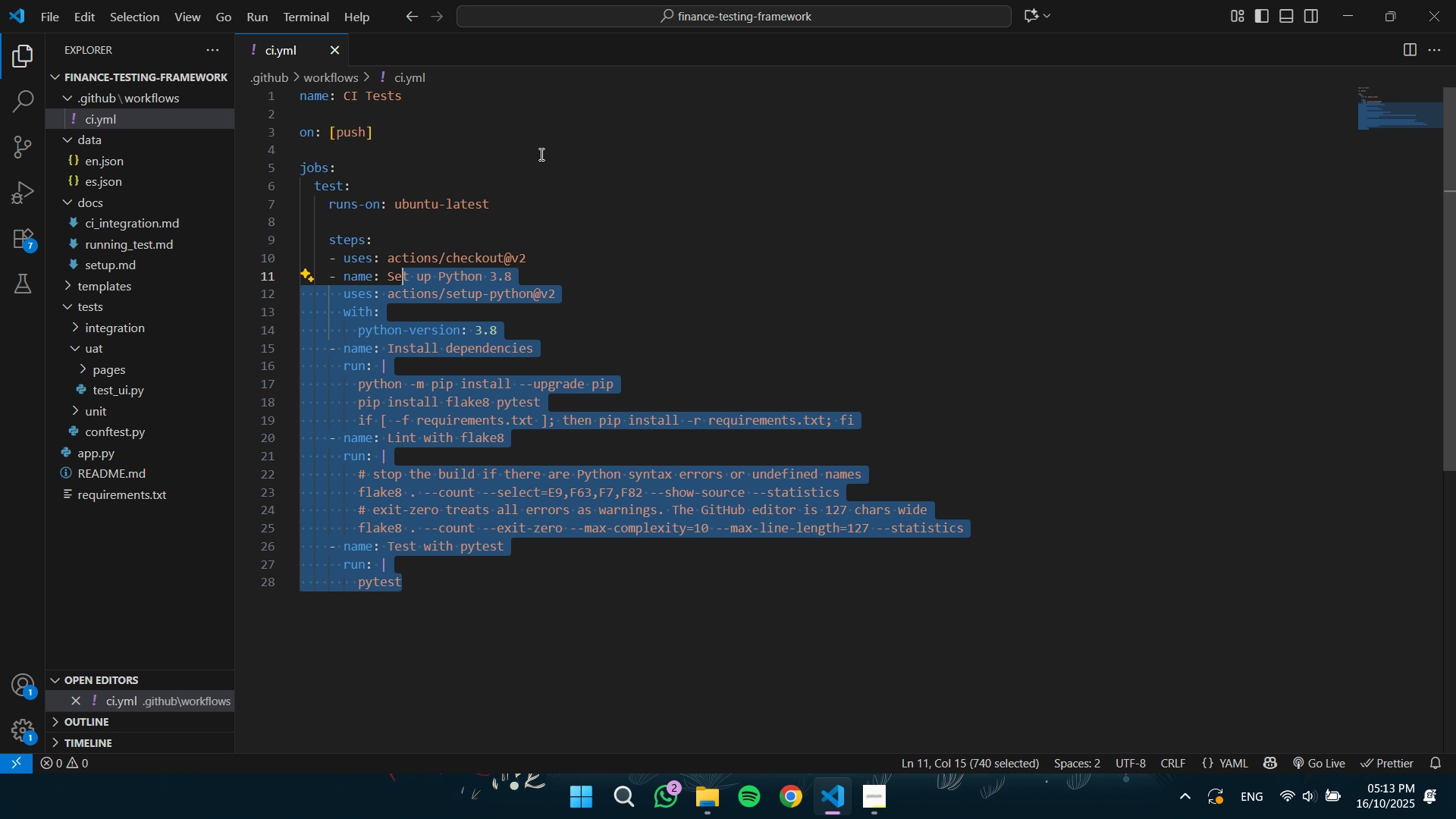 
key(Shift+ArrowUp)
 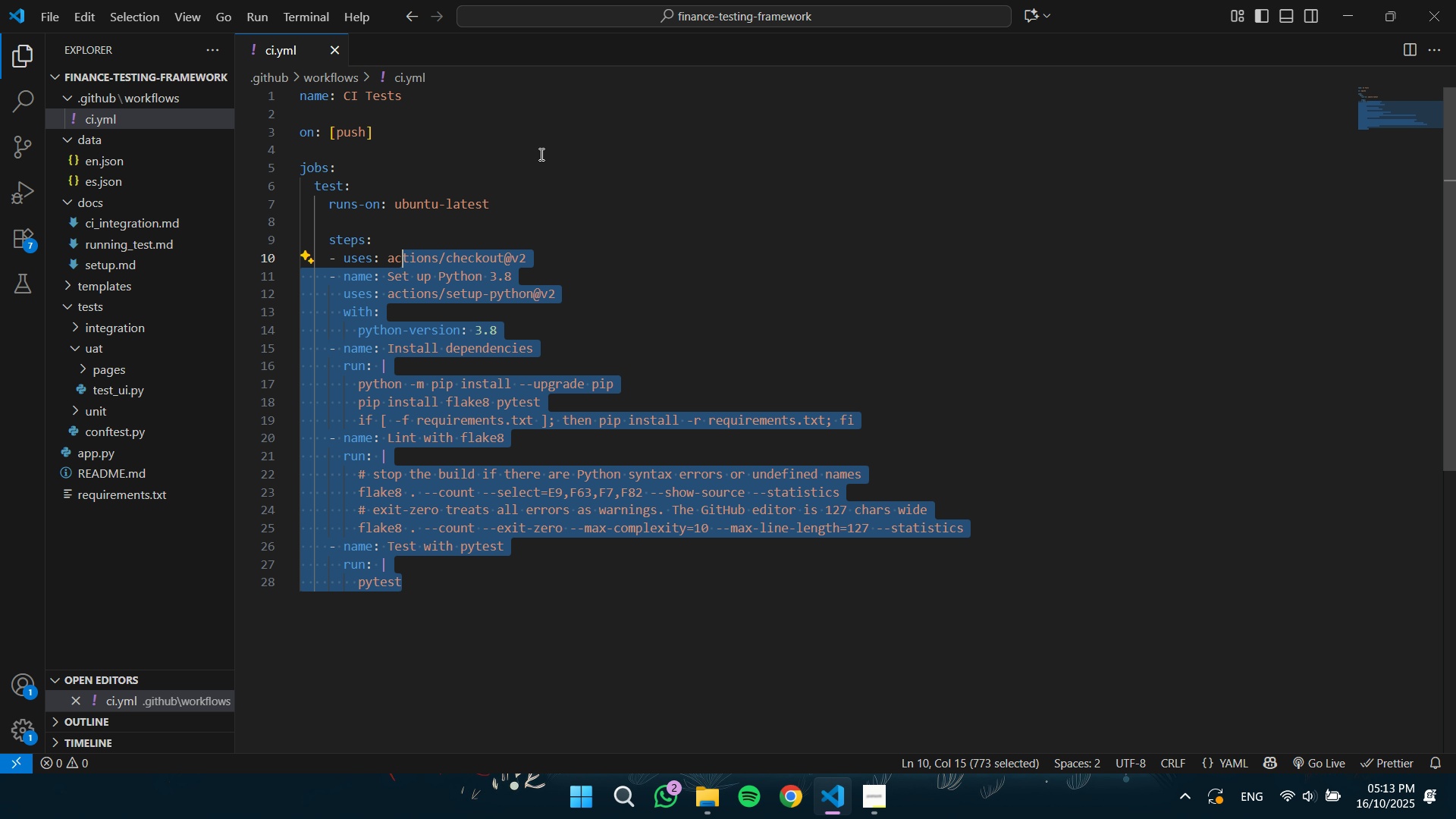 
key(Shift+ArrowLeft)
 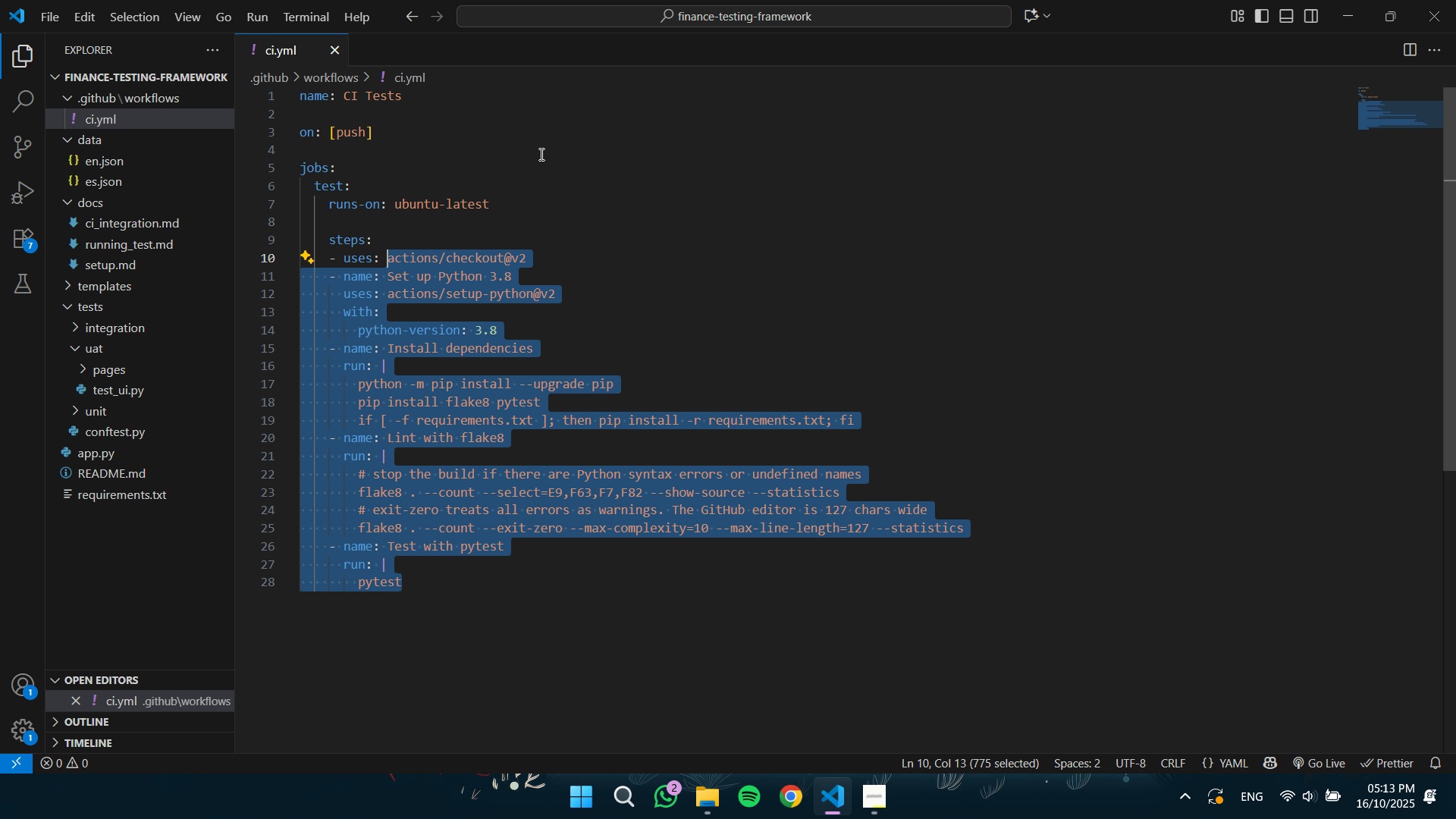 
key(Shift+ArrowLeft)
 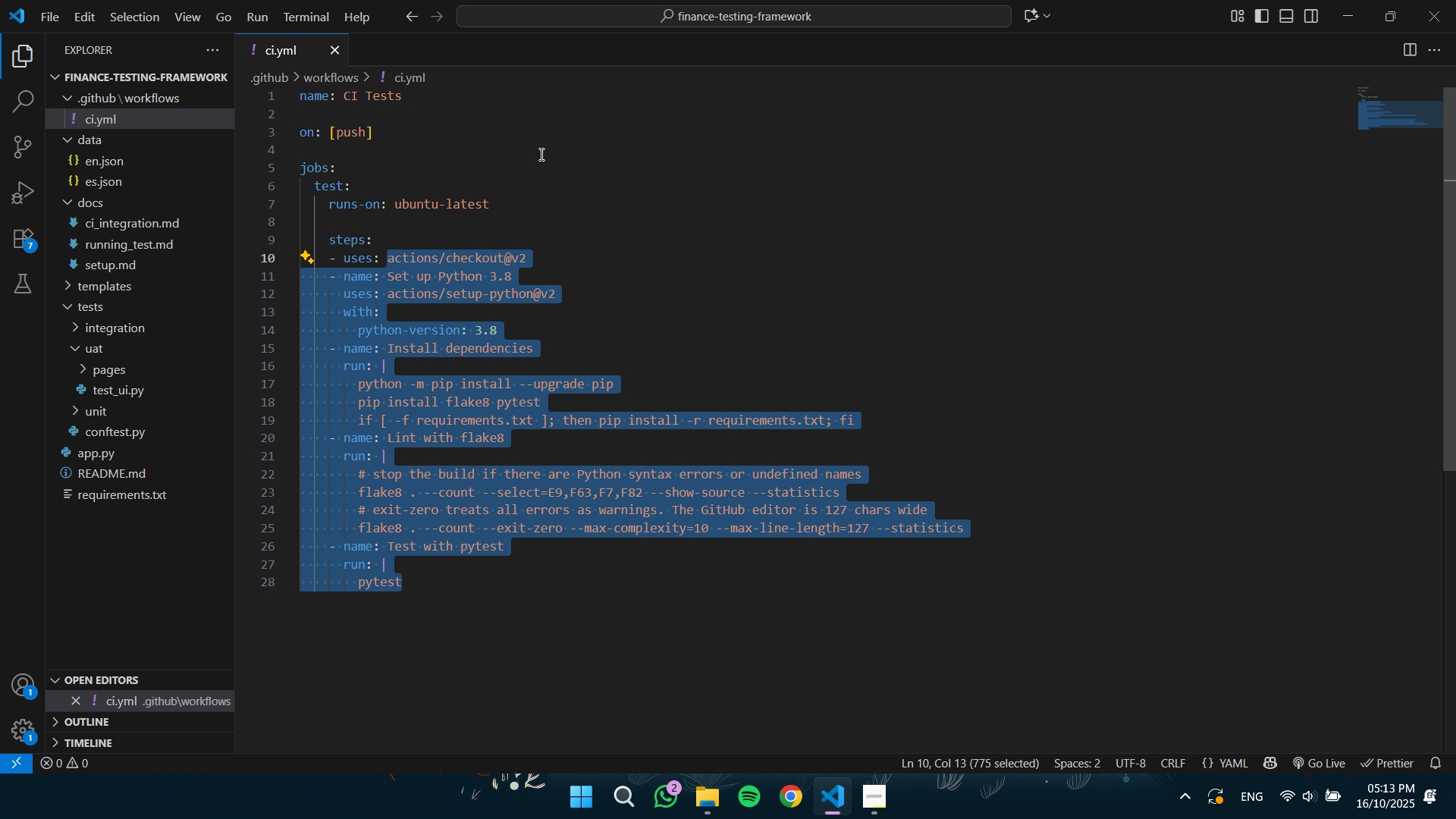 
key(Backspace)
 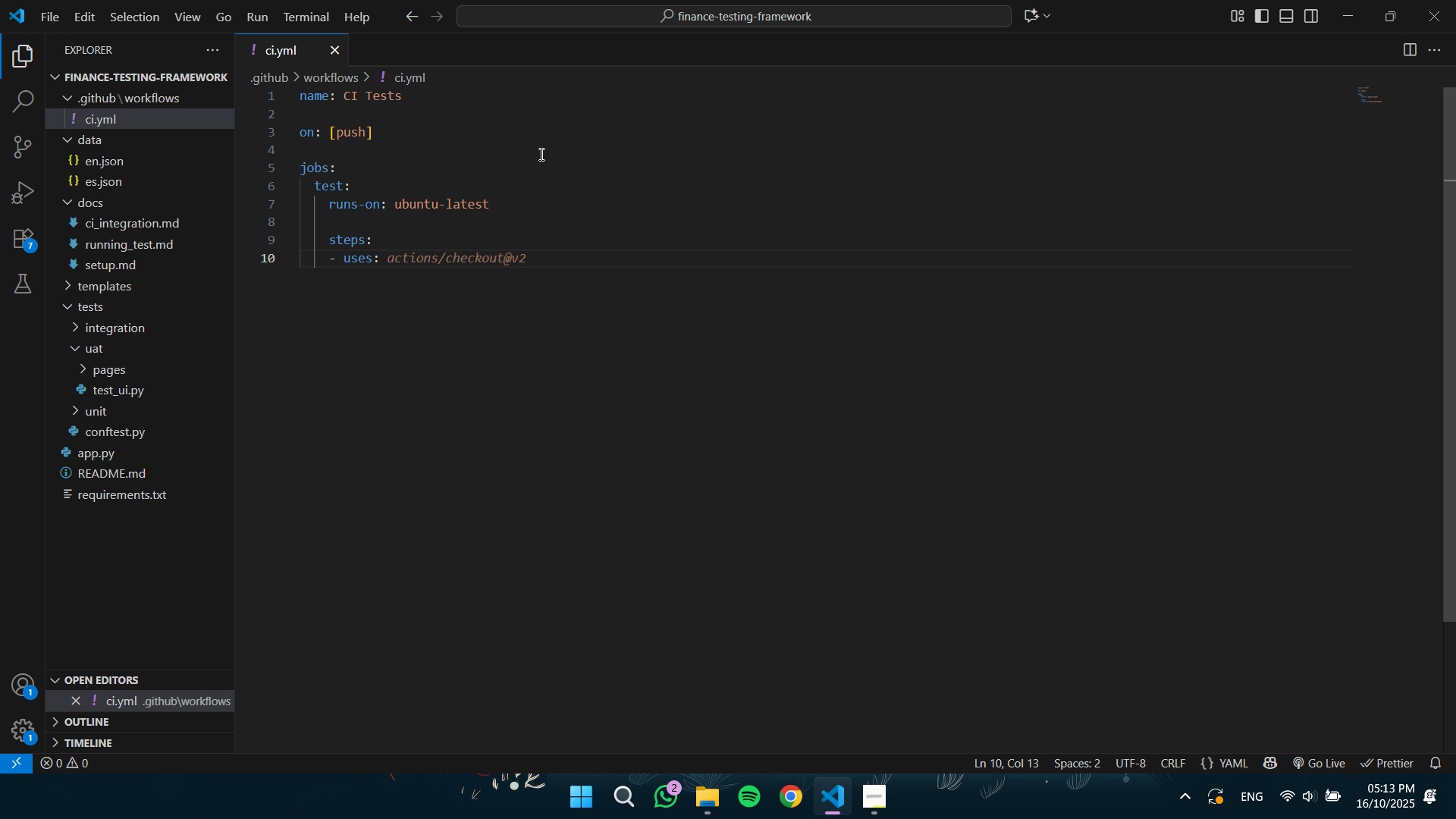 
key(Tab)
 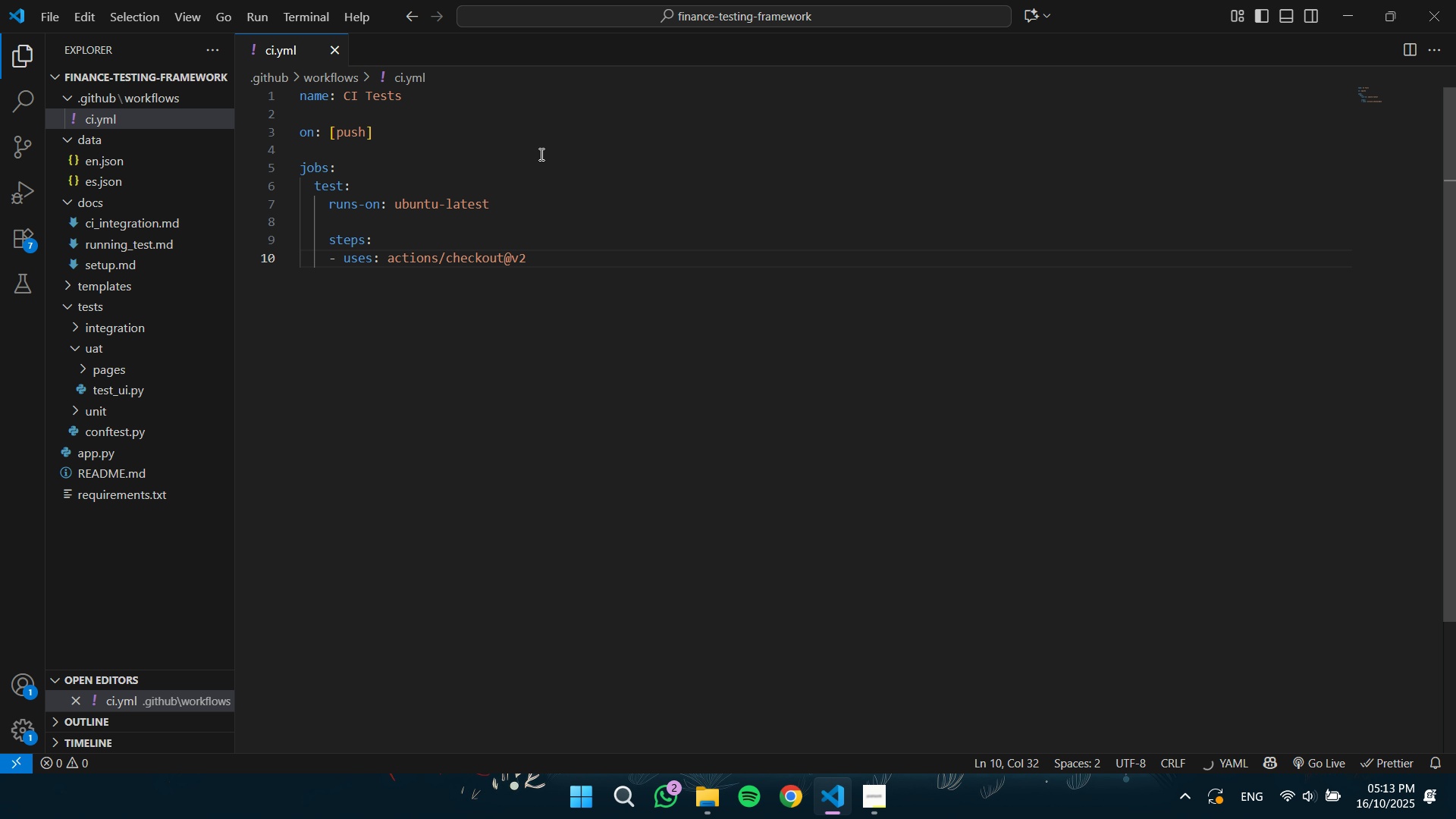 
key(Backspace)
 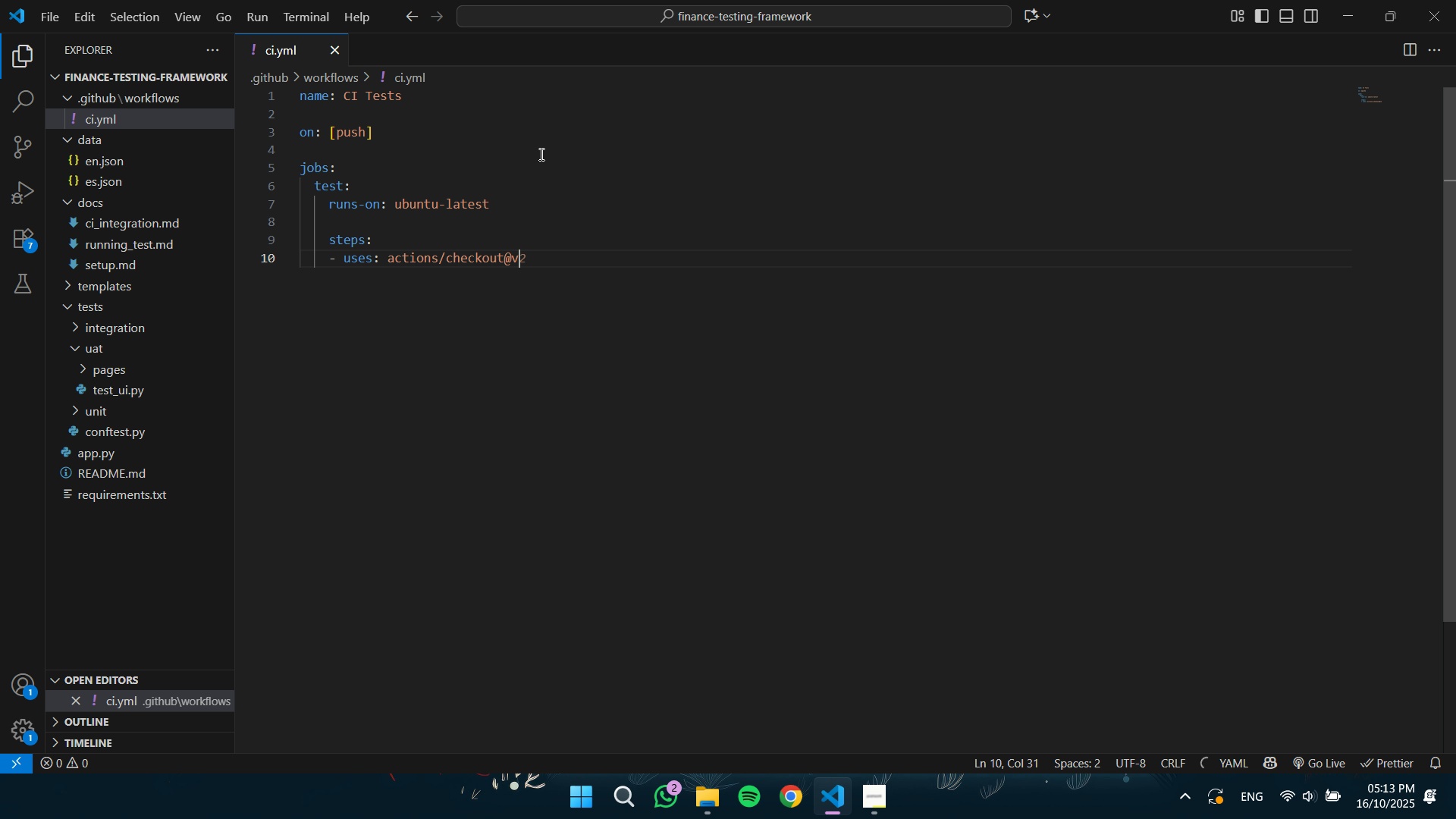 
key(4)
 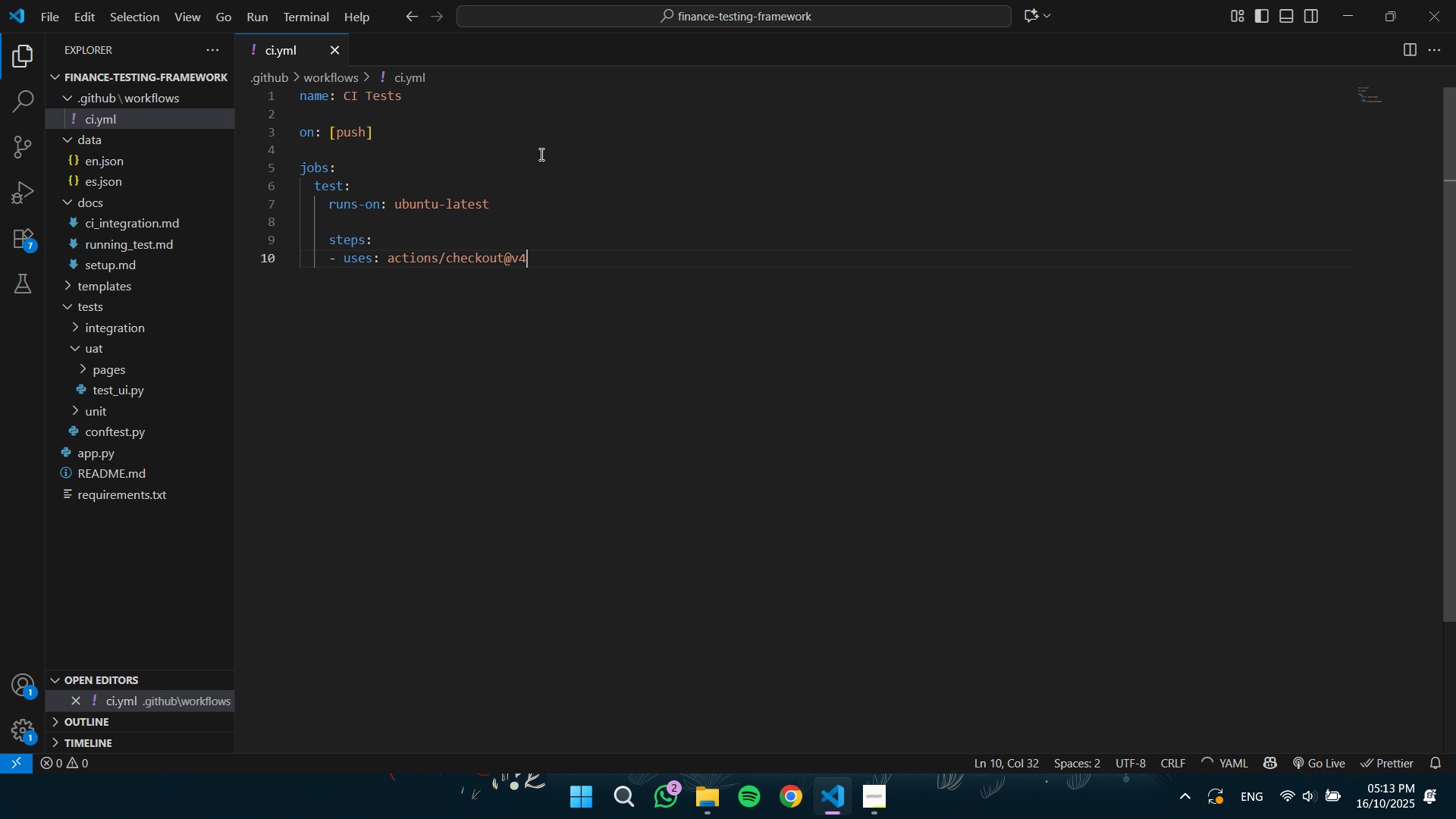 
key(Enter)
 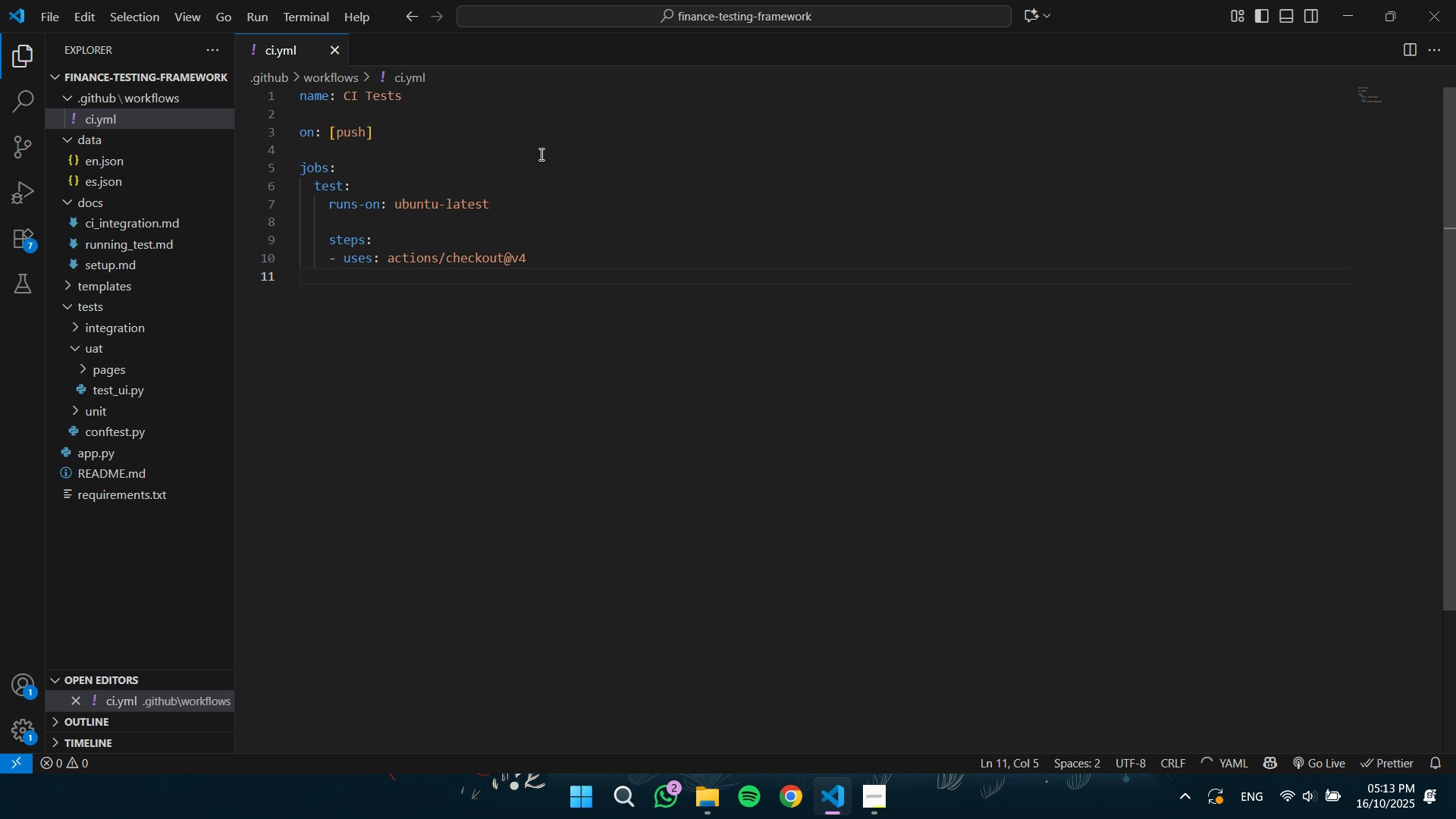 
type(- name: )
 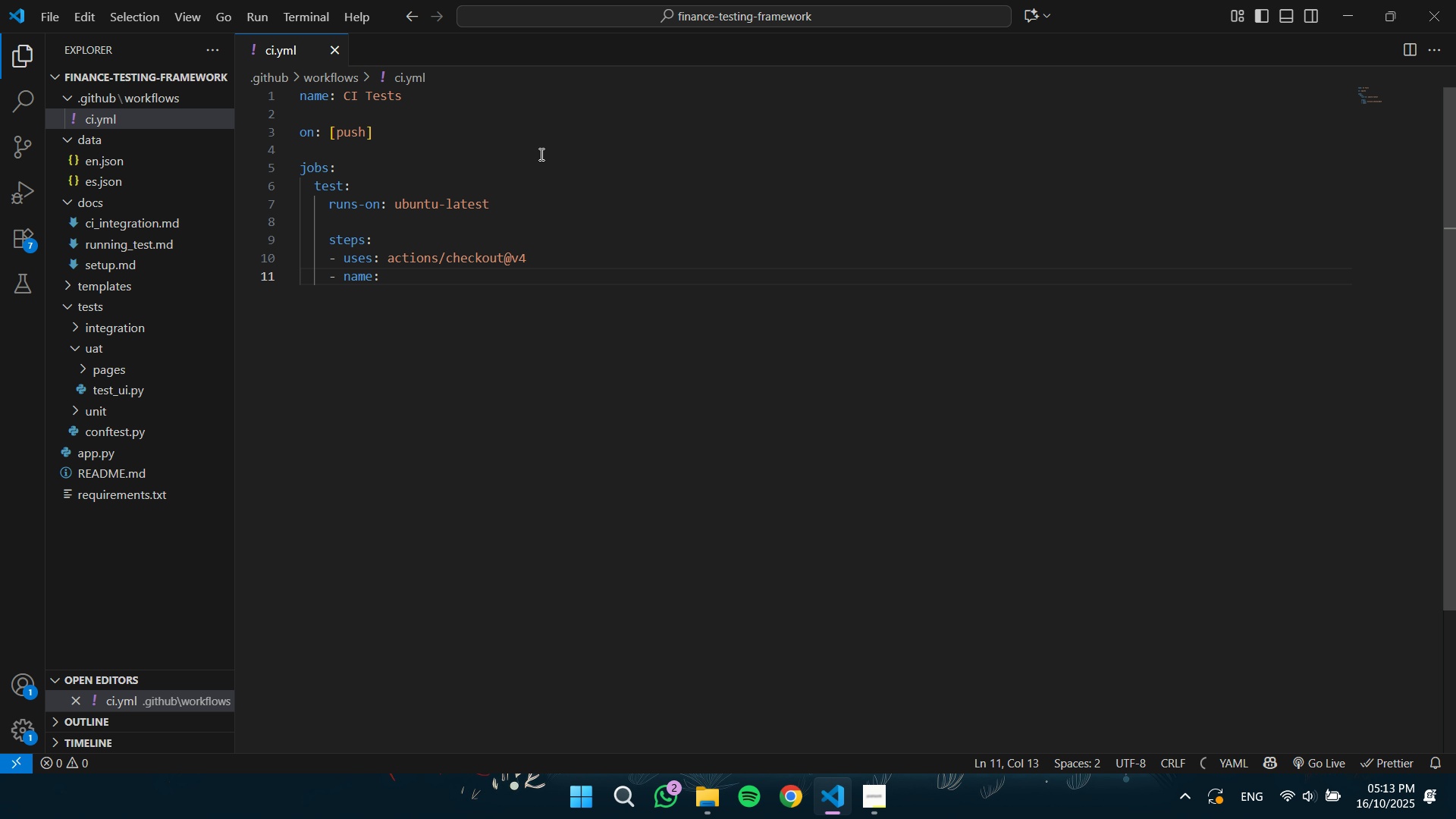 
type(Set )
key(Tab)
 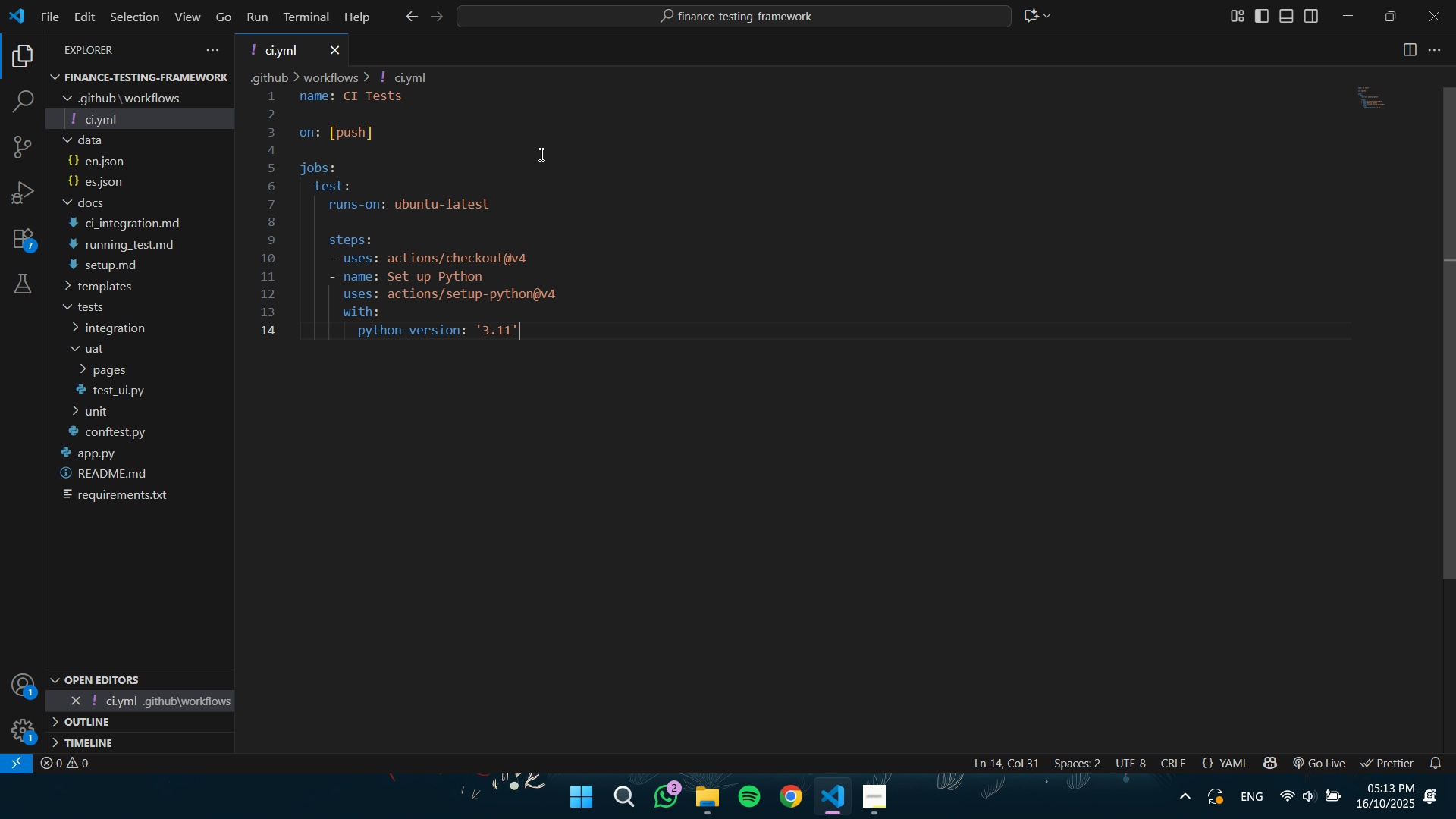 
key(ArrowUp)
 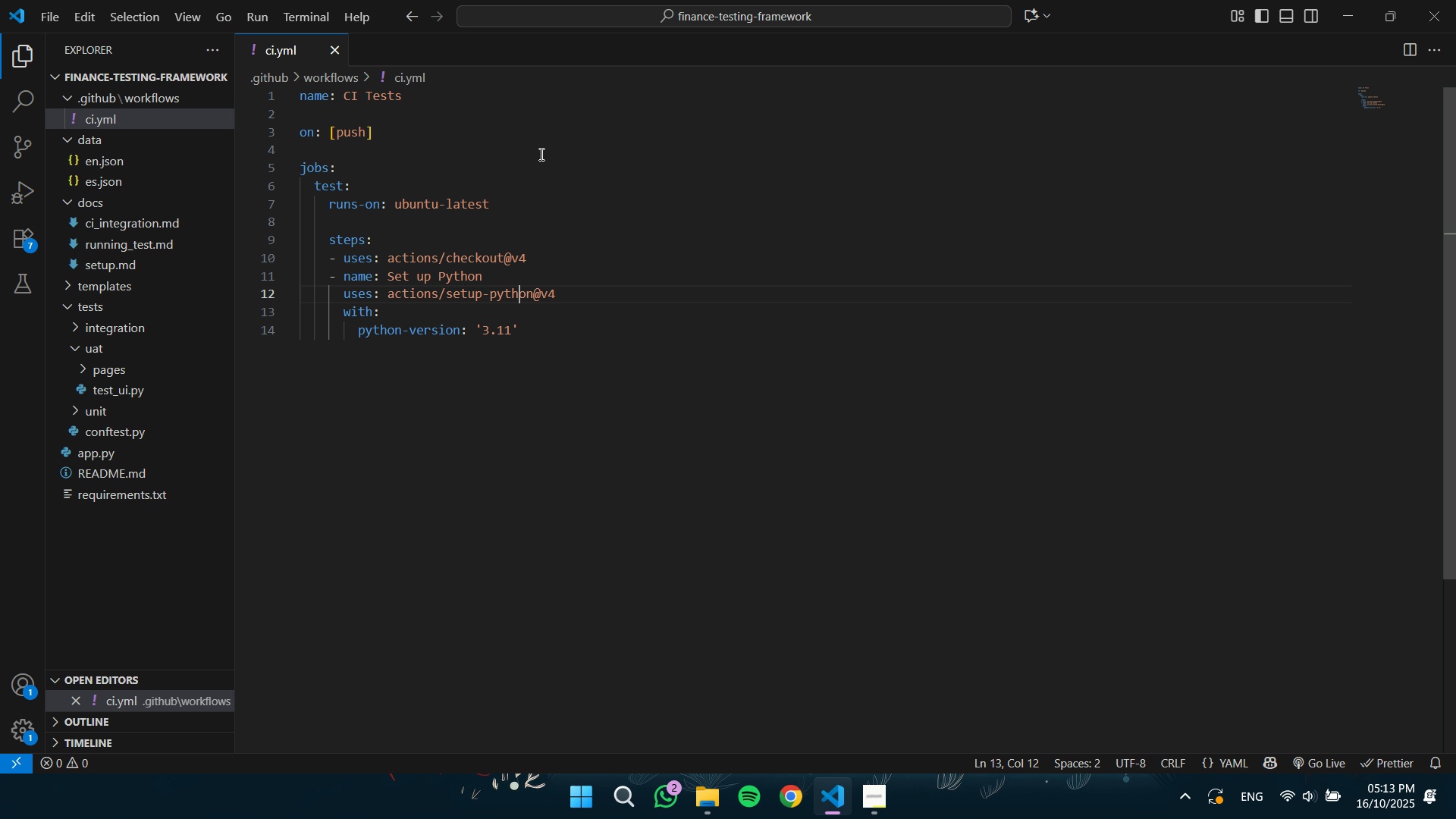 
key(ArrowUp)
 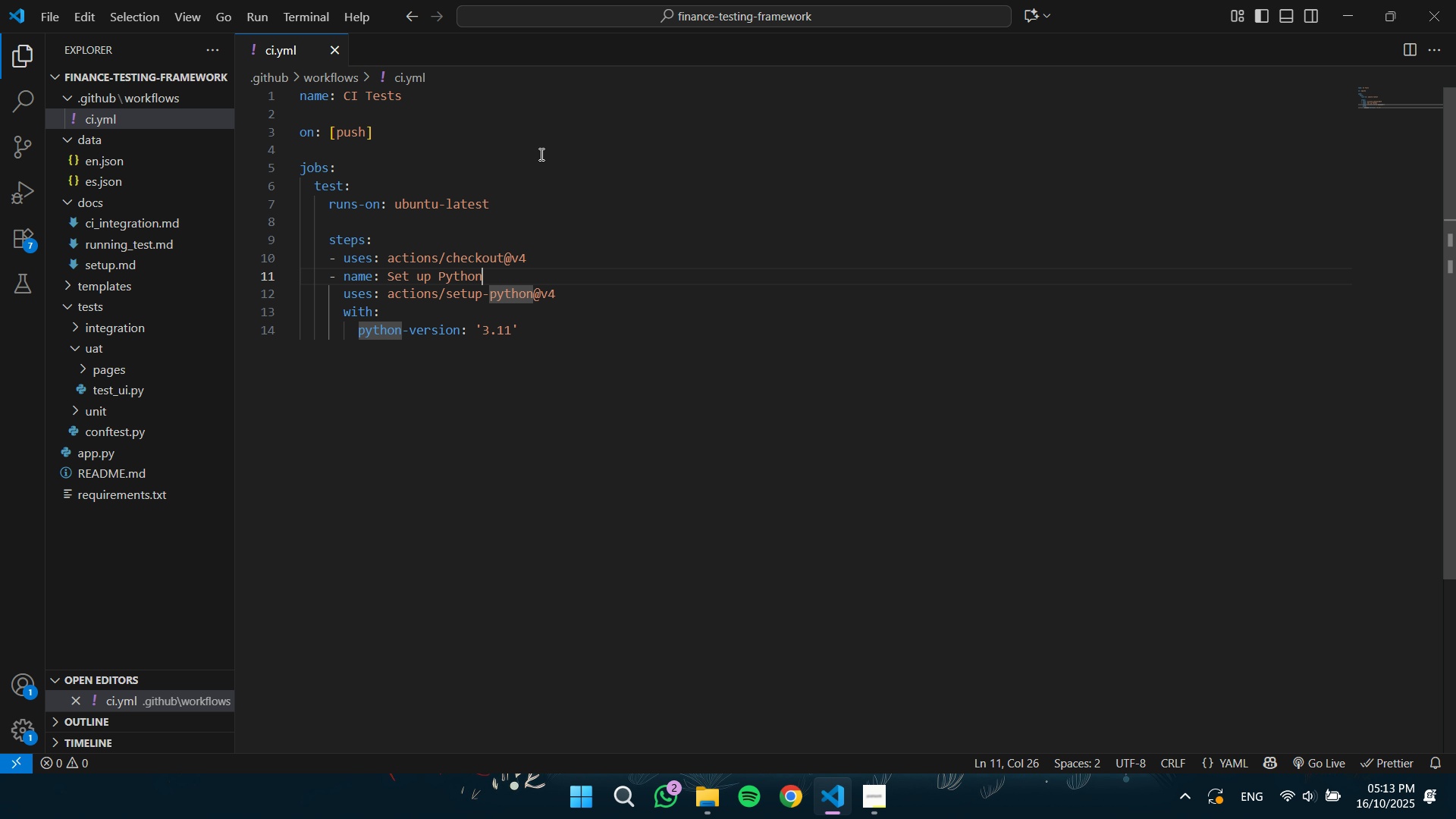 
key(ArrowUp)
 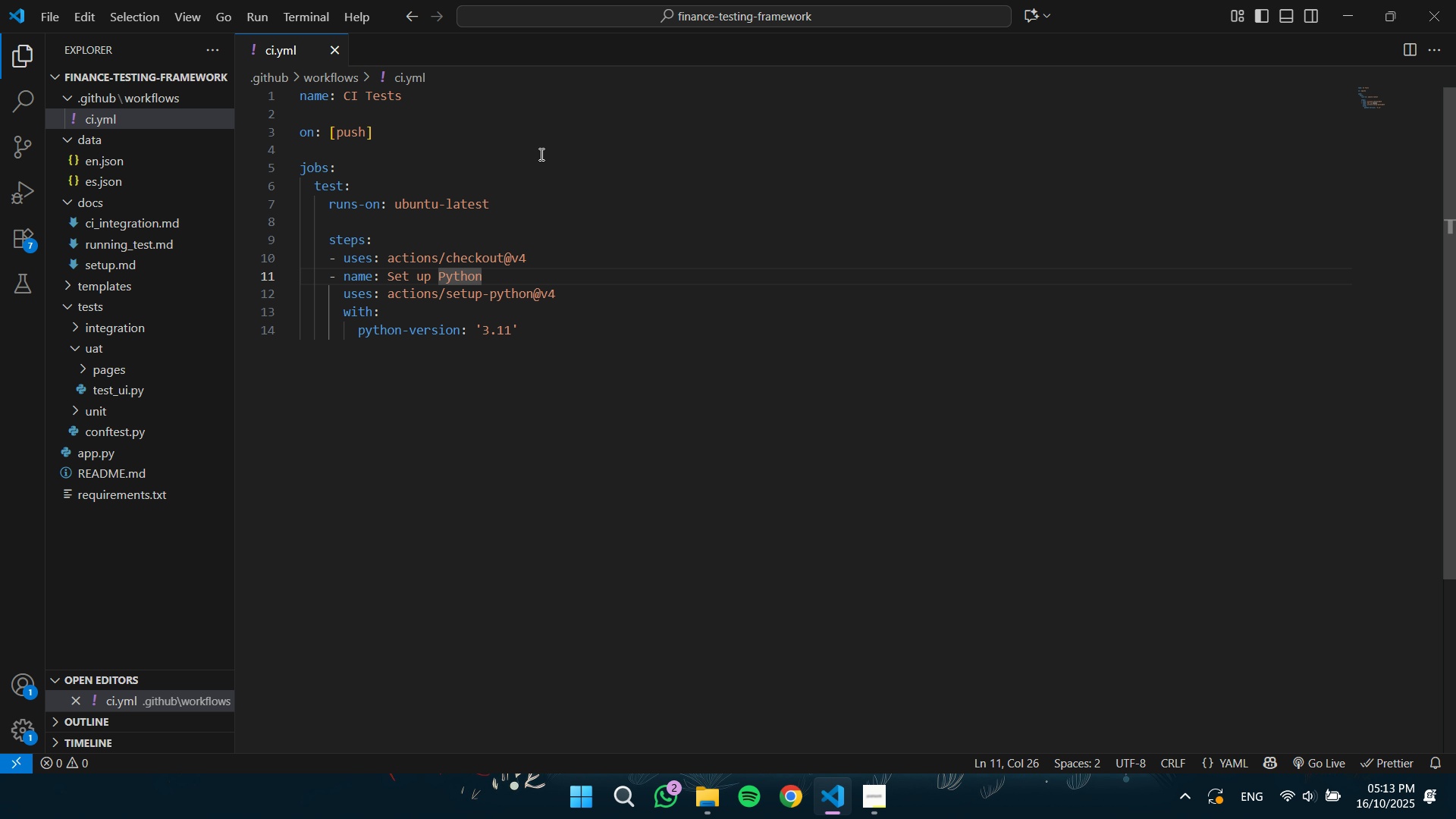 
type( 3.12)
 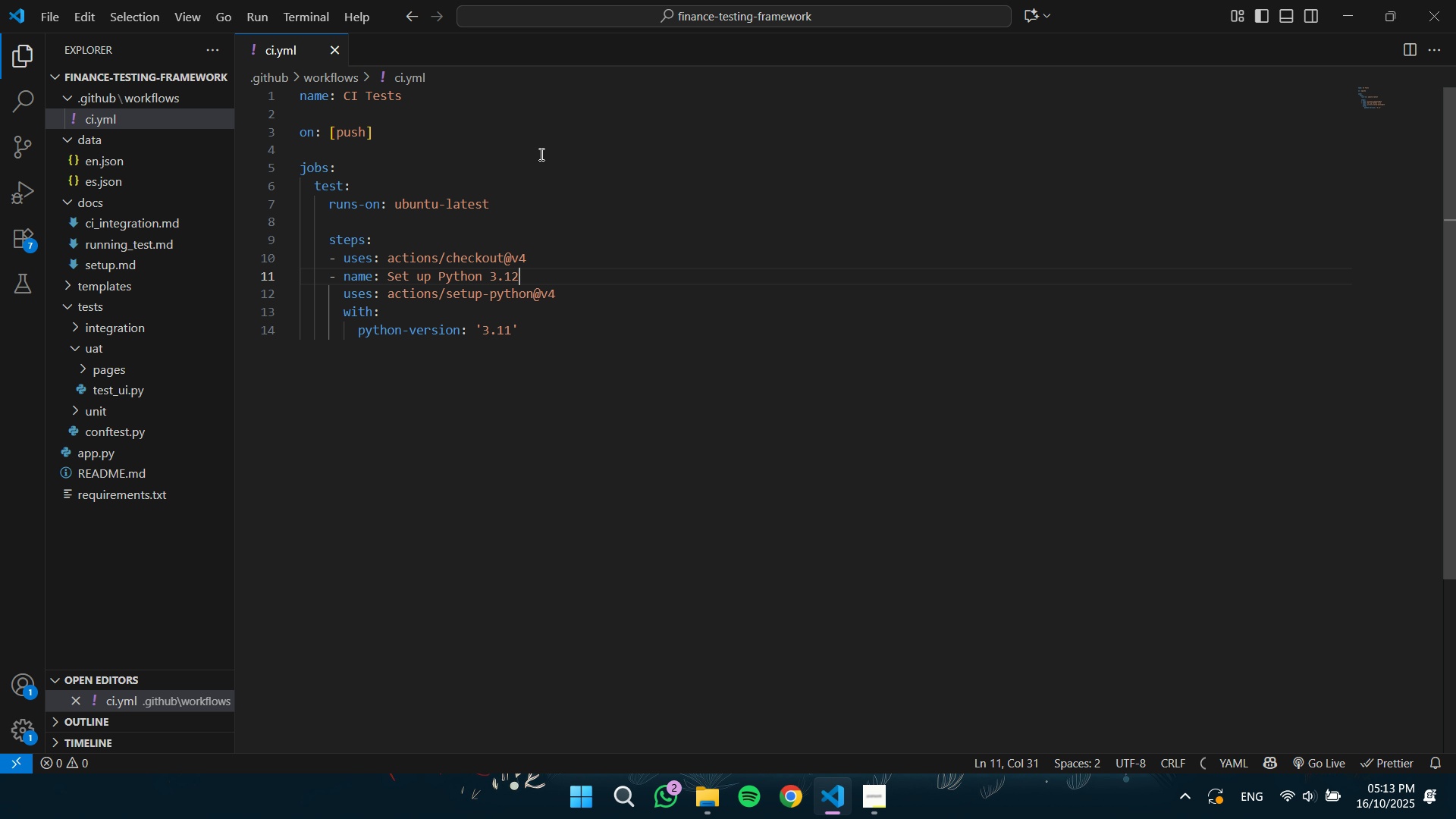 
key(ArrowDown)
 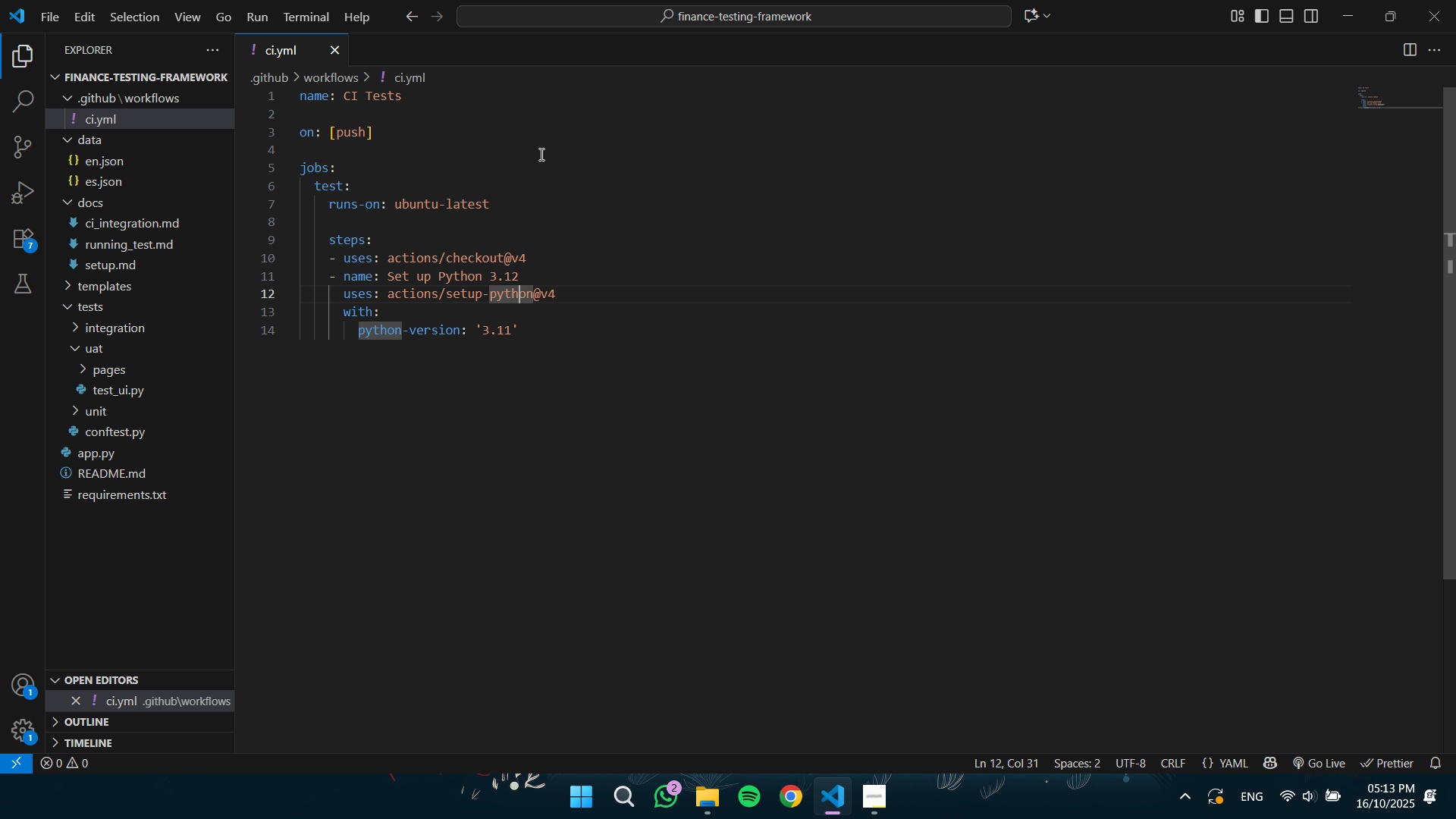 
key(ArrowRight)
 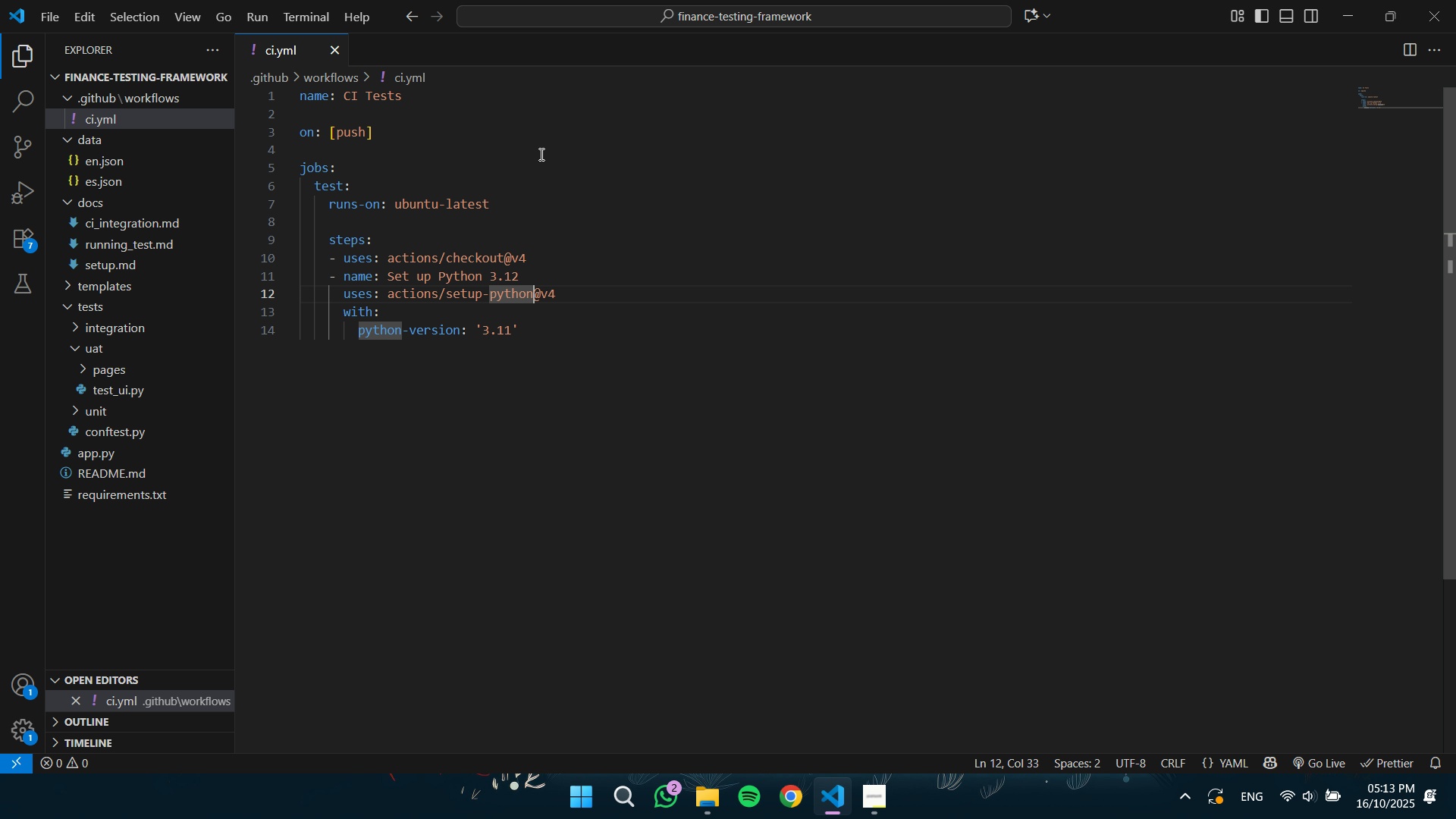 
key(ArrowRight)
 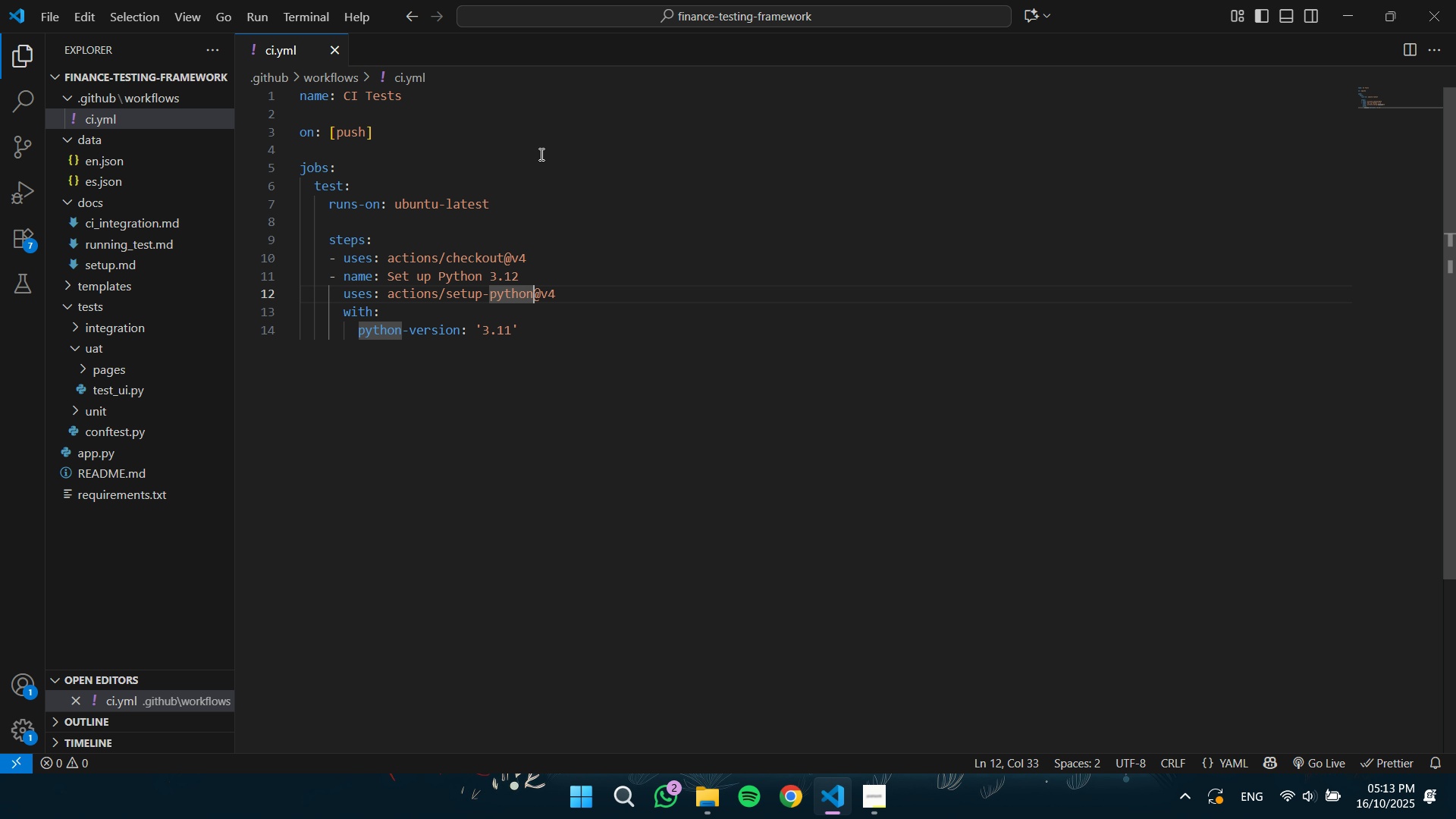 
key(ArrowRight)
 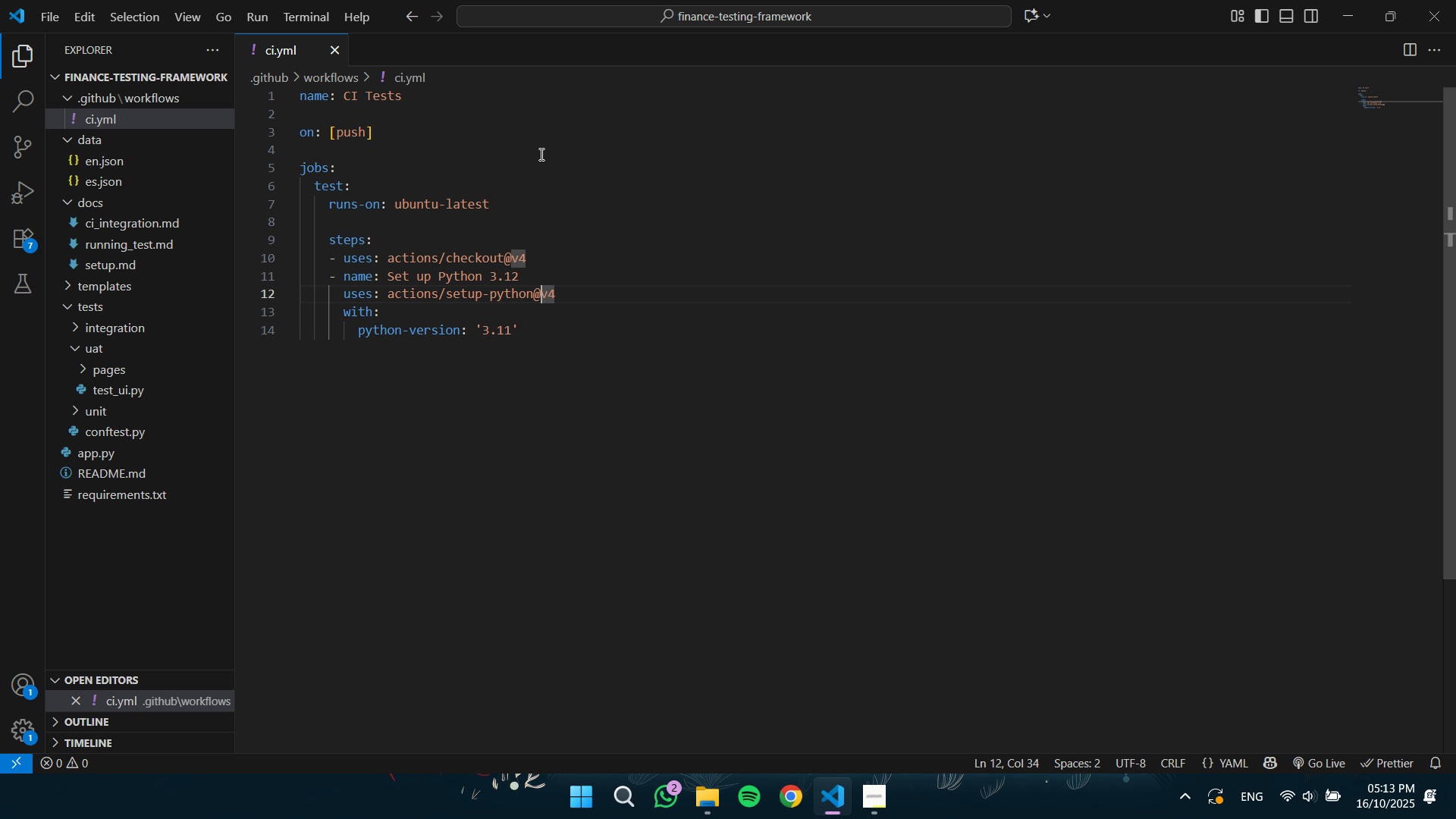 
key(ArrowRight)
 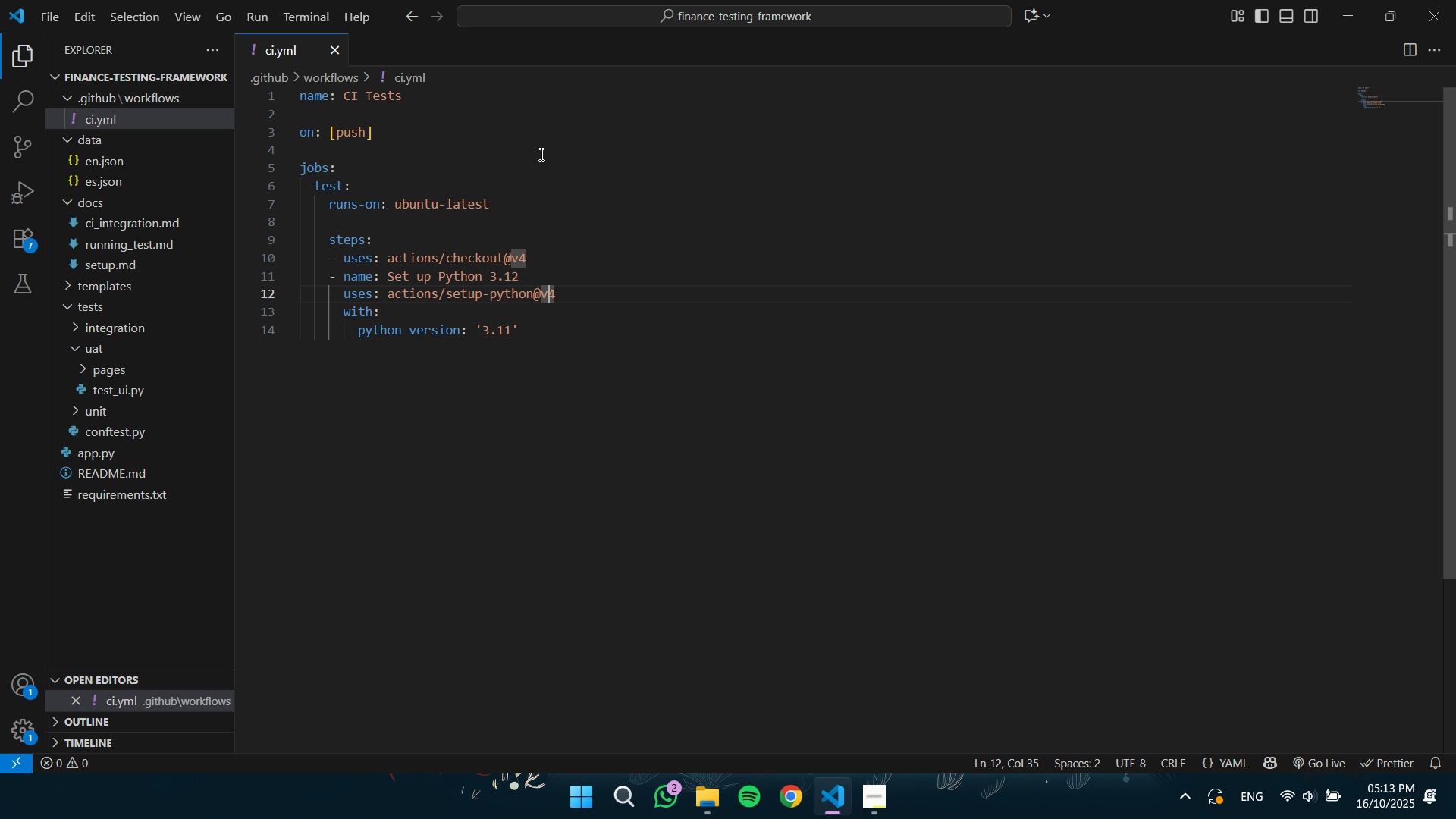 
key(ArrowRight)
 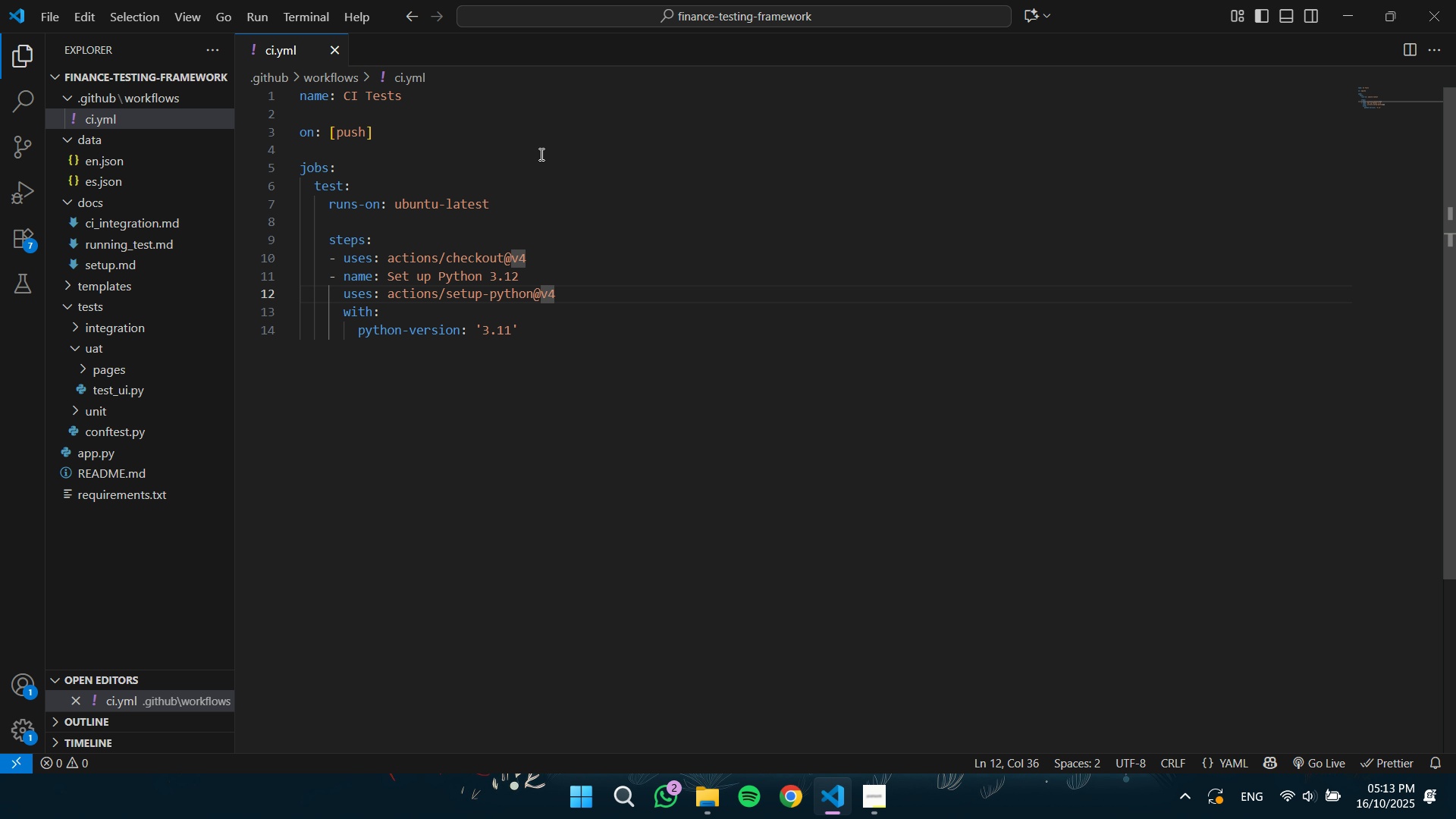 
key(Backspace)
 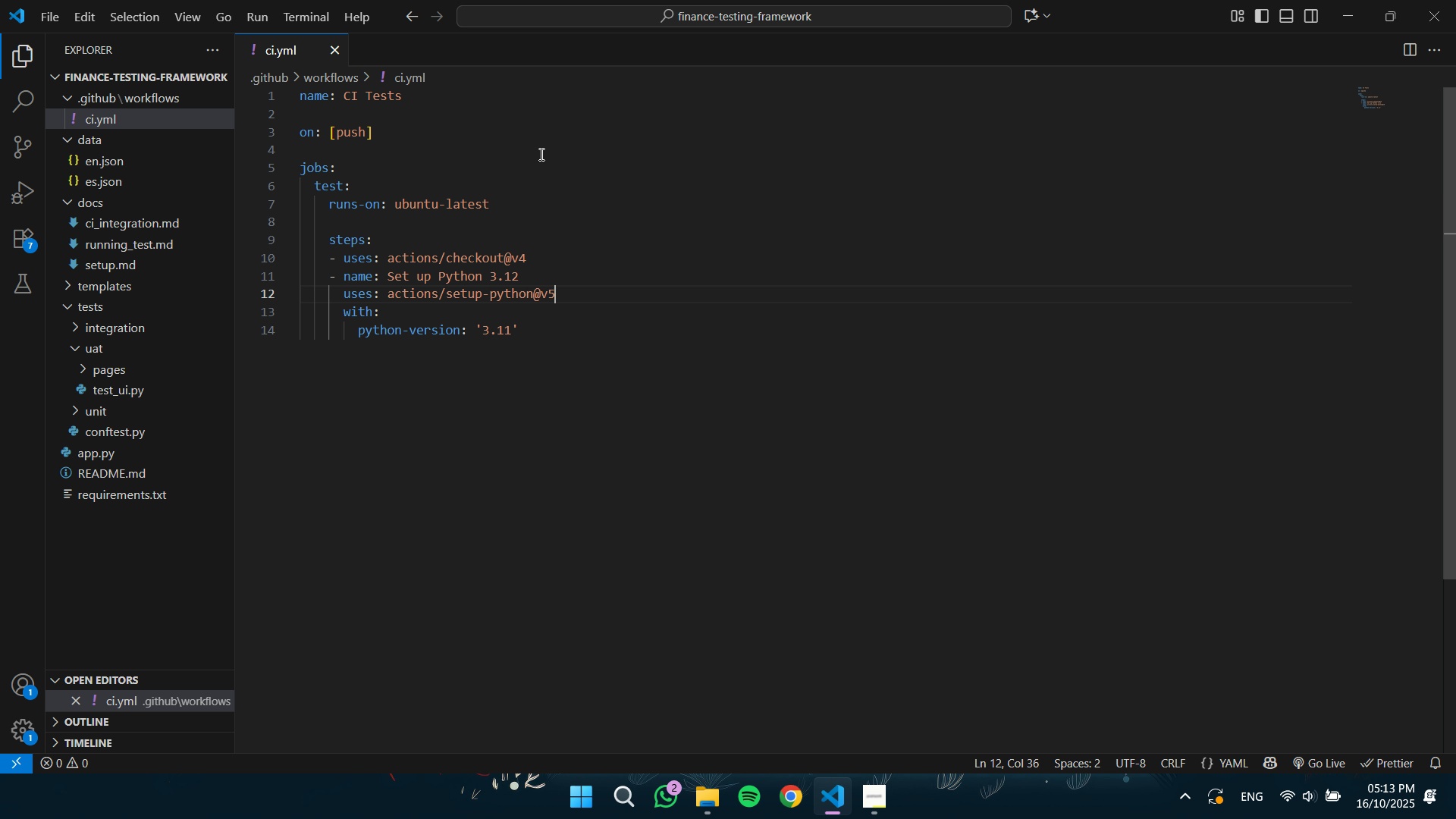 
key(5)
 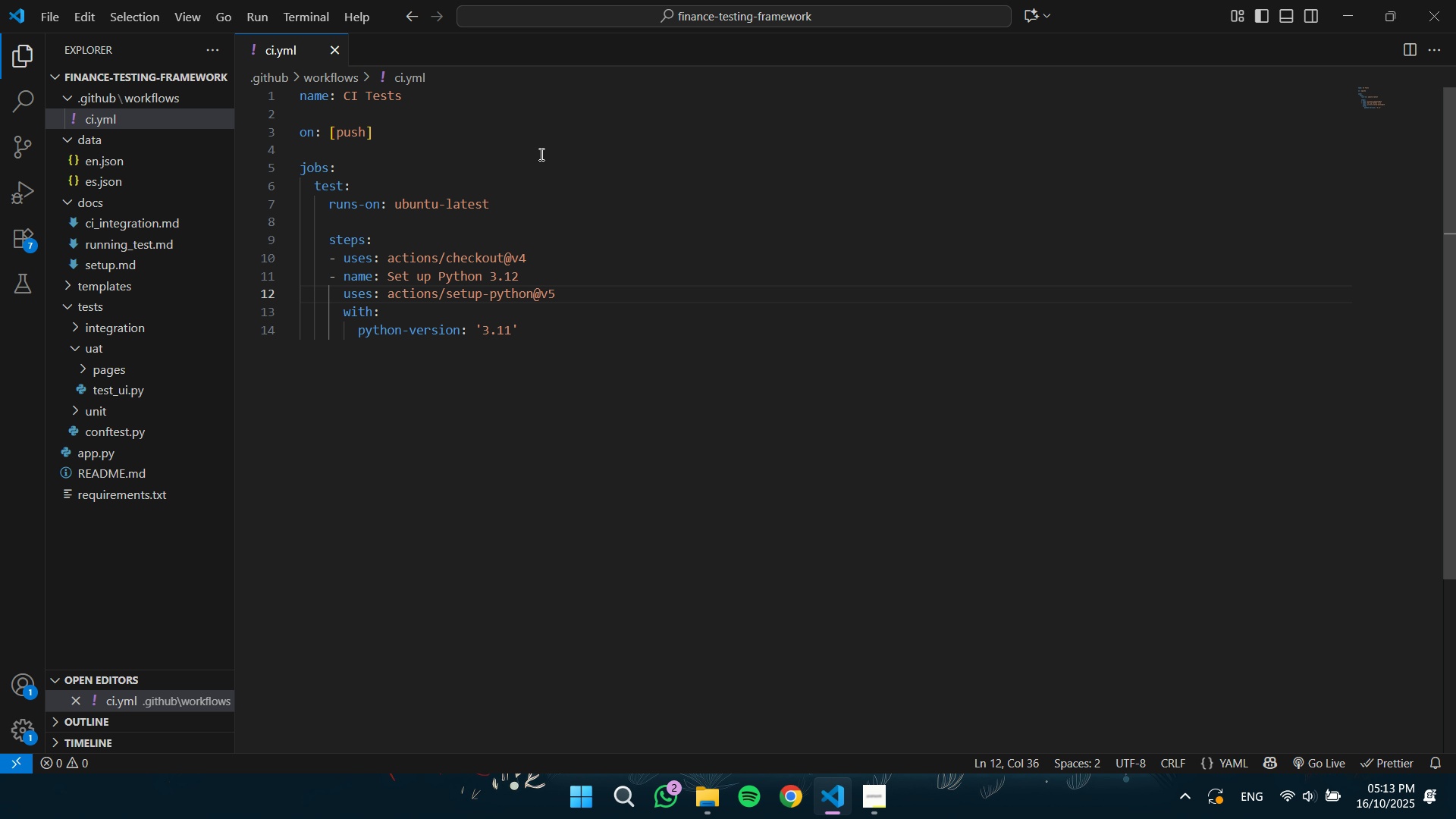 
key(ArrowDown)
 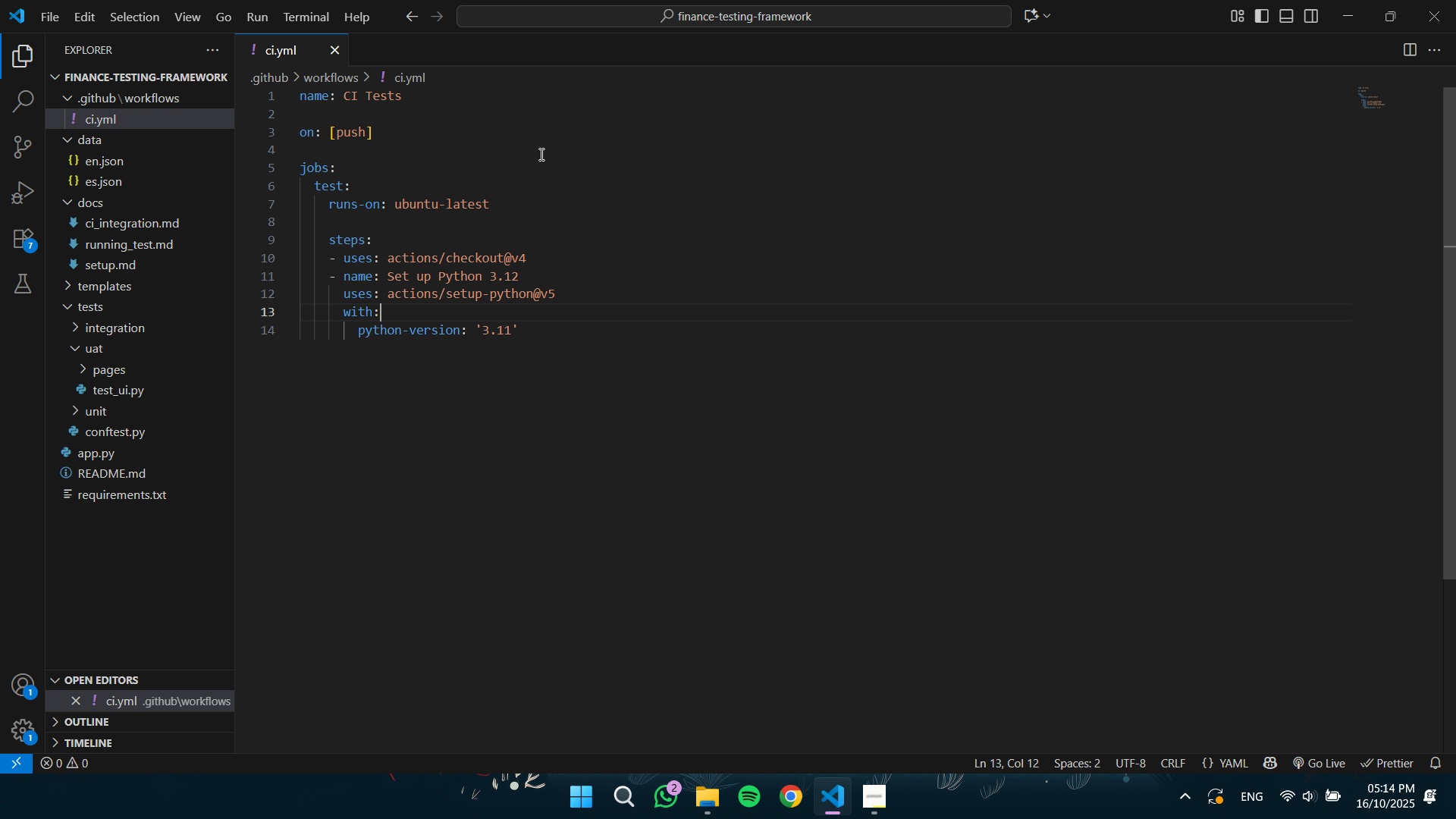 
key(ArrowDown)
 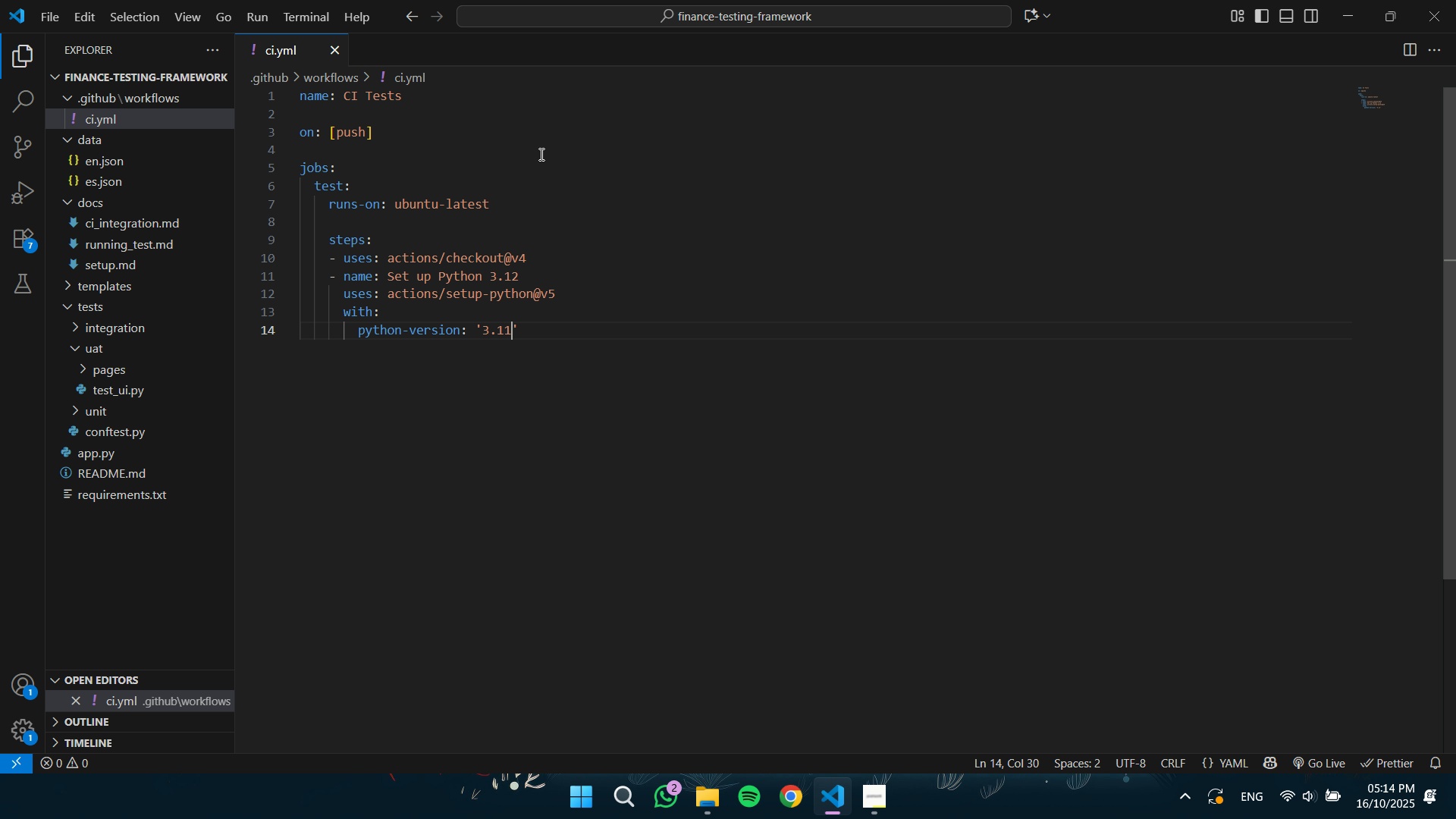 
key(ArrowLeft)
 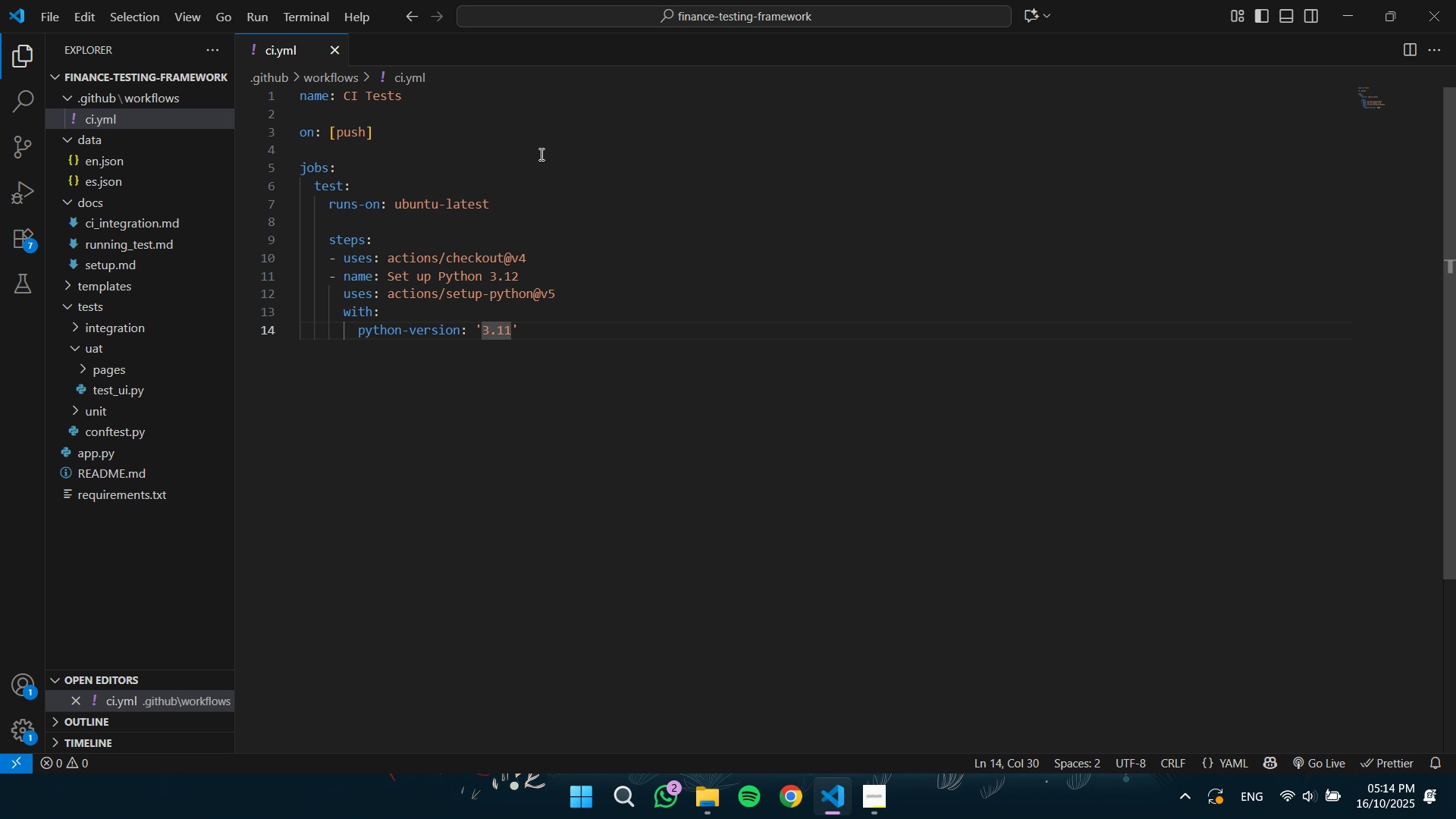 
key(Backspace)
 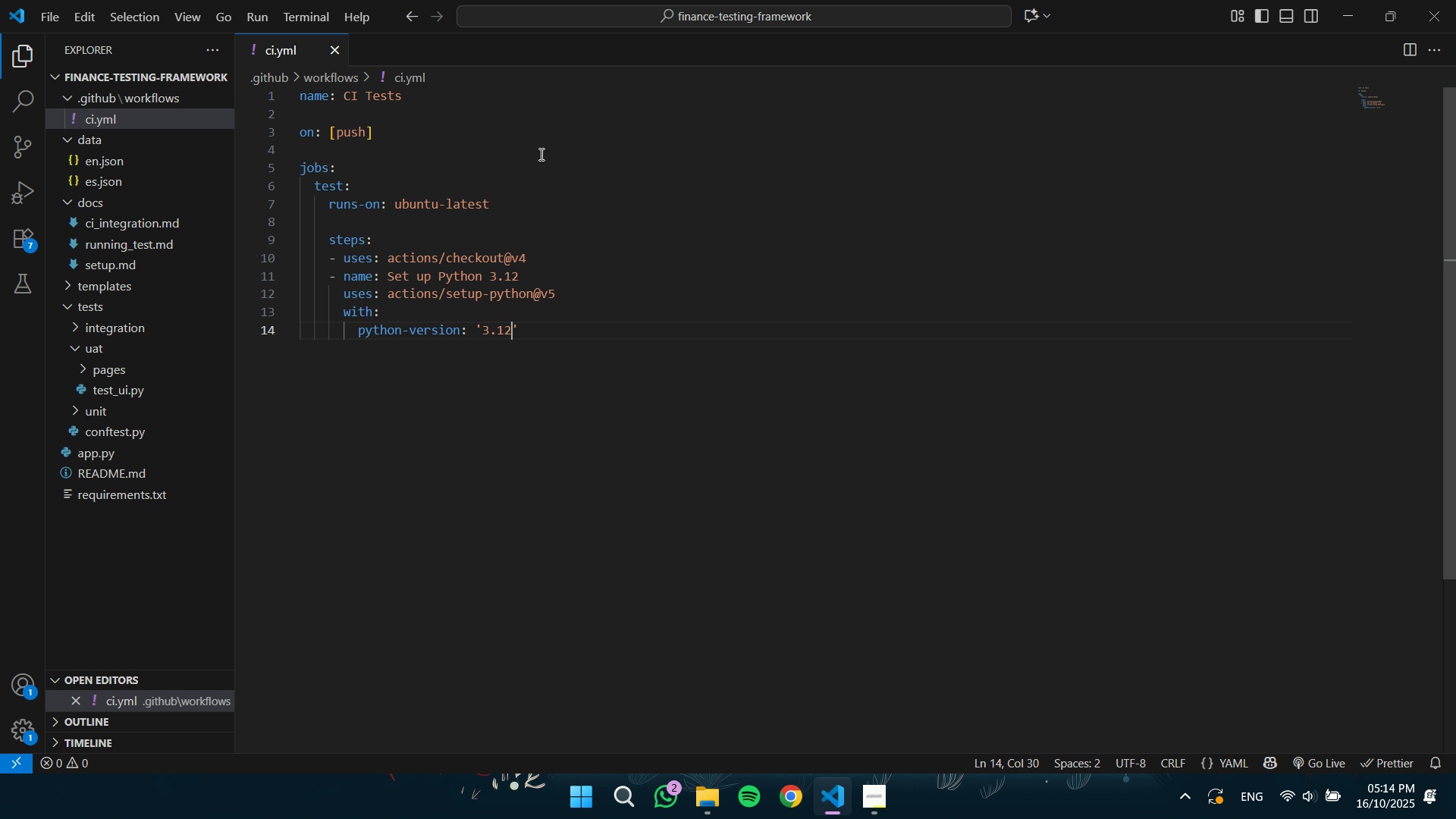 
key(2)
 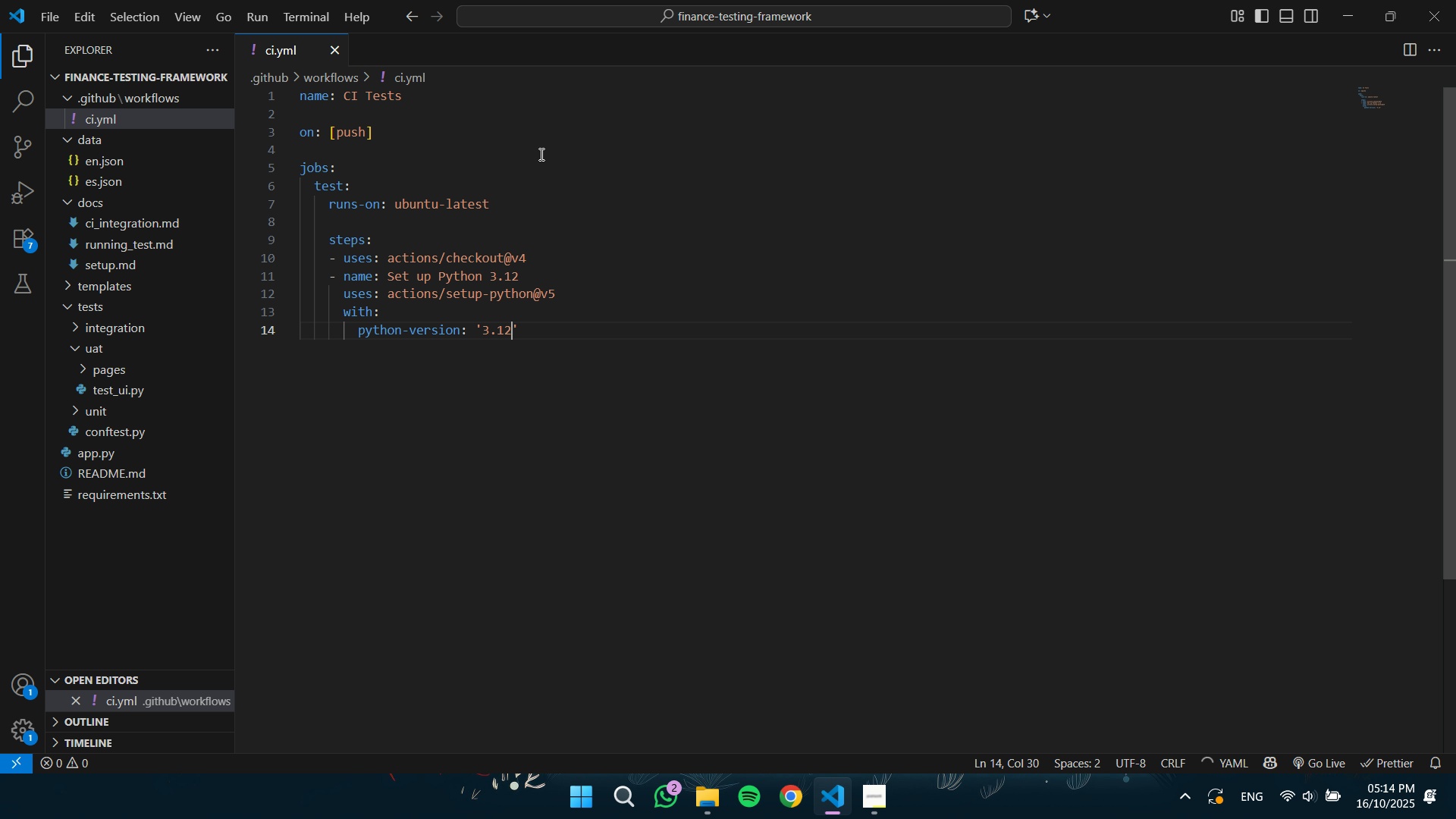 
key(ArrowRight)
 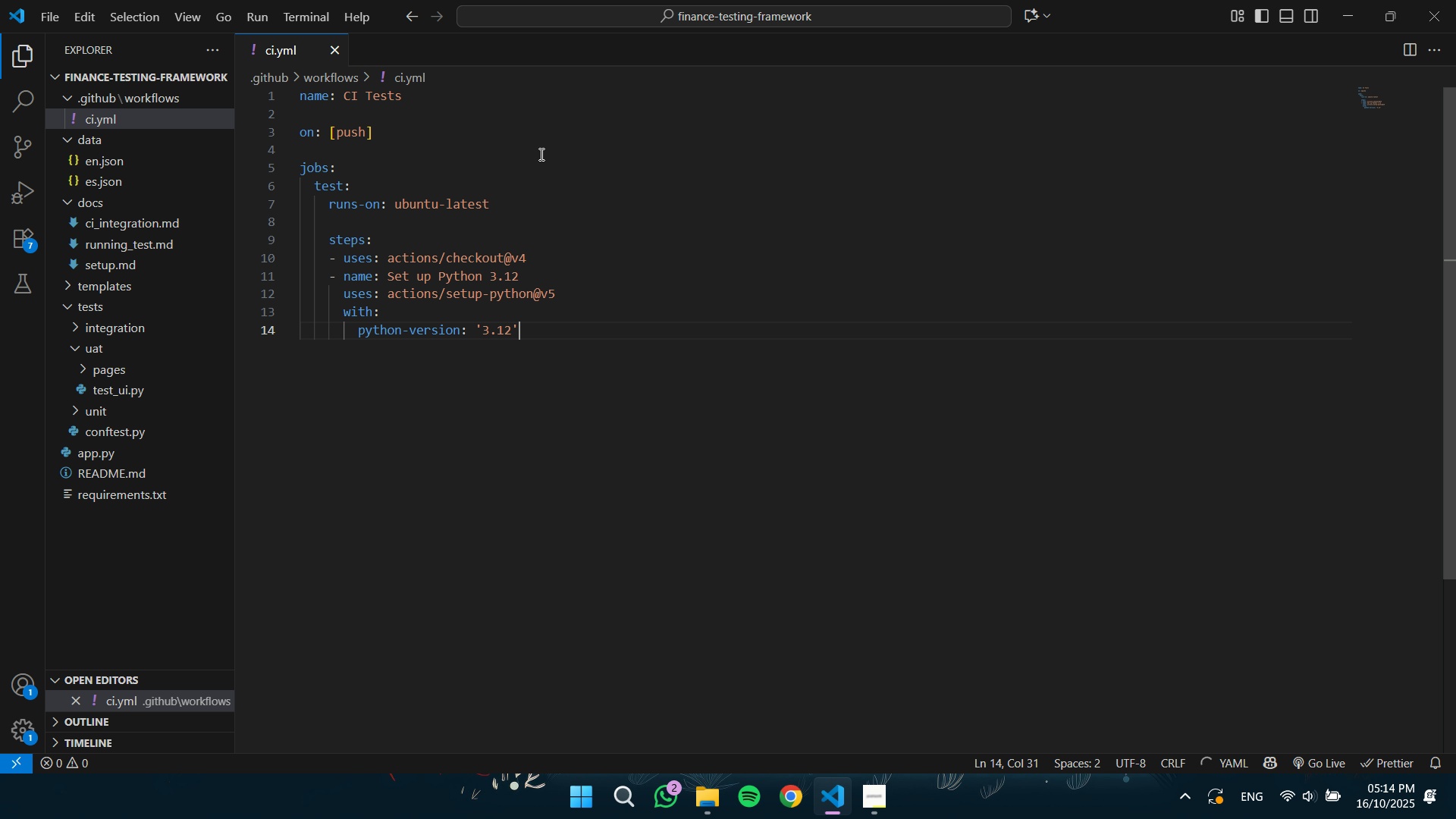 
key(Enter)
 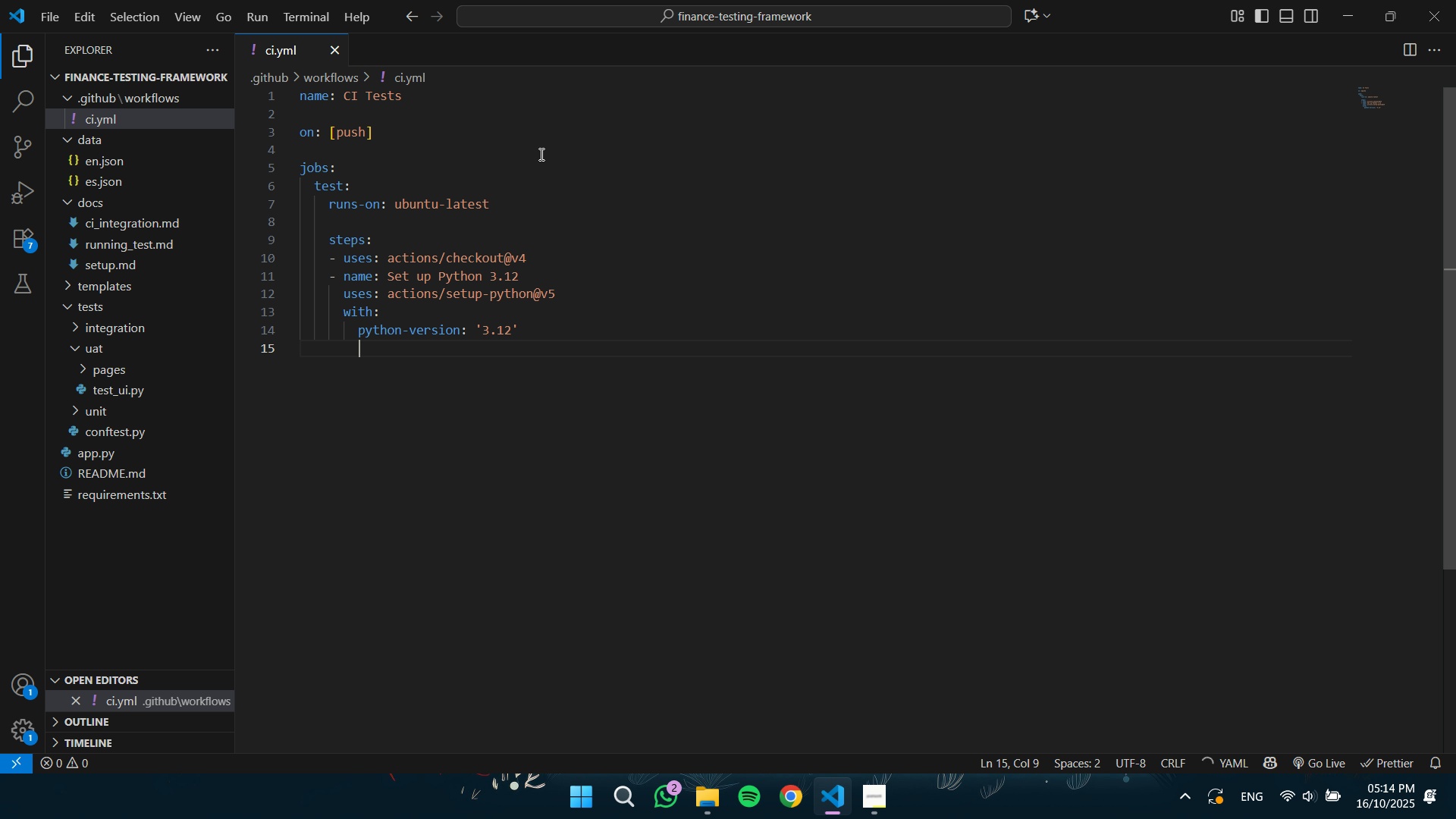 
key(Backspace)
key(Backspace)
type(- name:)
key(Tab)
 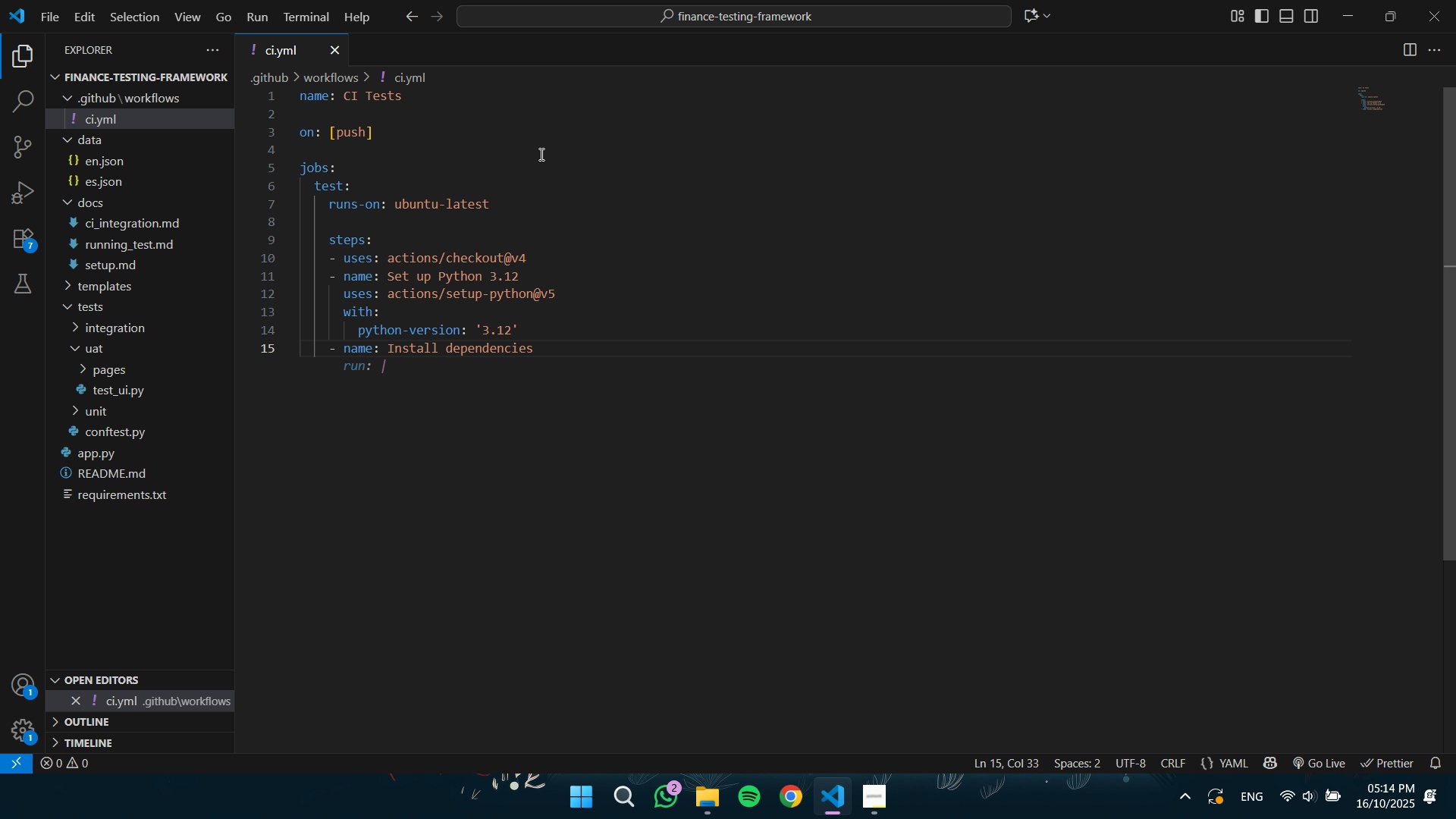 
key(Enter)
 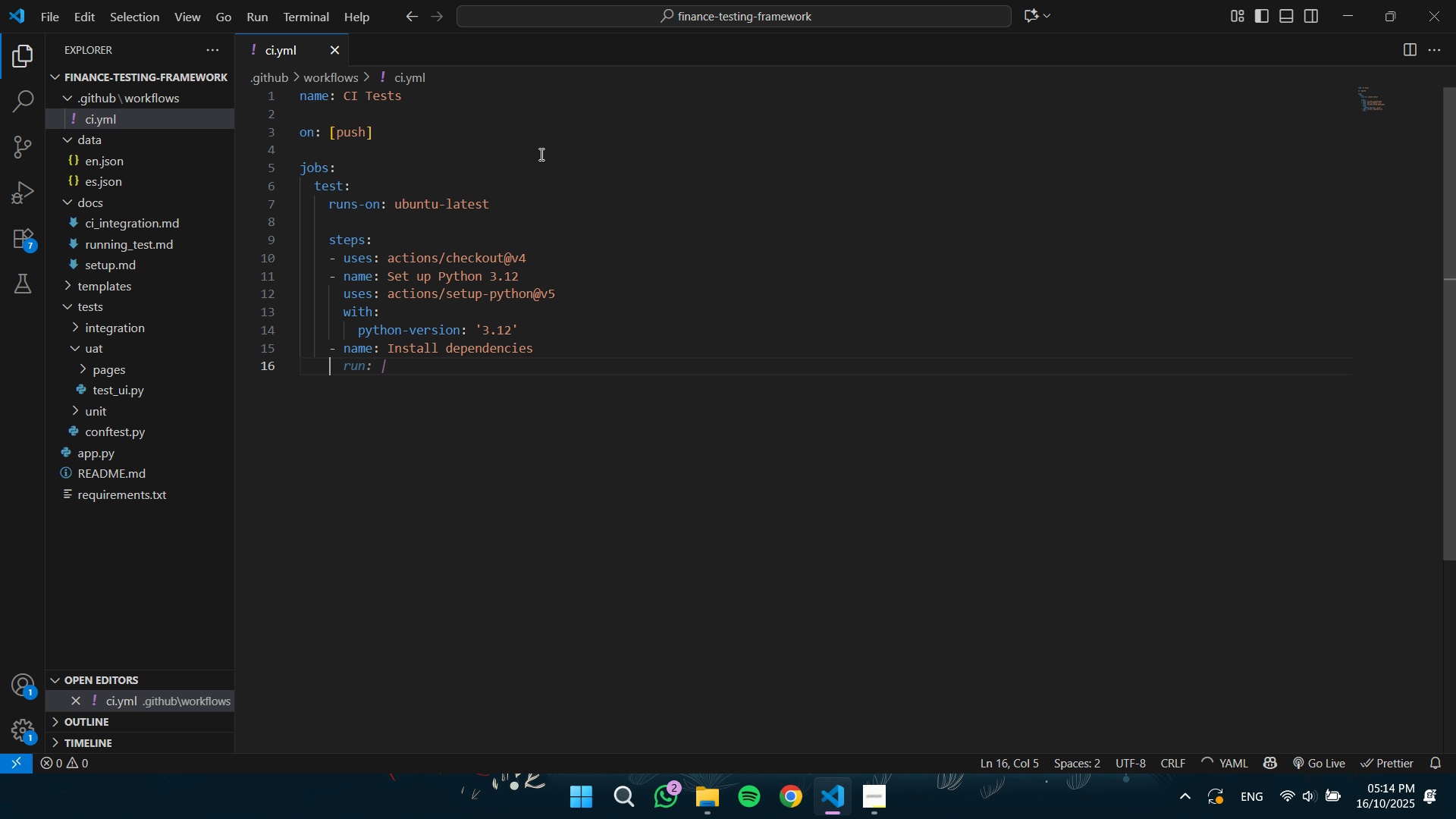 
key(Tab)
 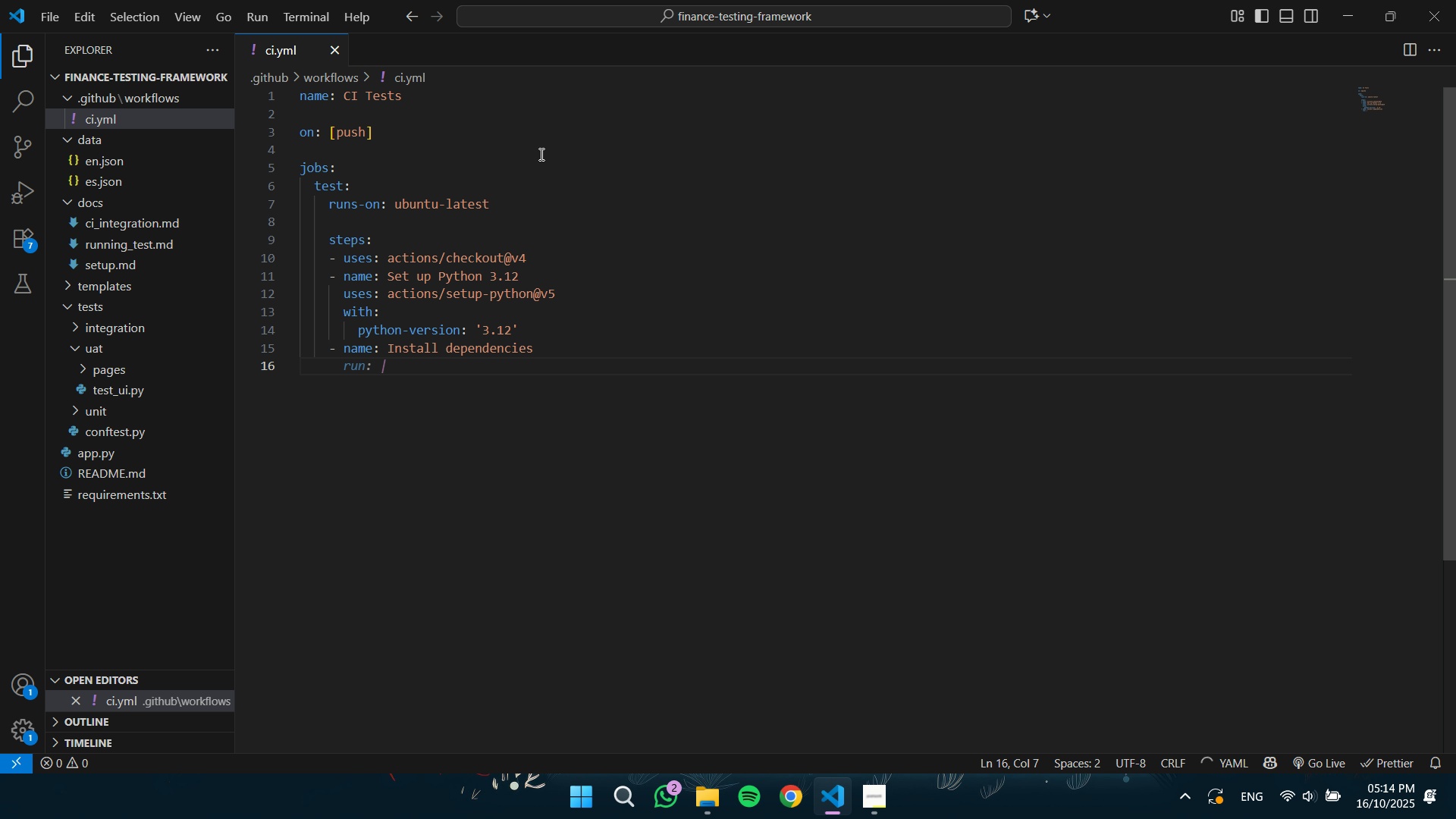 
key(Tab)
 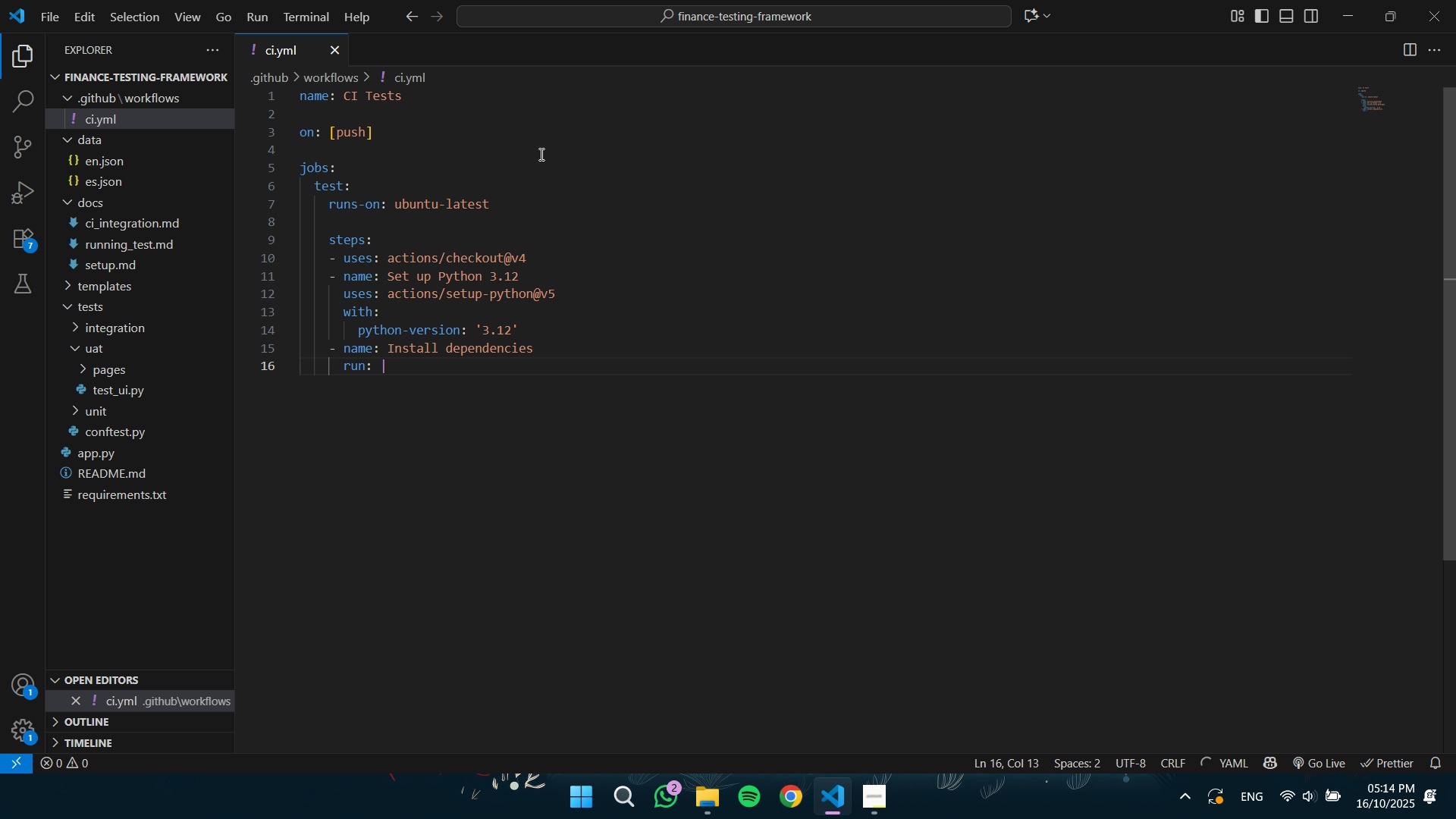 
key(Enter)
 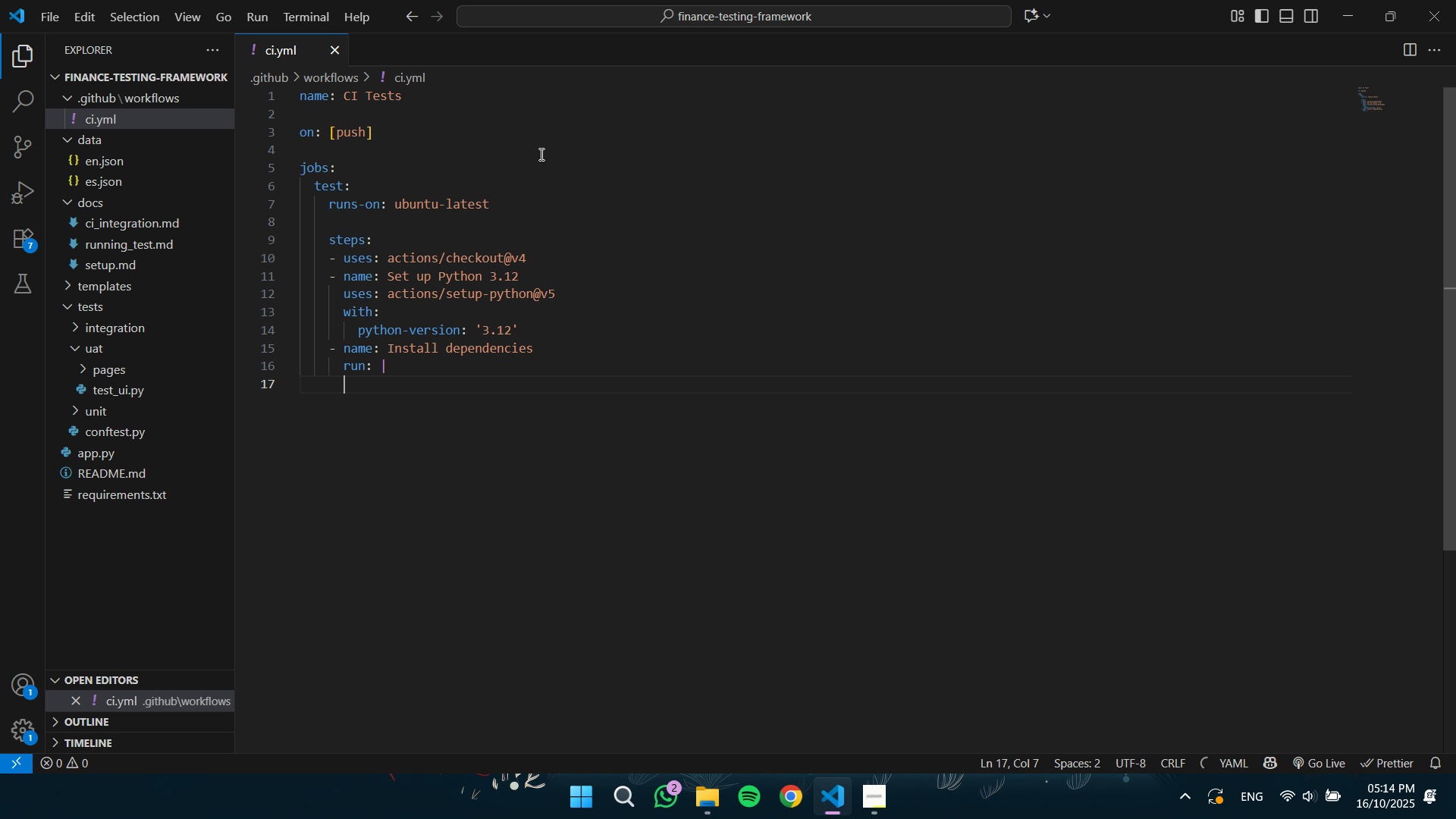 
key(Tab)
type(python -m pip)
key(Tab)
 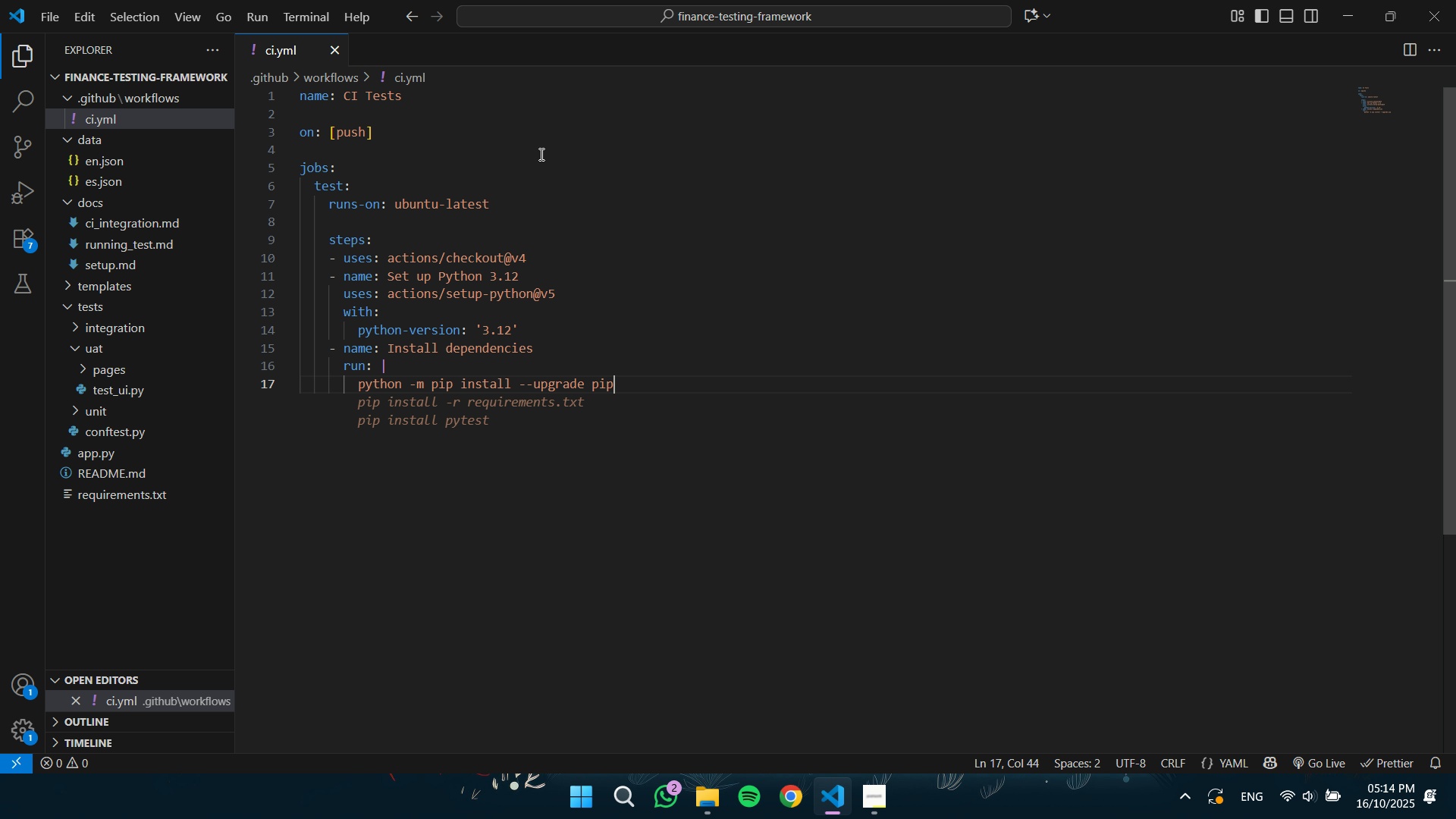 
key(Enter)
 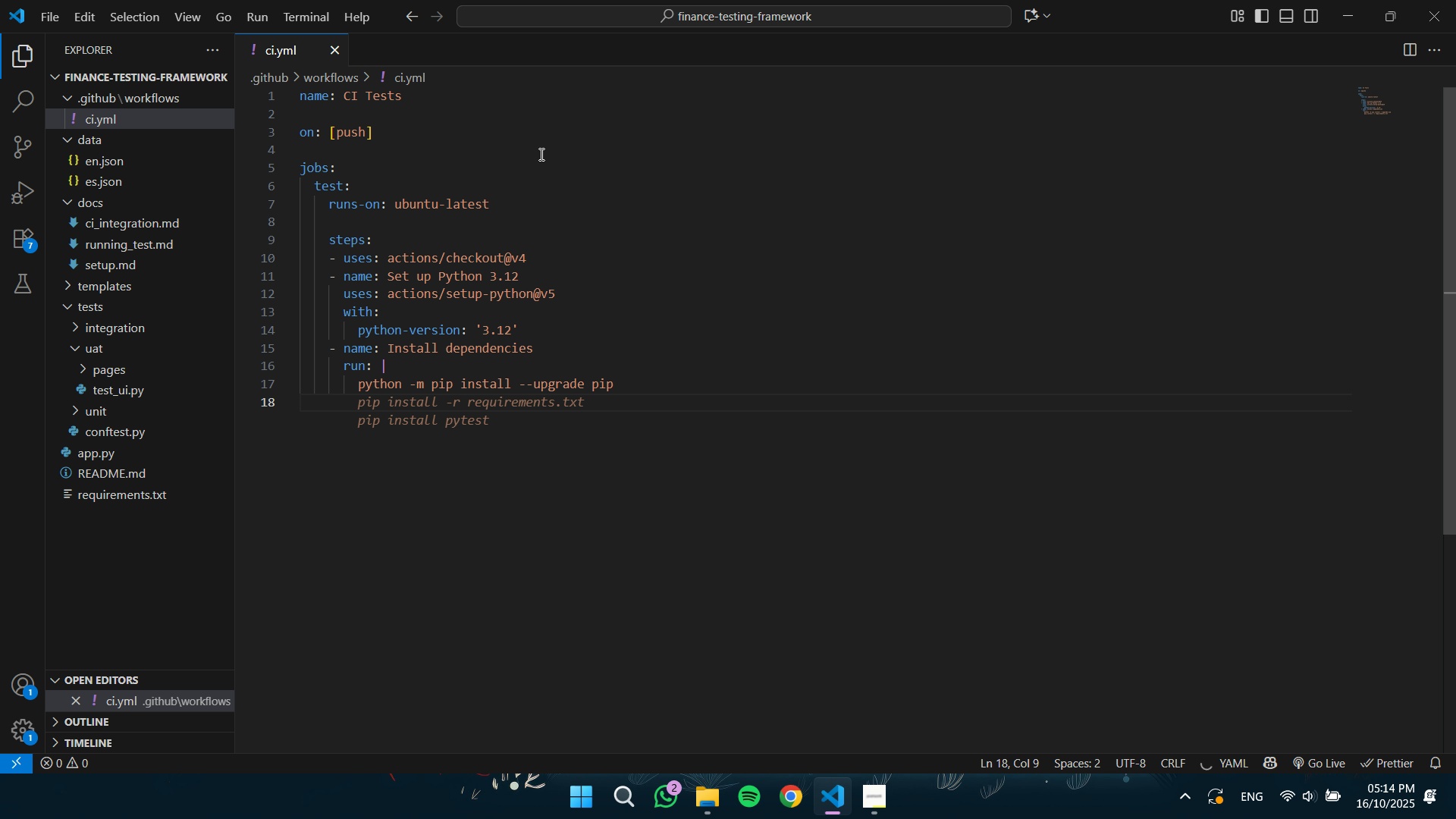 
wait(8.77)
 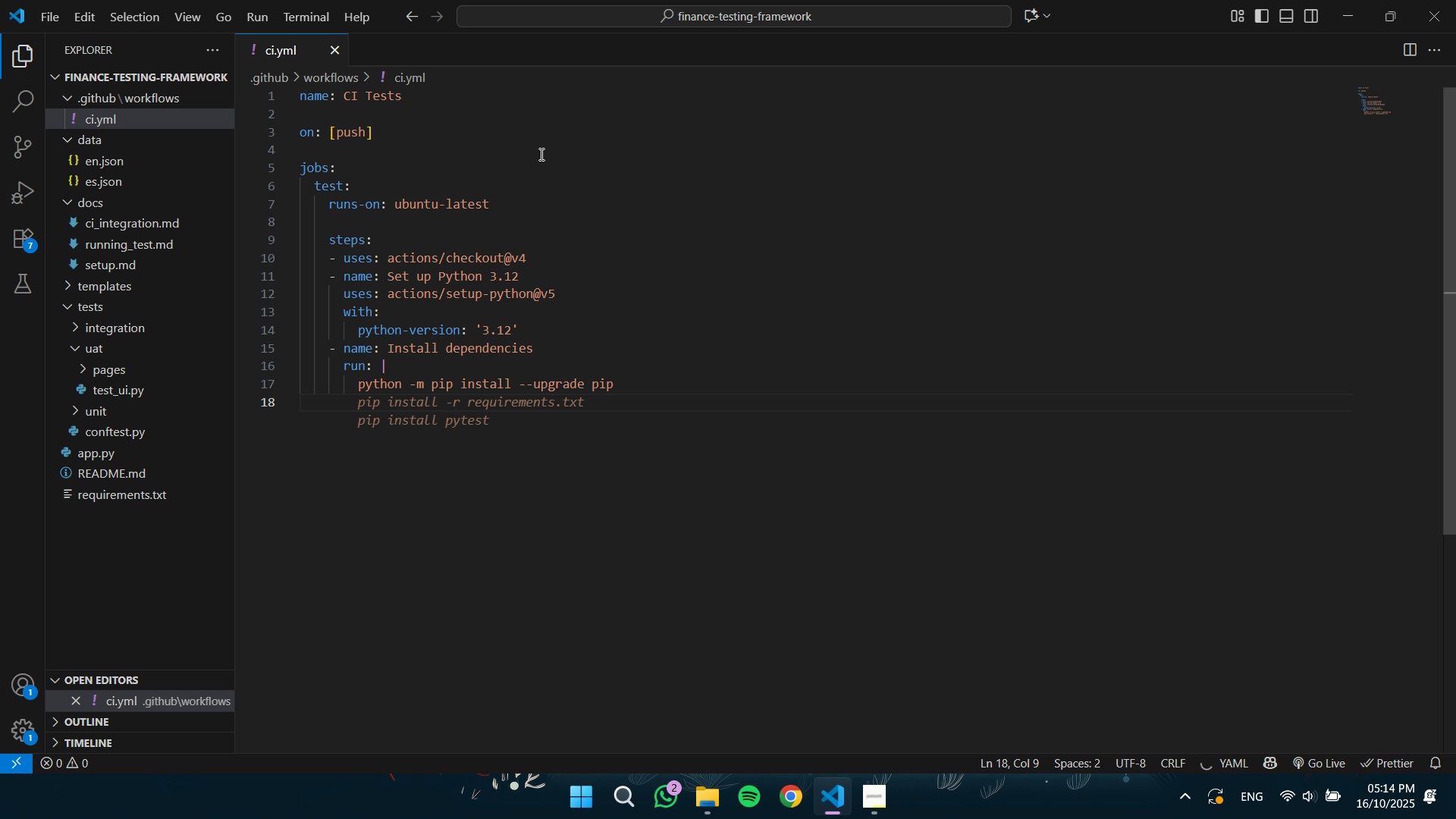 
key(Tab)
 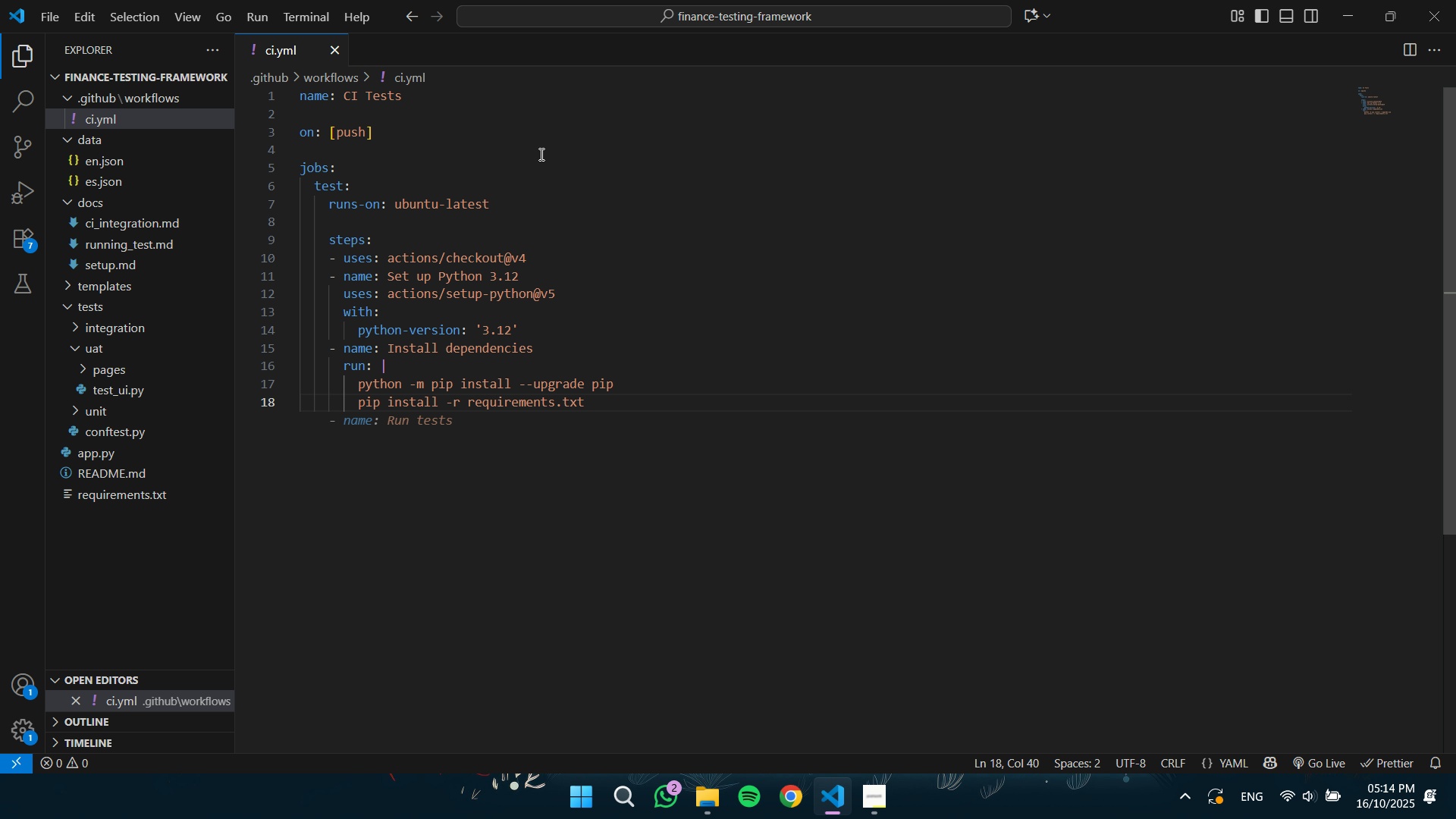 
key(Enter)
 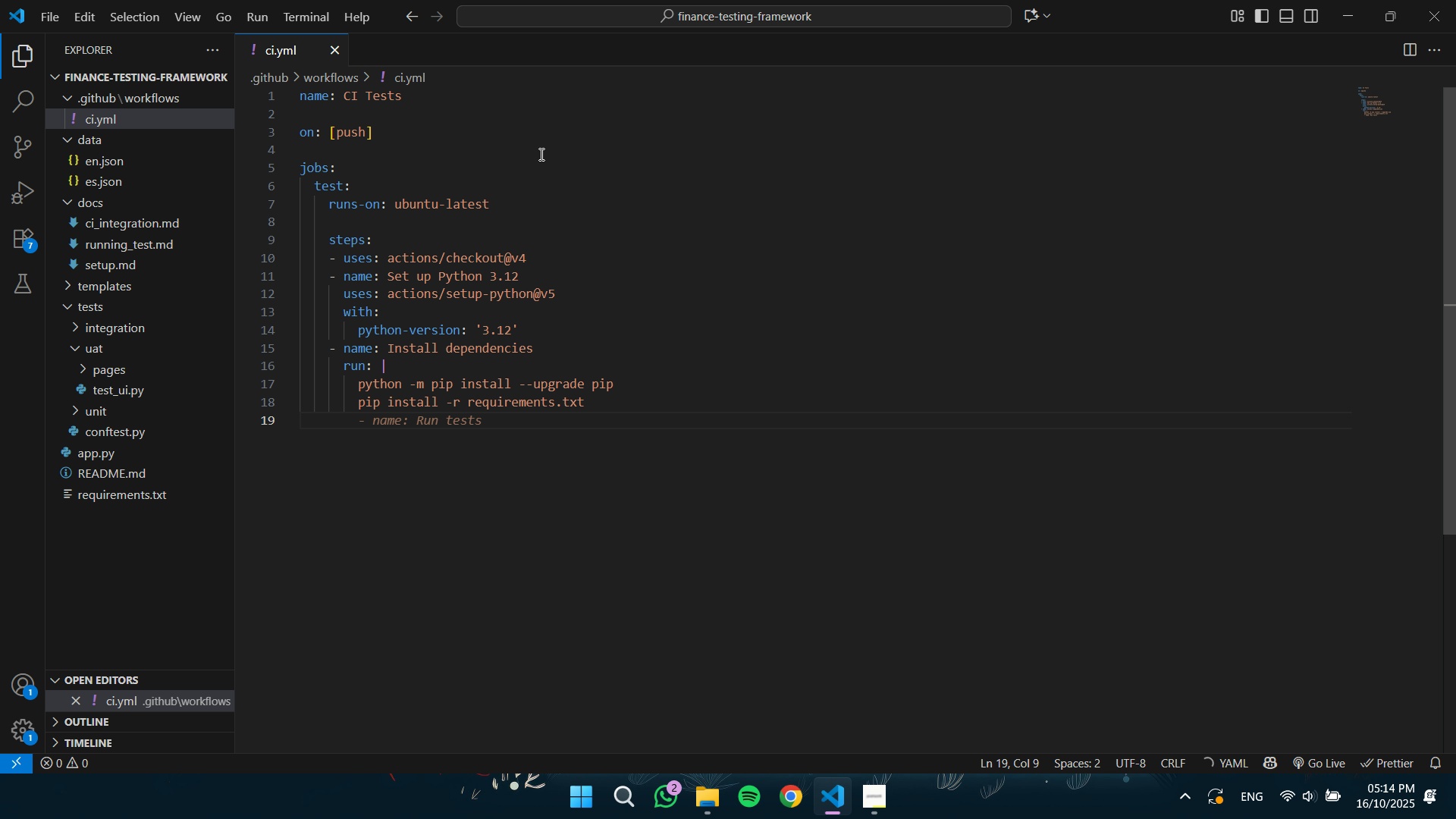 
key(Backspace)
 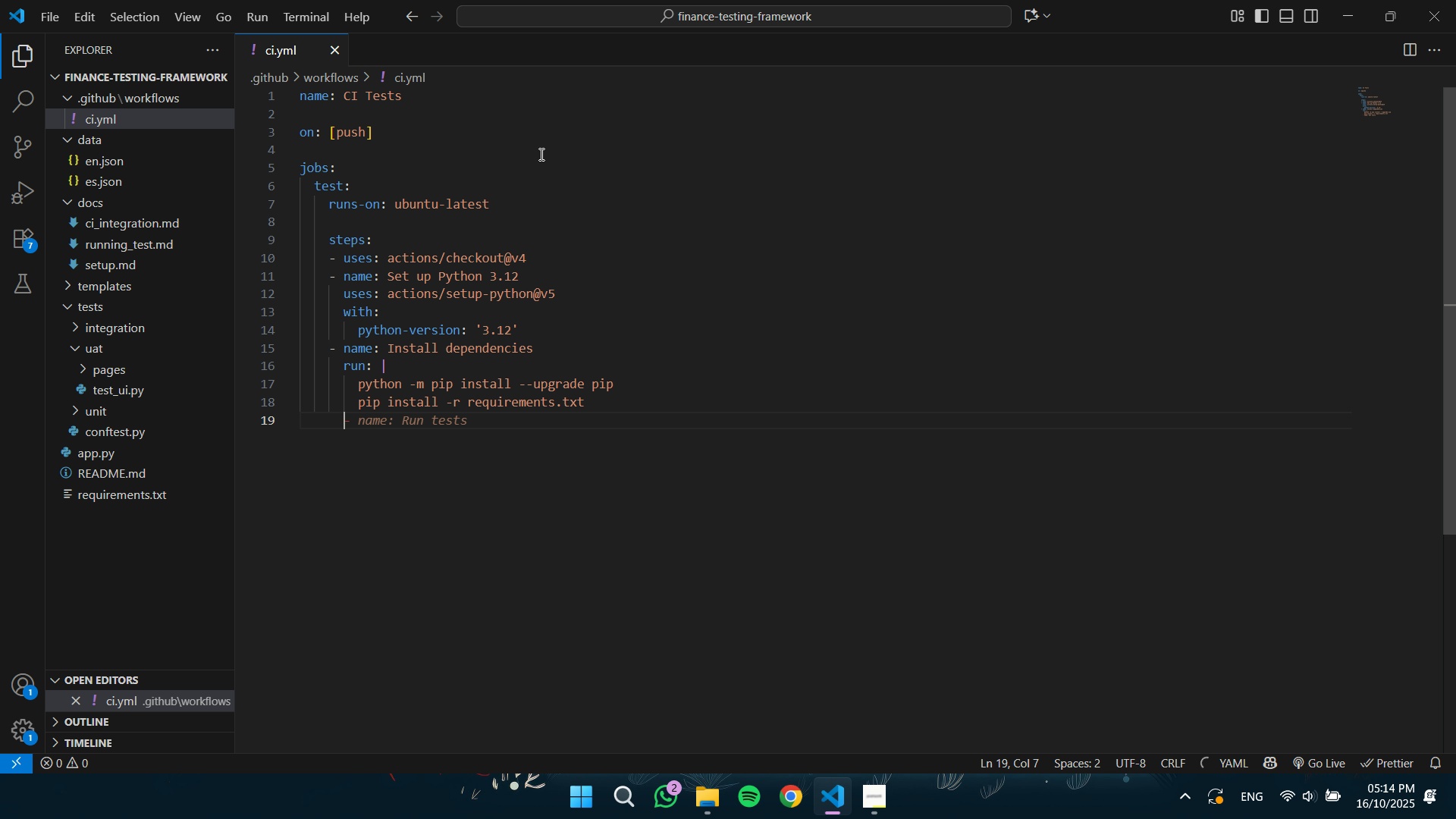 
key(Backspace)
 